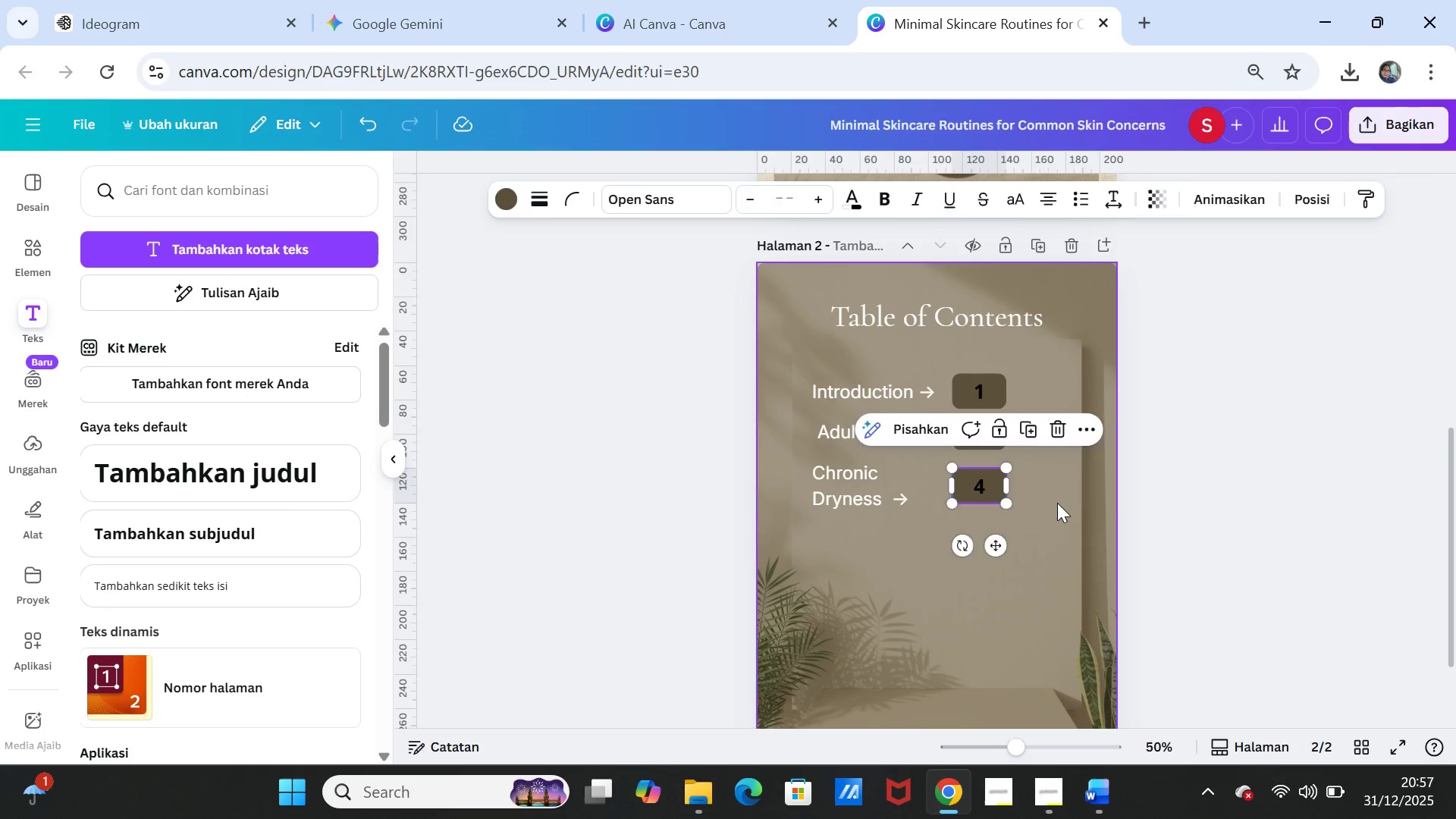 
left_click([1057, 503])
 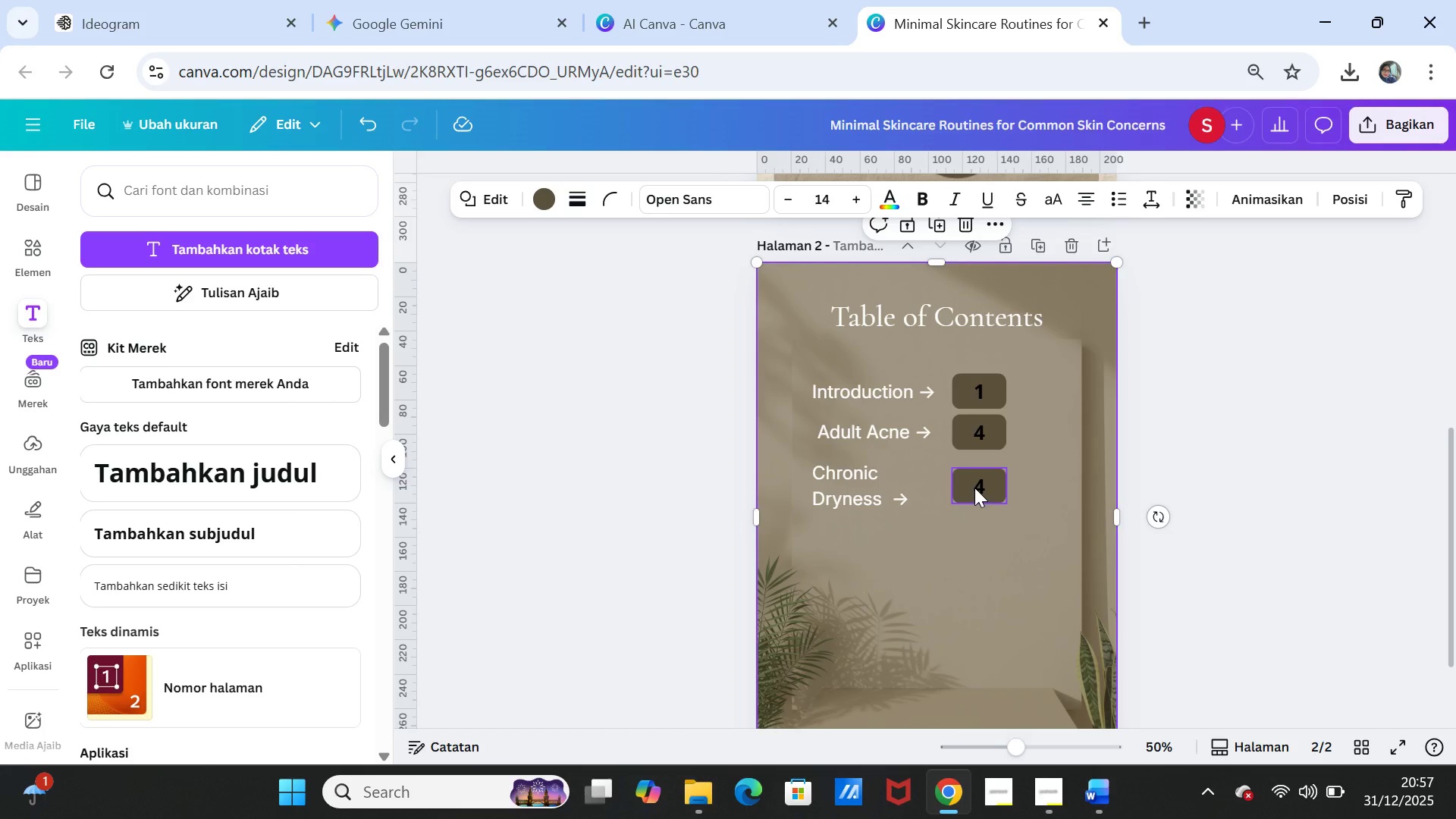 
left_click_drag(start_coordinate=[991, 388], to_coordinate=[1031, 387])
 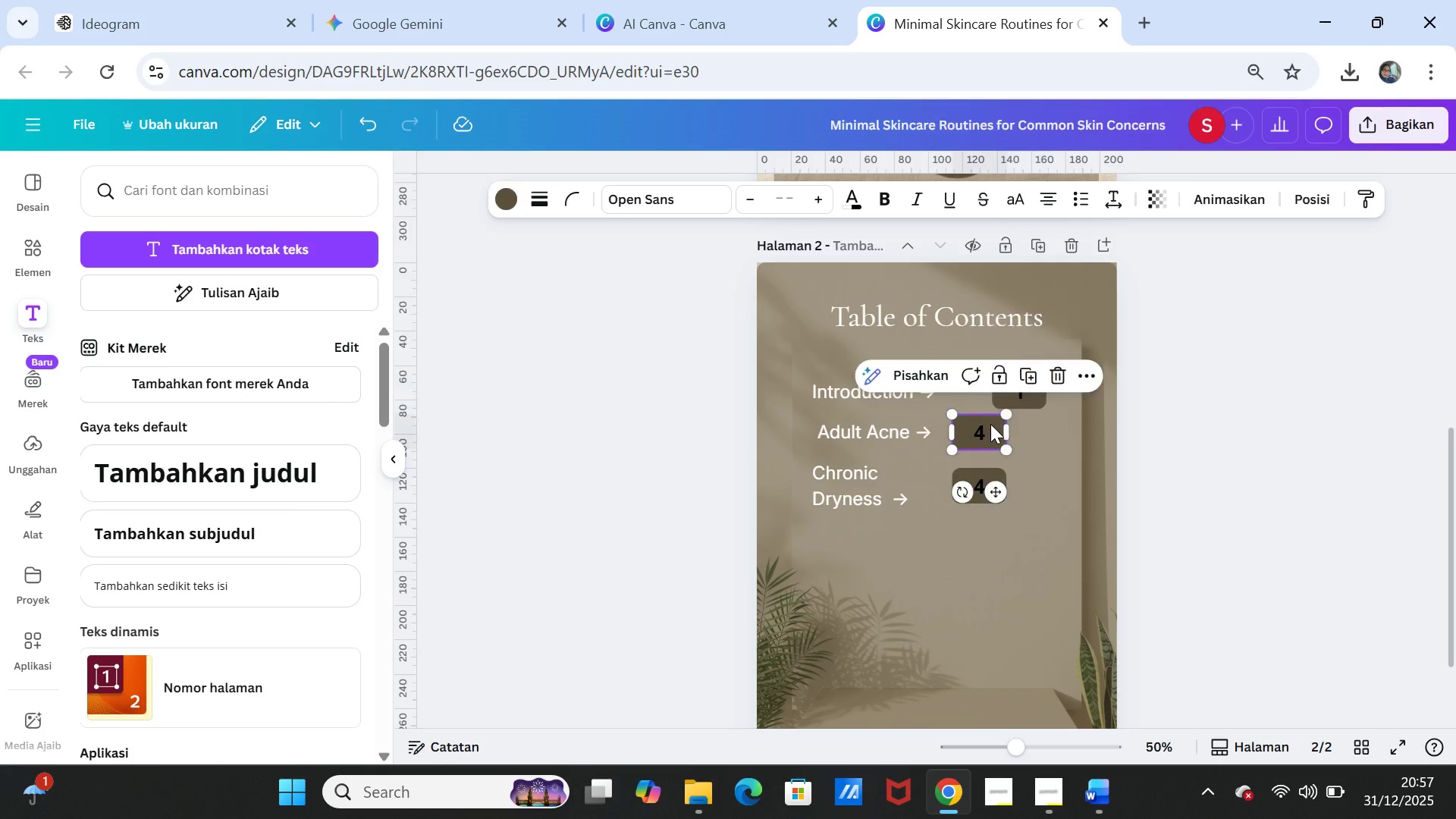 
left_click_drag(start_coordinate=[989, 424], to_coordinate=[1024, 427])
 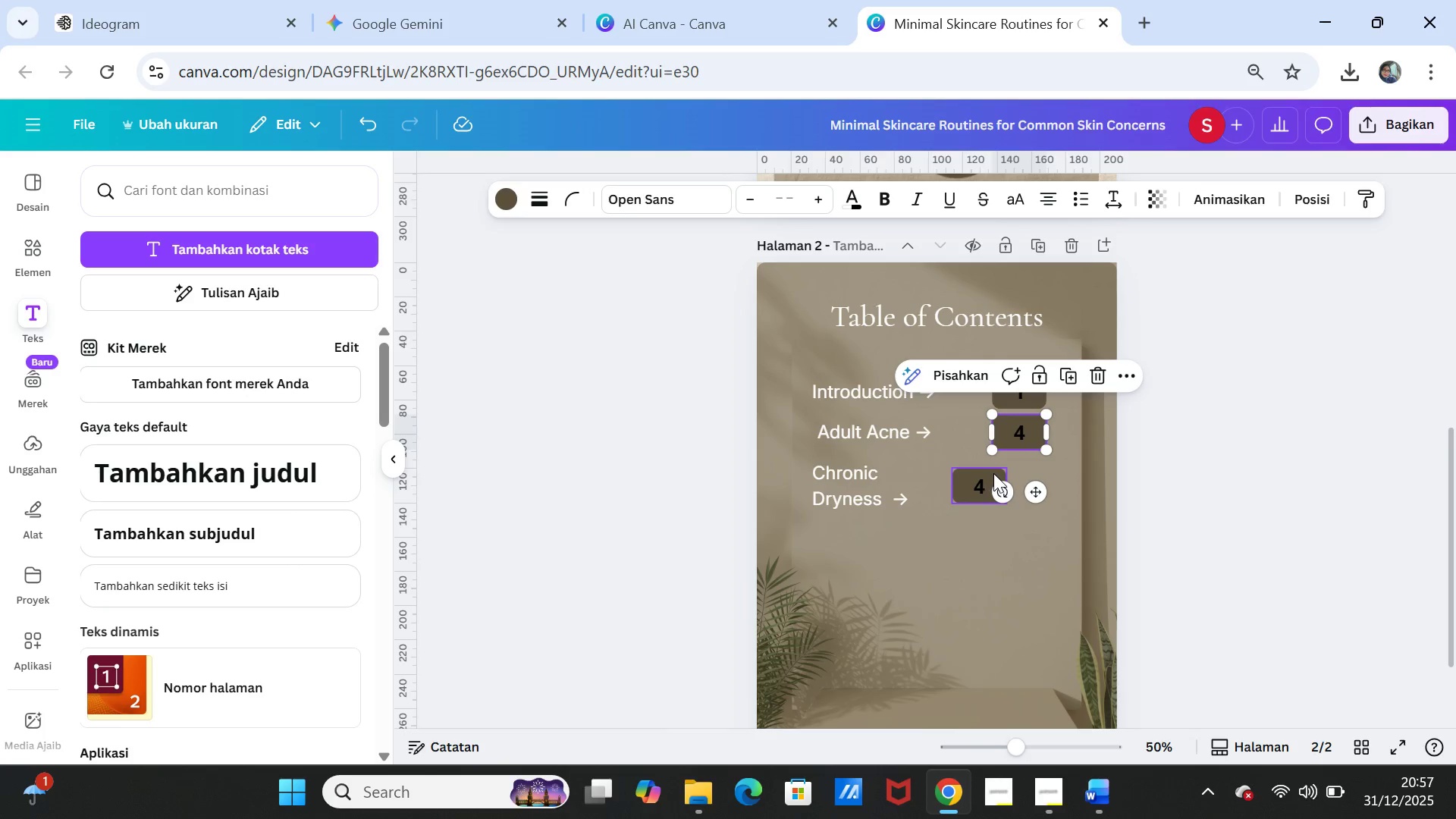 
left_click_drag(start_coordinate=[993, 473], to_coordinate=[1034, 465])
 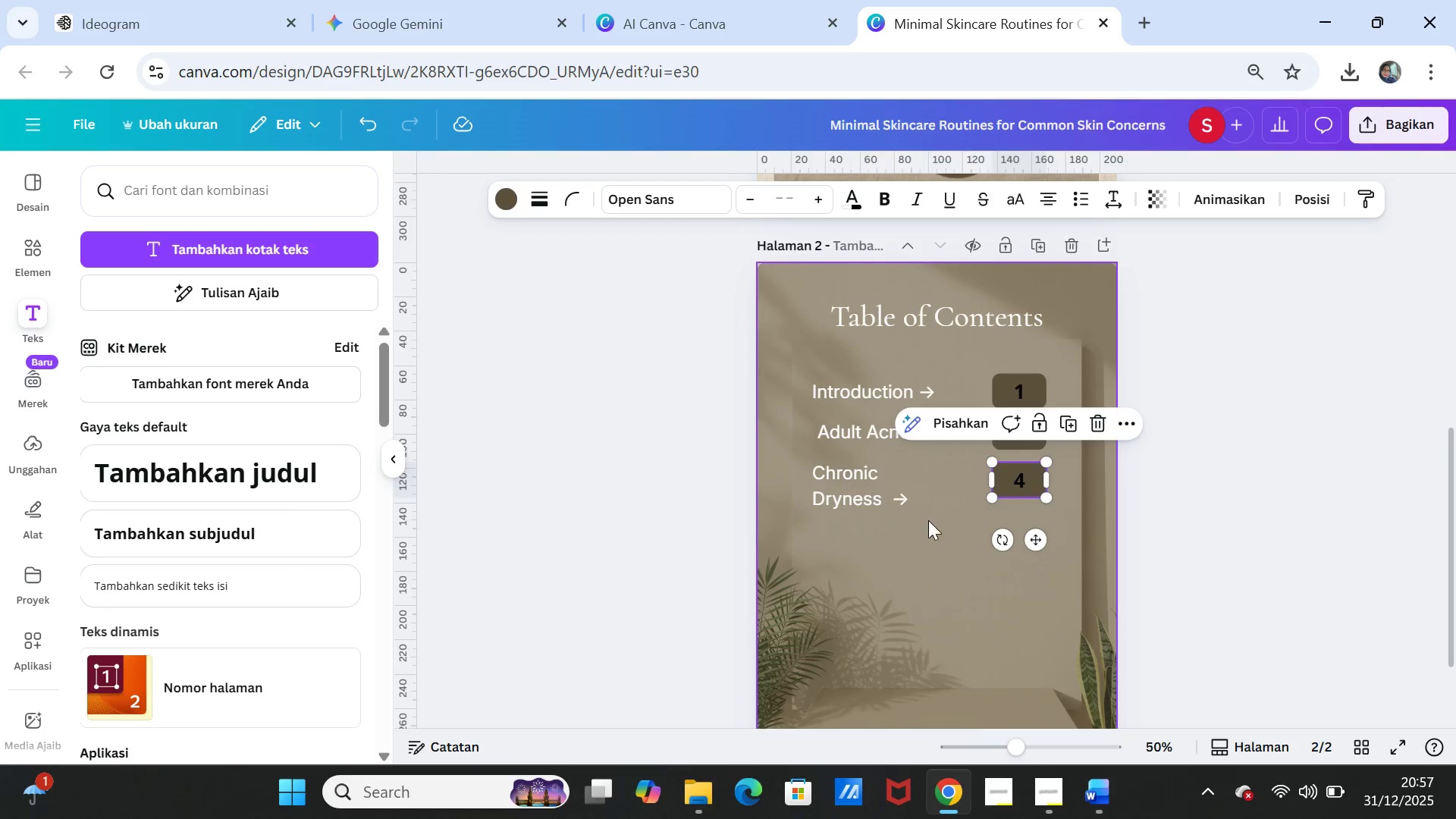 
left_click([928, 520])
 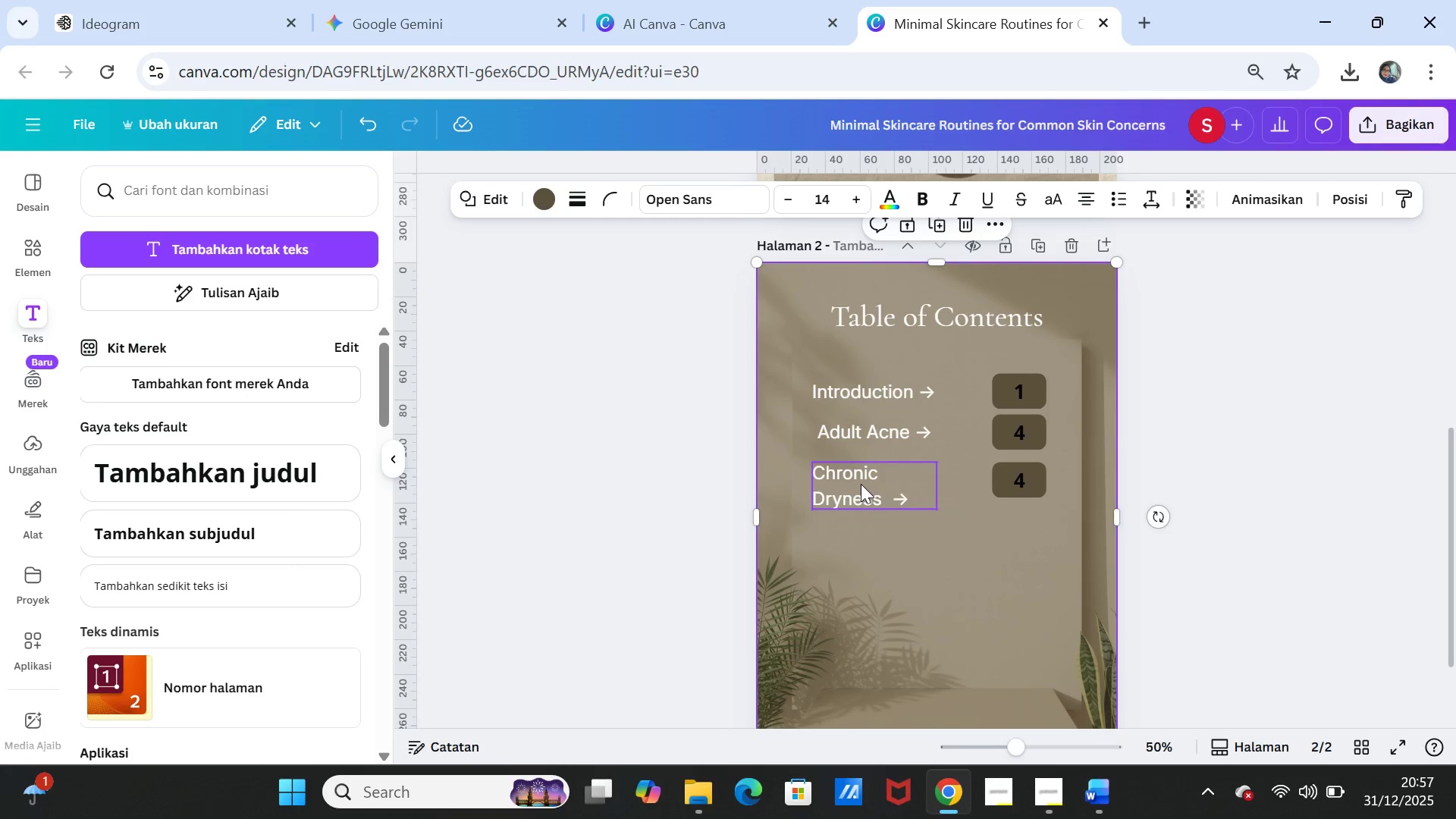 
left_click([860, 483])
 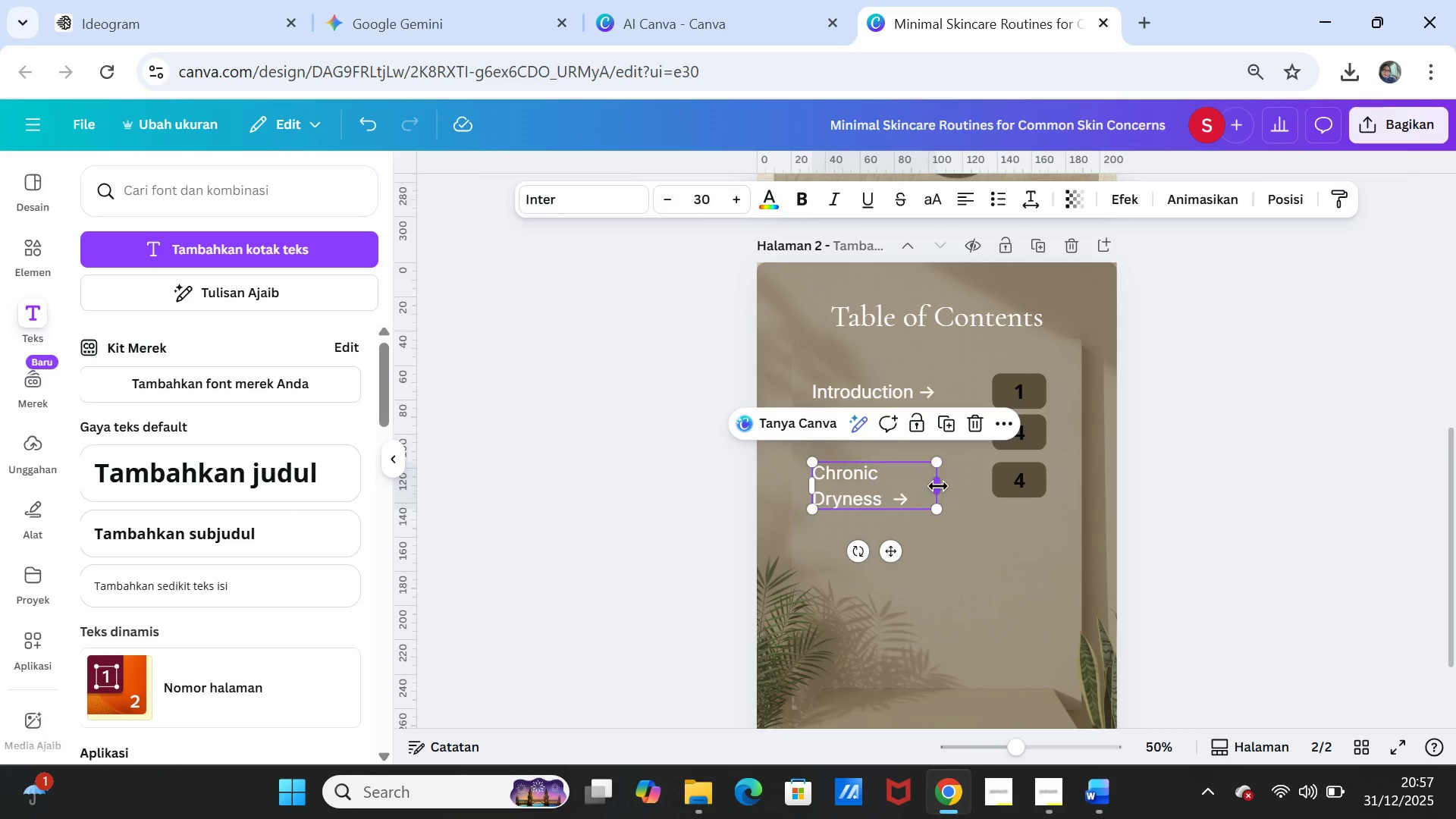 
left_click_drag(start_coordinate=[938, 486], to_coordinate=[984, 480])
 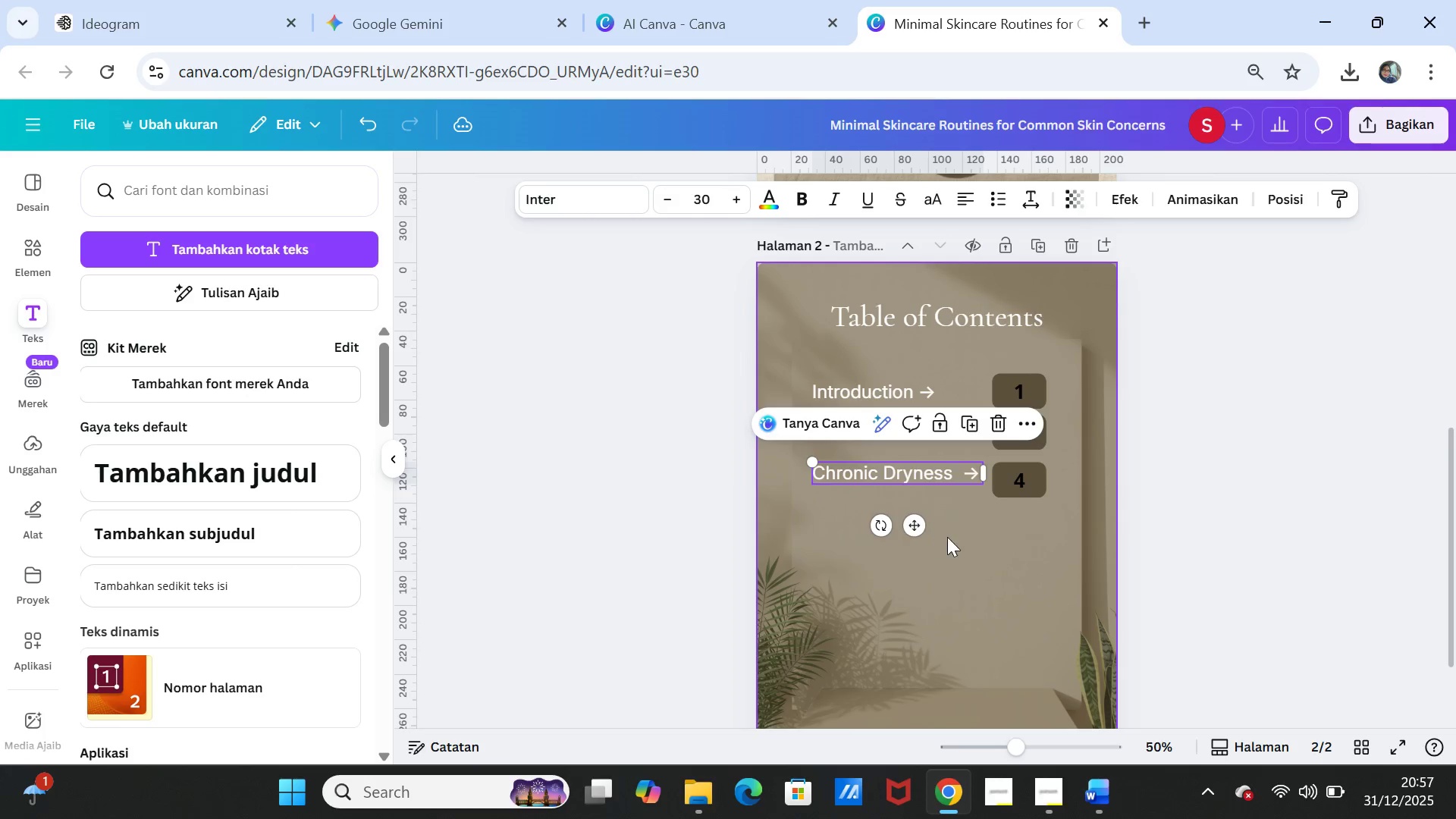 
left_click([930, 535])
 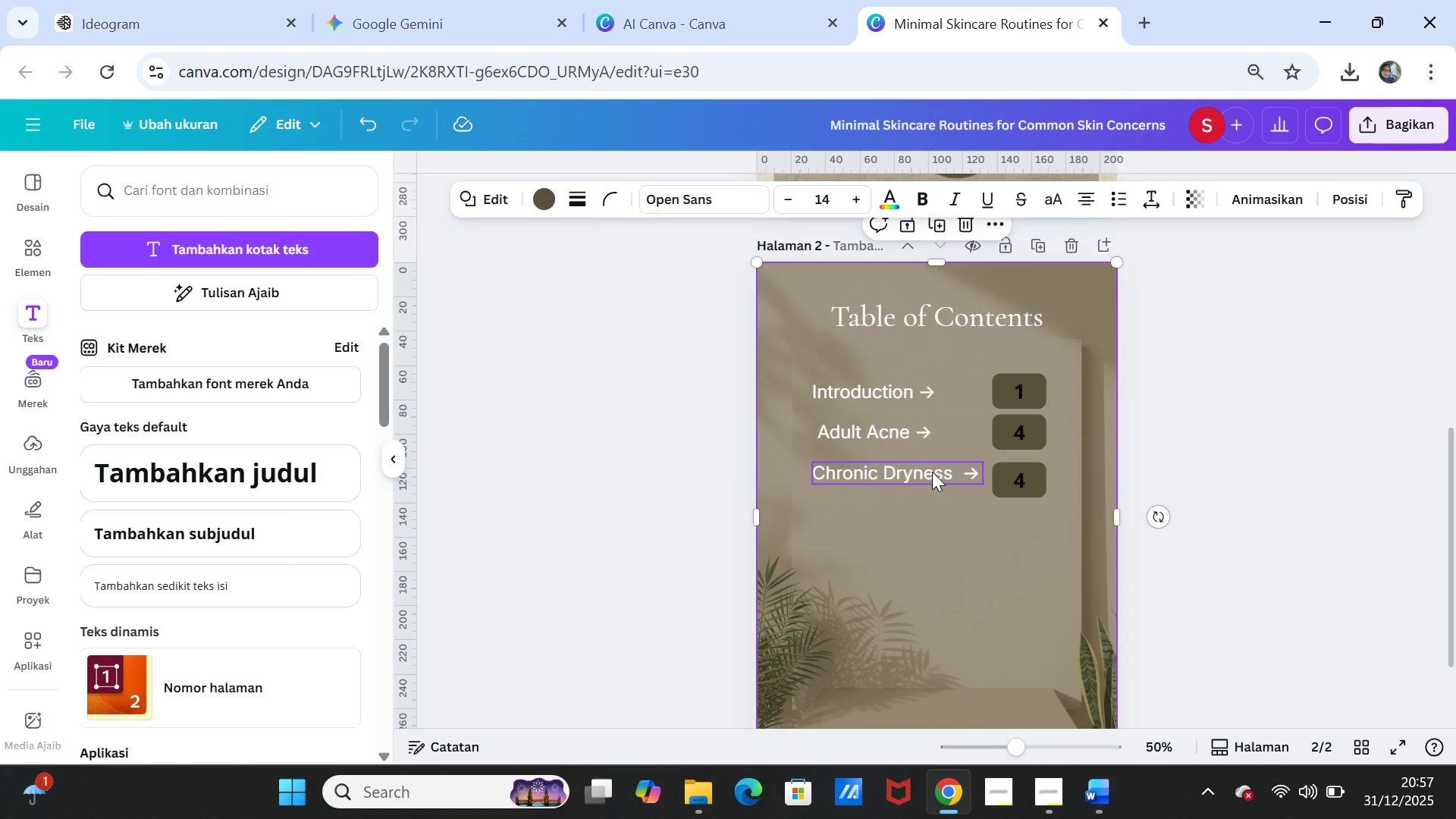 
left_click_drag(start_coordinate=[932, 472], to_coordinate=[929, 478])
 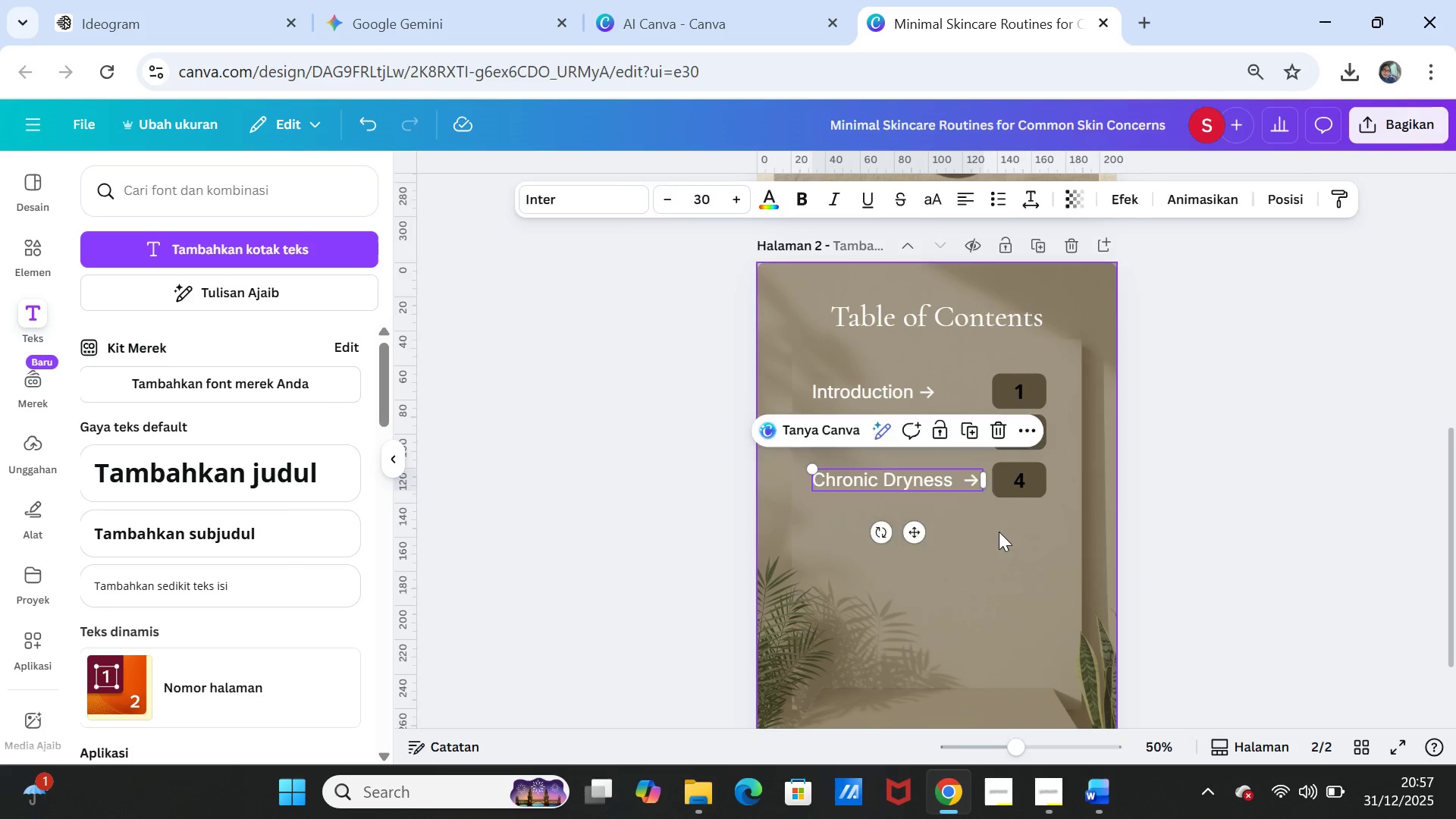 
left_click([999, 532])
 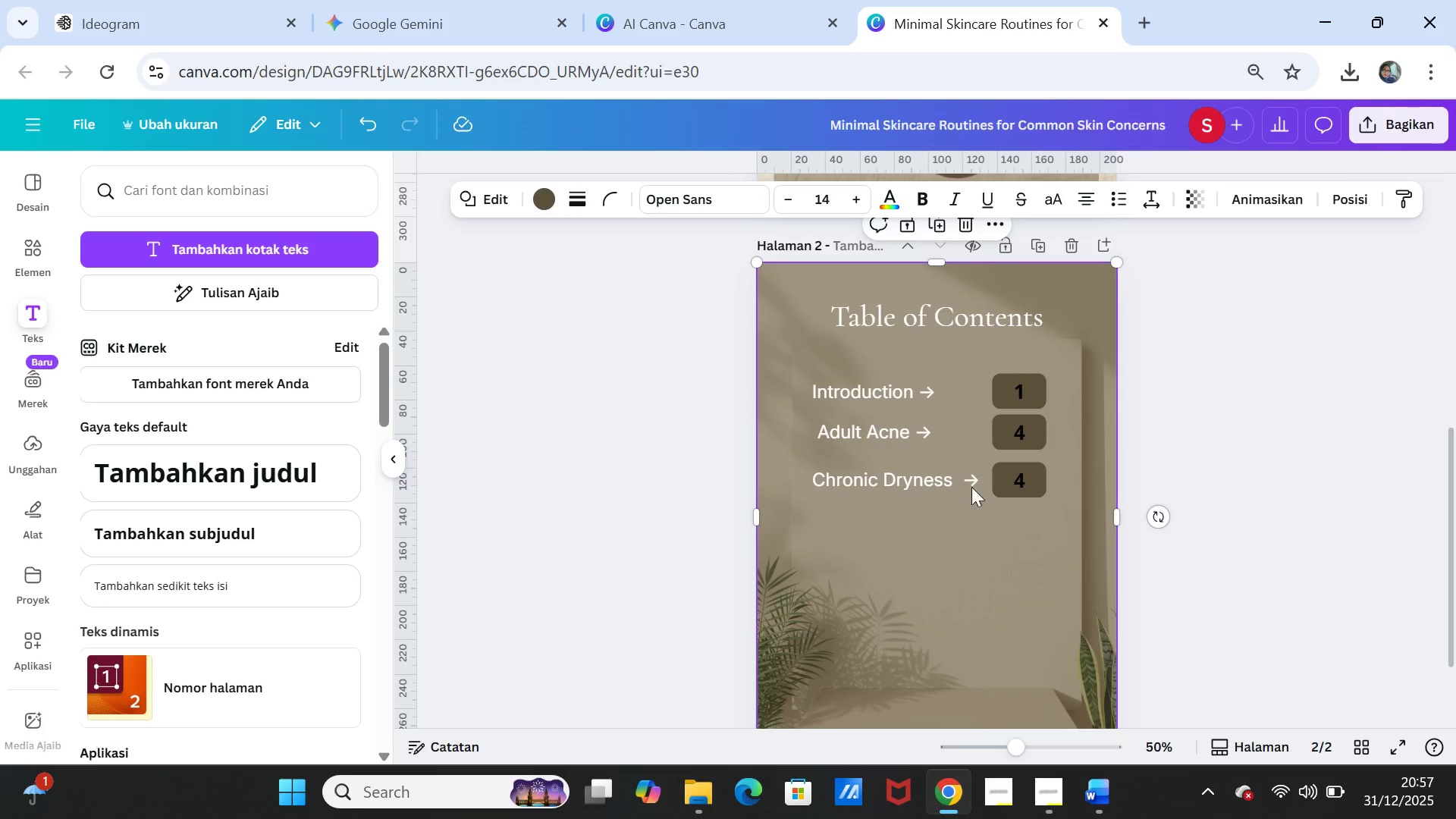 
left_click_drag(start_coordinate=[997, 515], to_coordinate=[926, 450])
 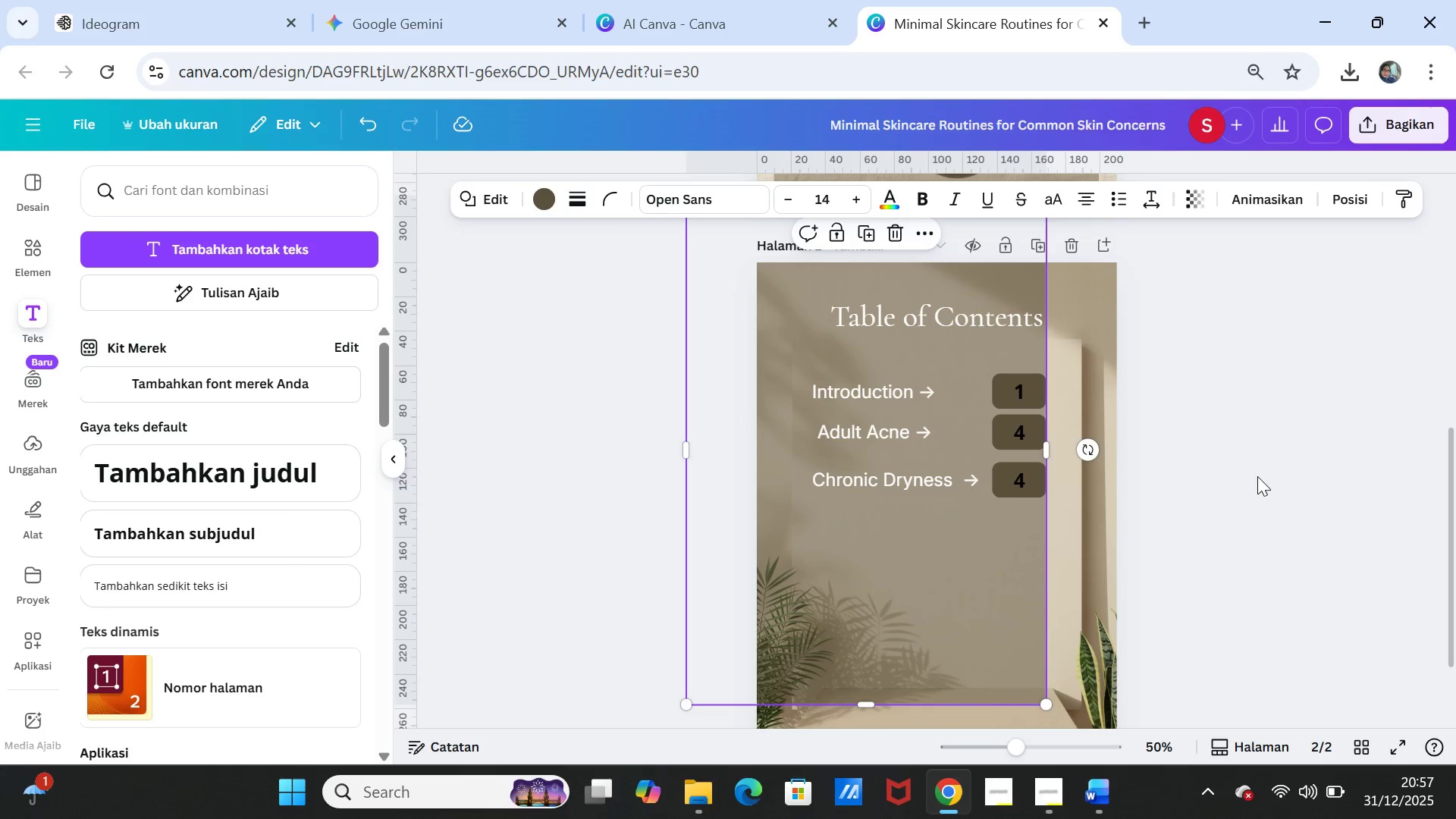 
left_click([1261, 477])
 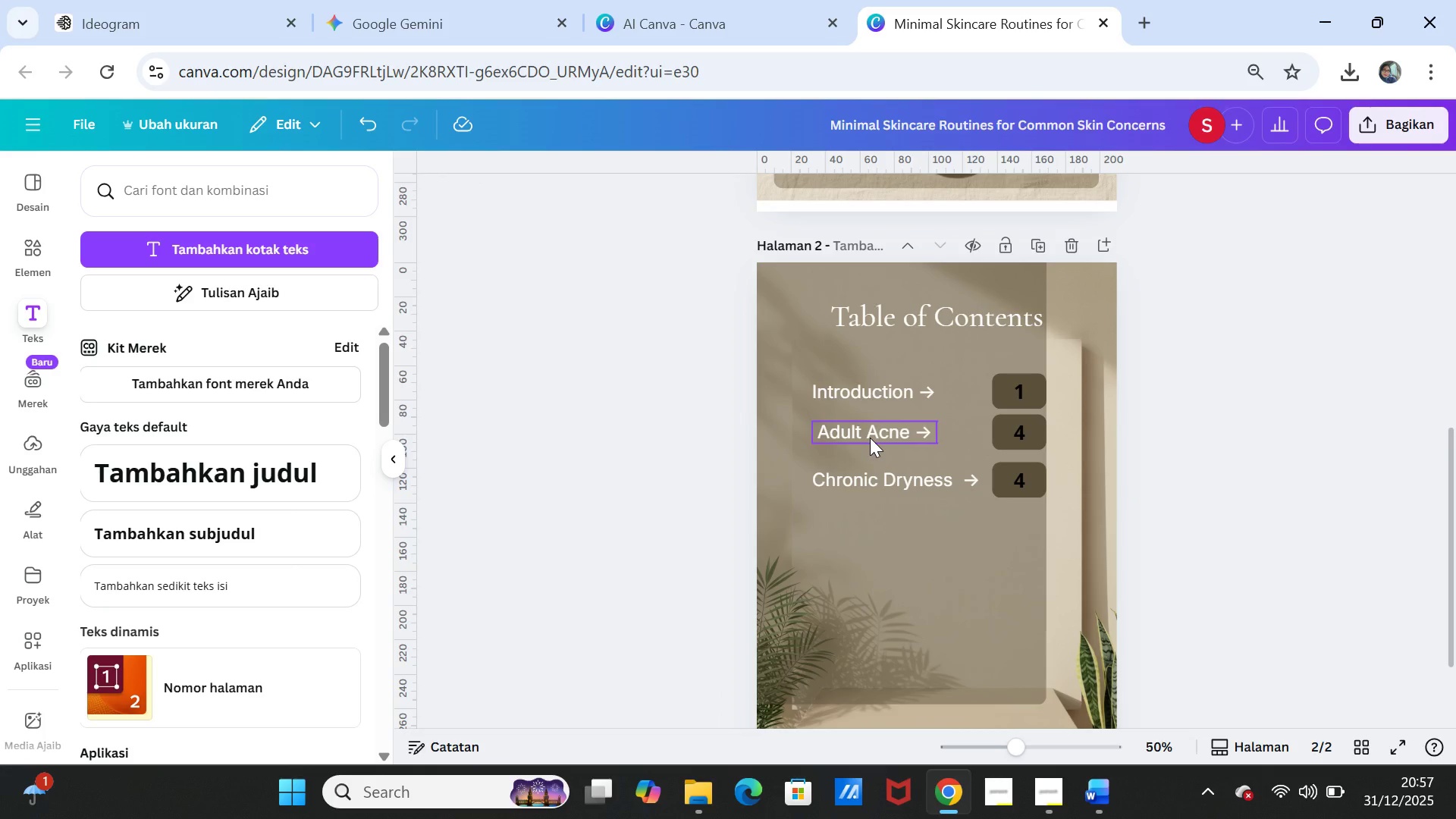 
left_click_drag(start_coordinate=[870, 438], to_coordinate=[871, 442])
 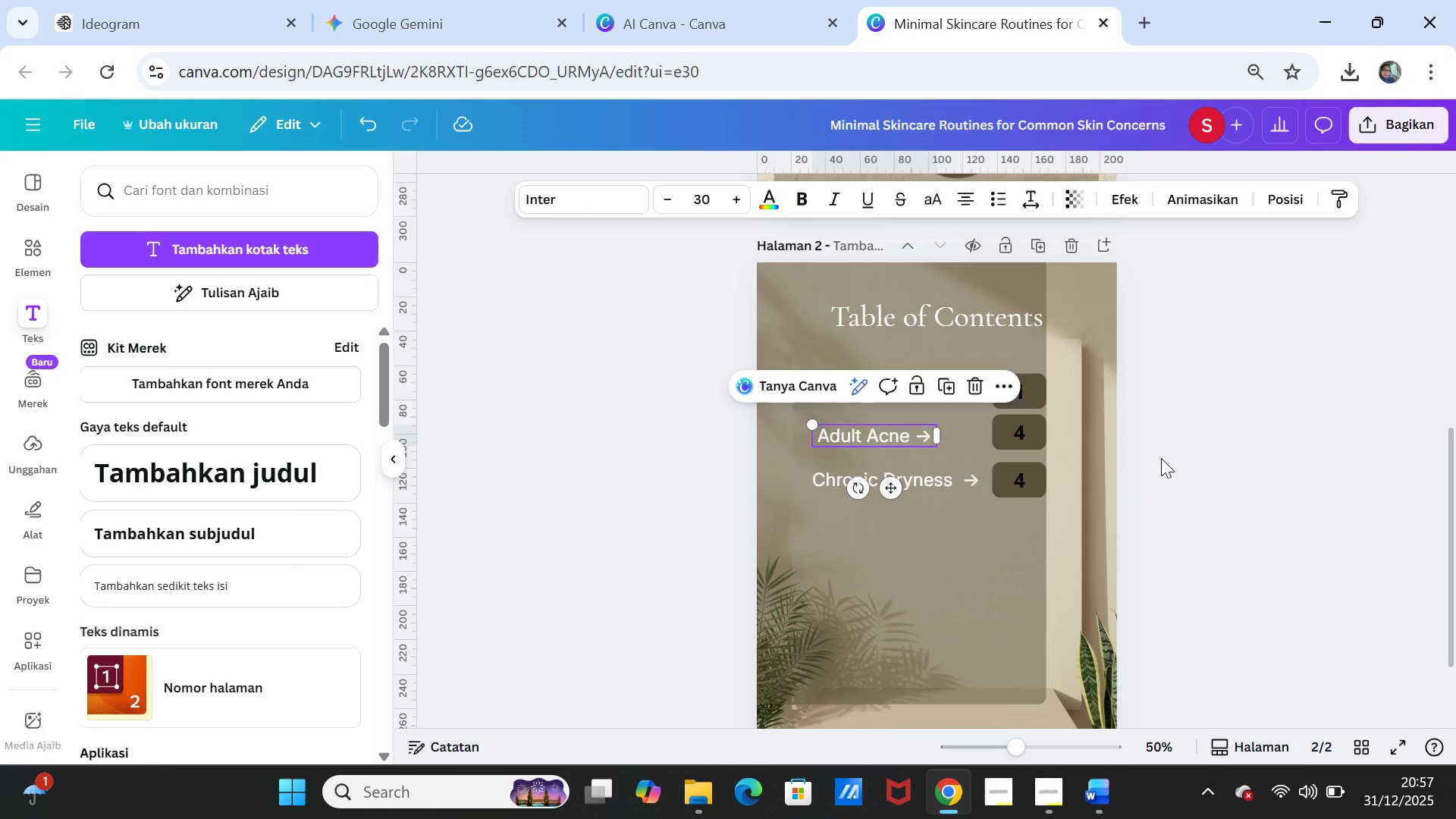 
left_click([1161, 458])
 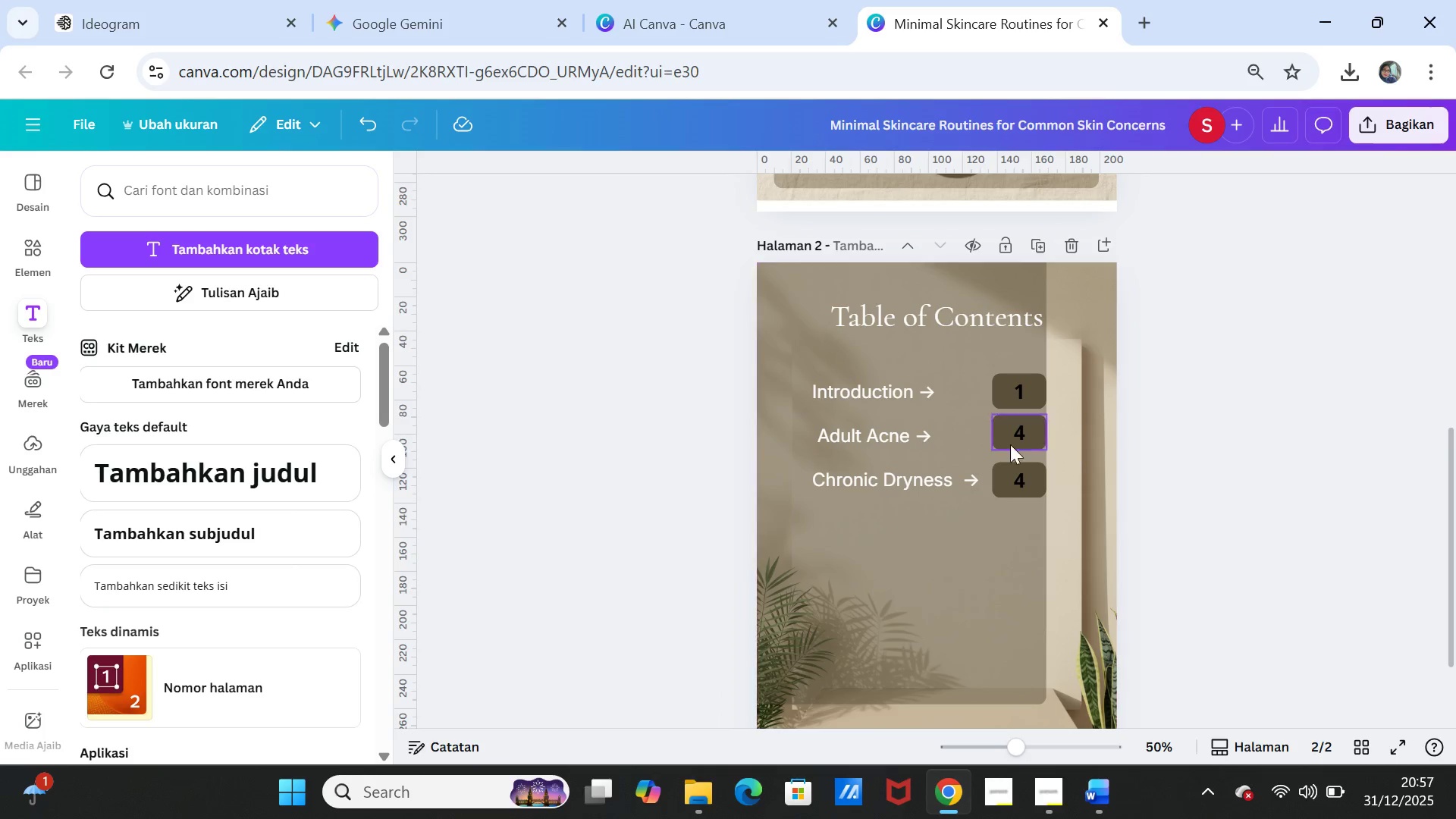 
left_click([903, 433])
 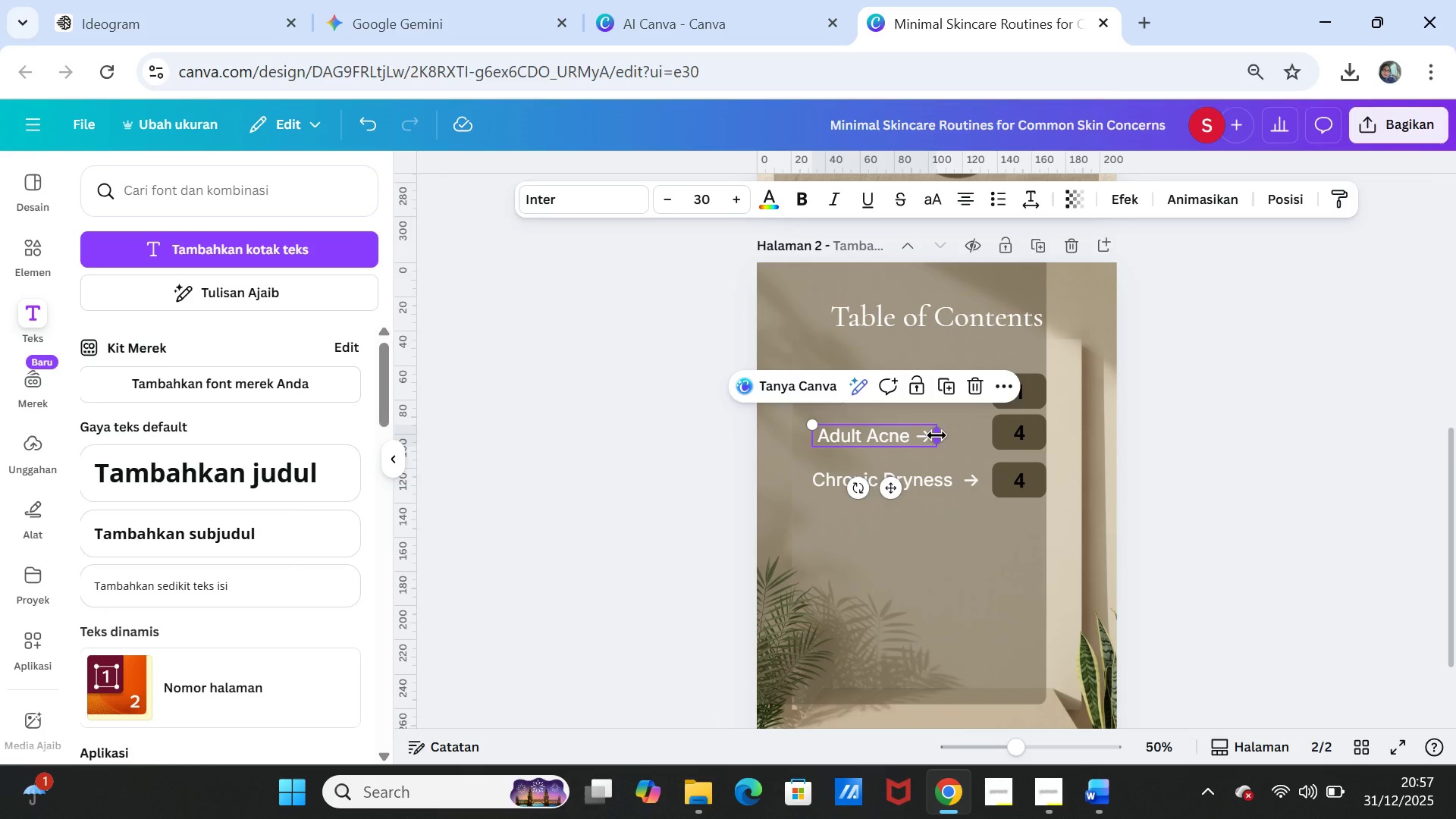 
left_click_drag(start_coordinate=[937, 435], to_coordinate=[982, 435])
 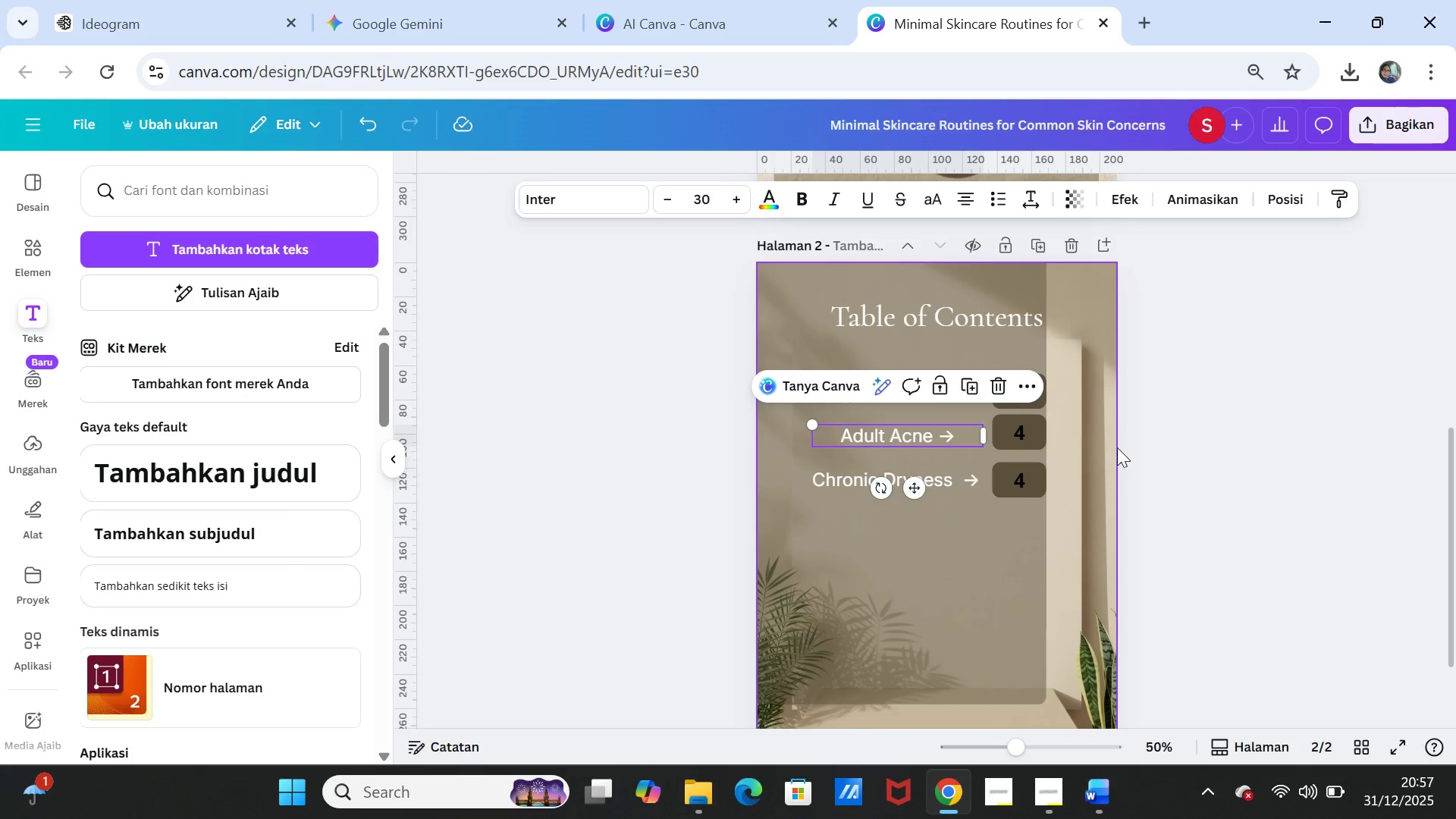 
left_click([1118, 447])
 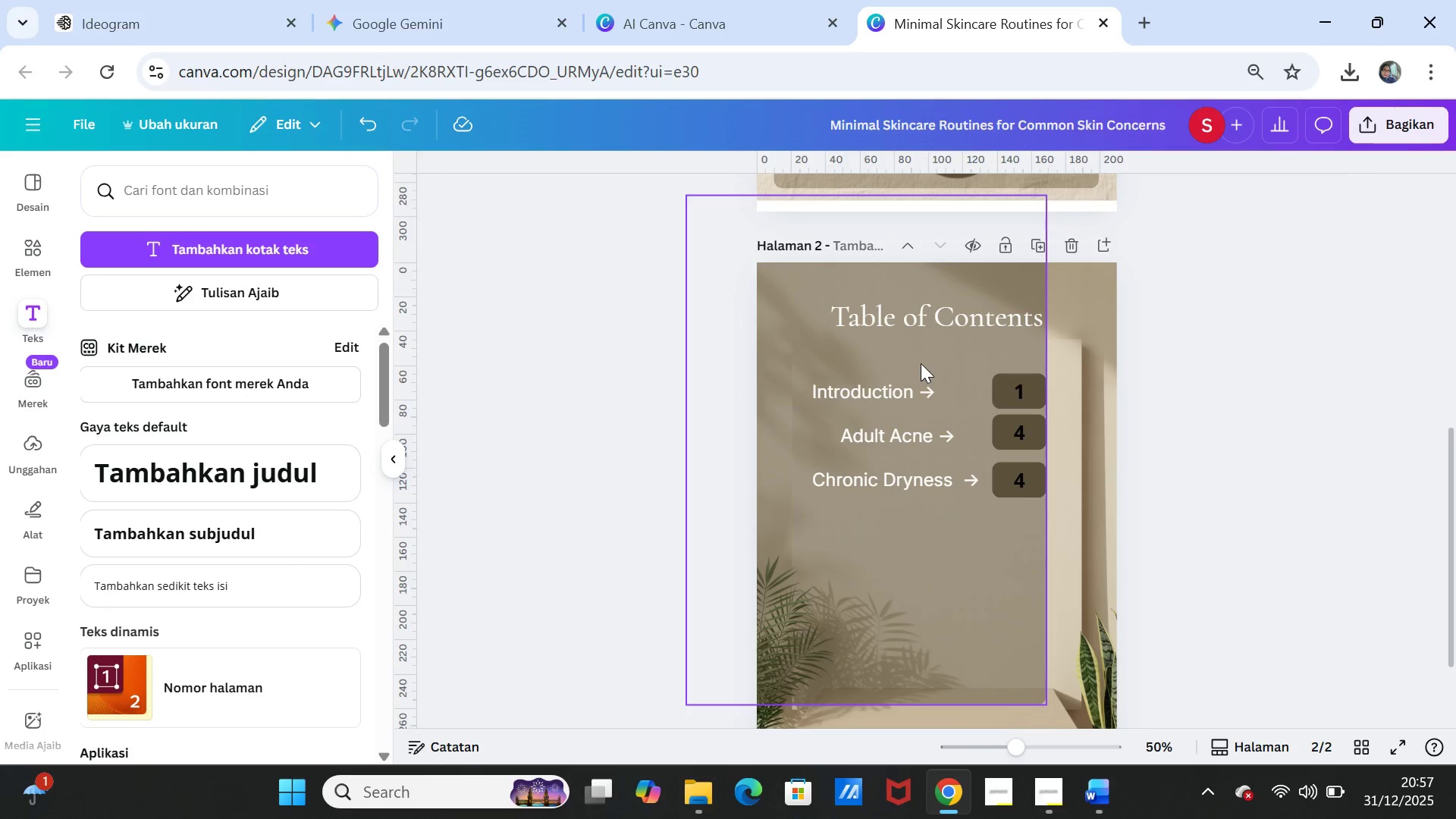 
left_click([917, 429])
 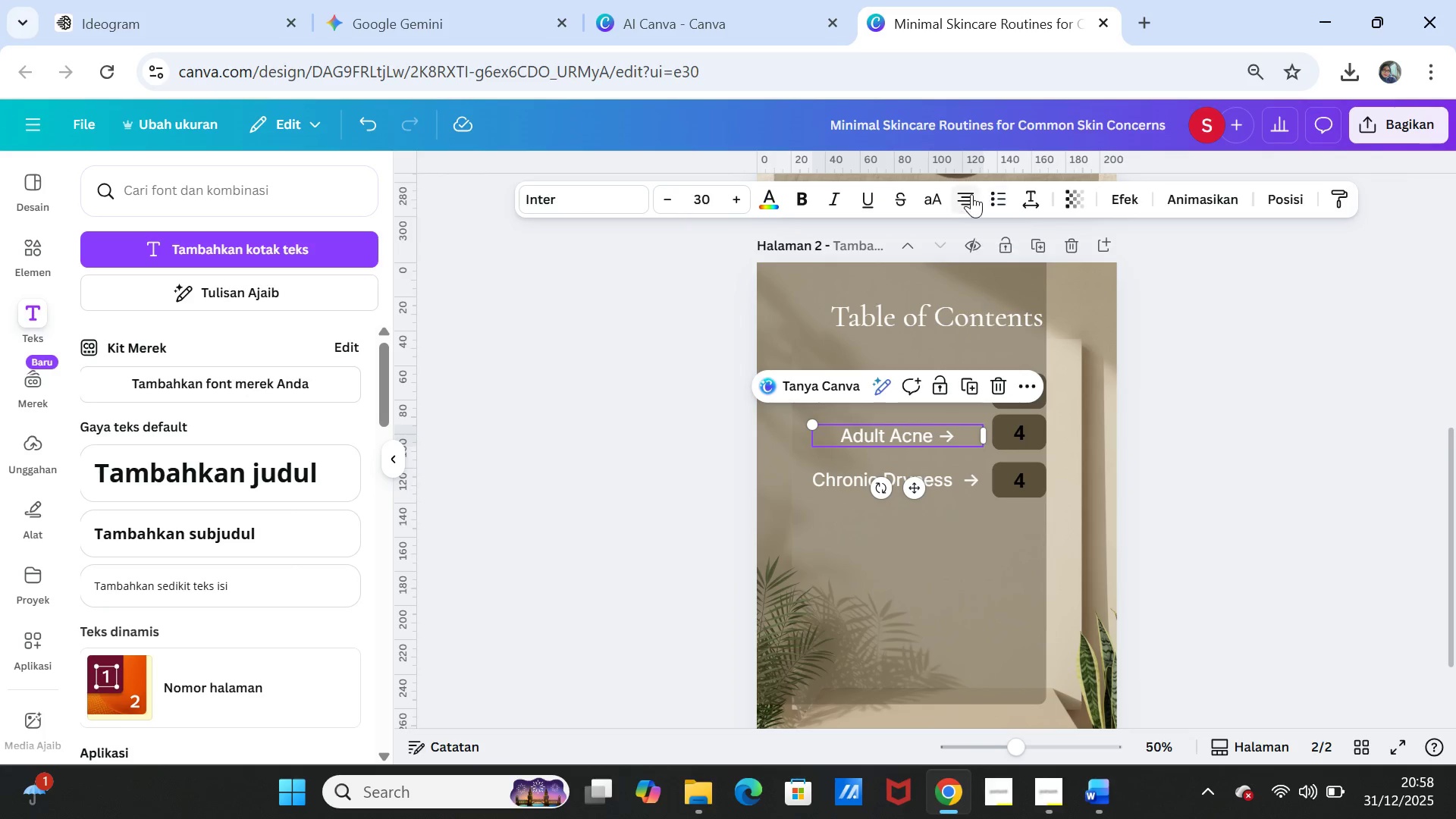 
left_click([970, 194])
 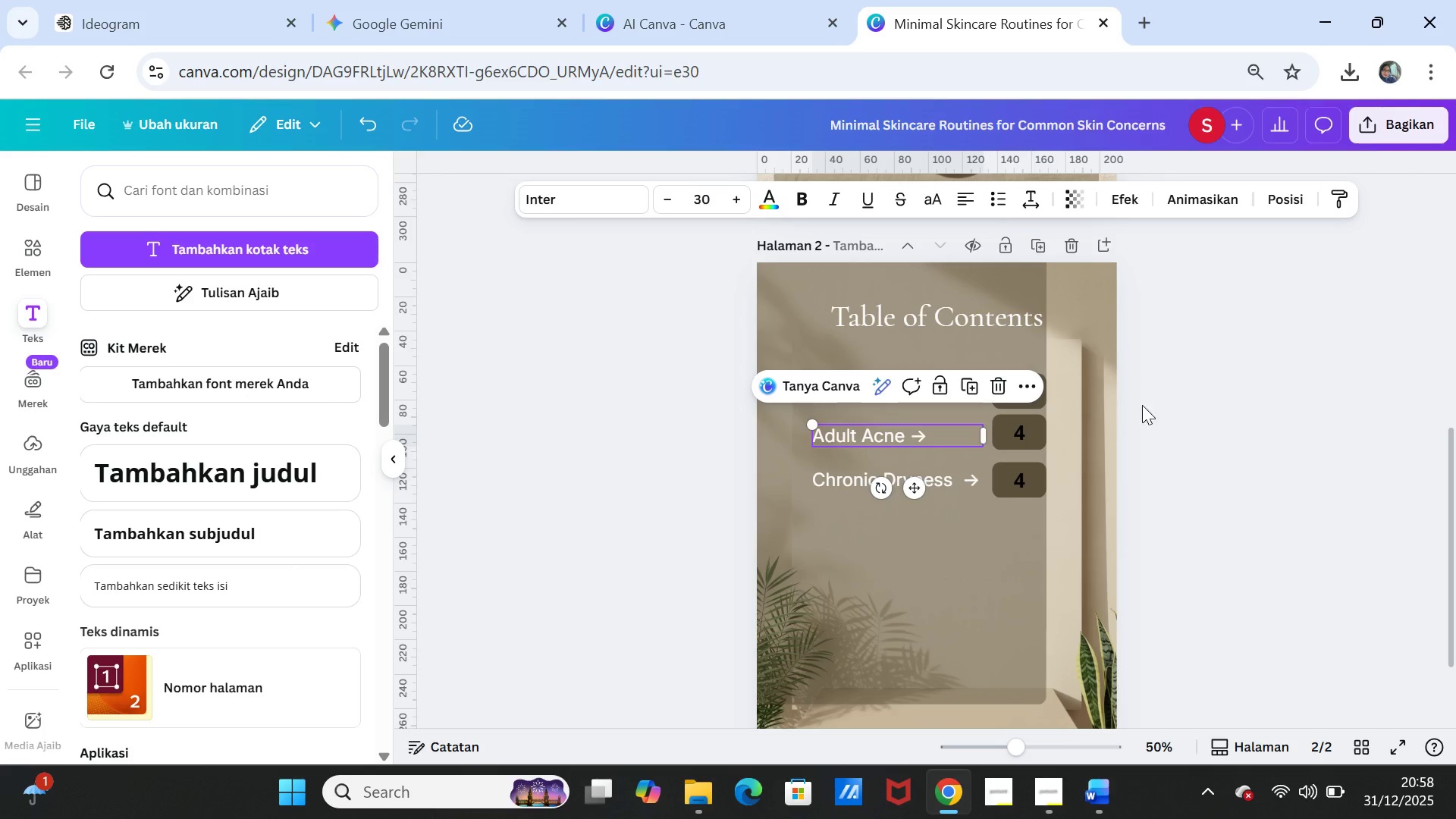 
left_click([1149, 425])
 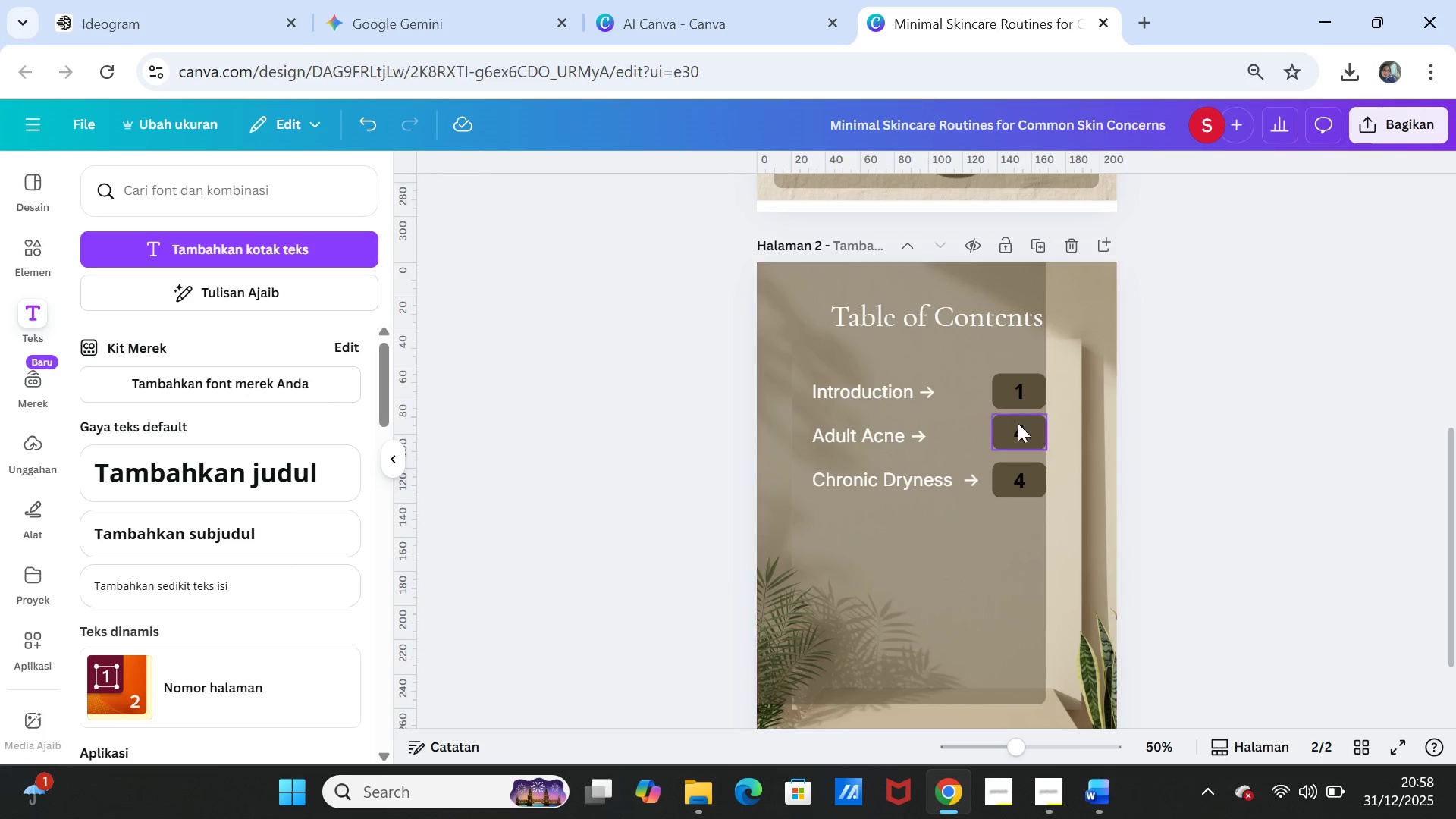 
left_click_drag(start_coordinate=[1015, 394], to_coordinate=[1010, 393])
 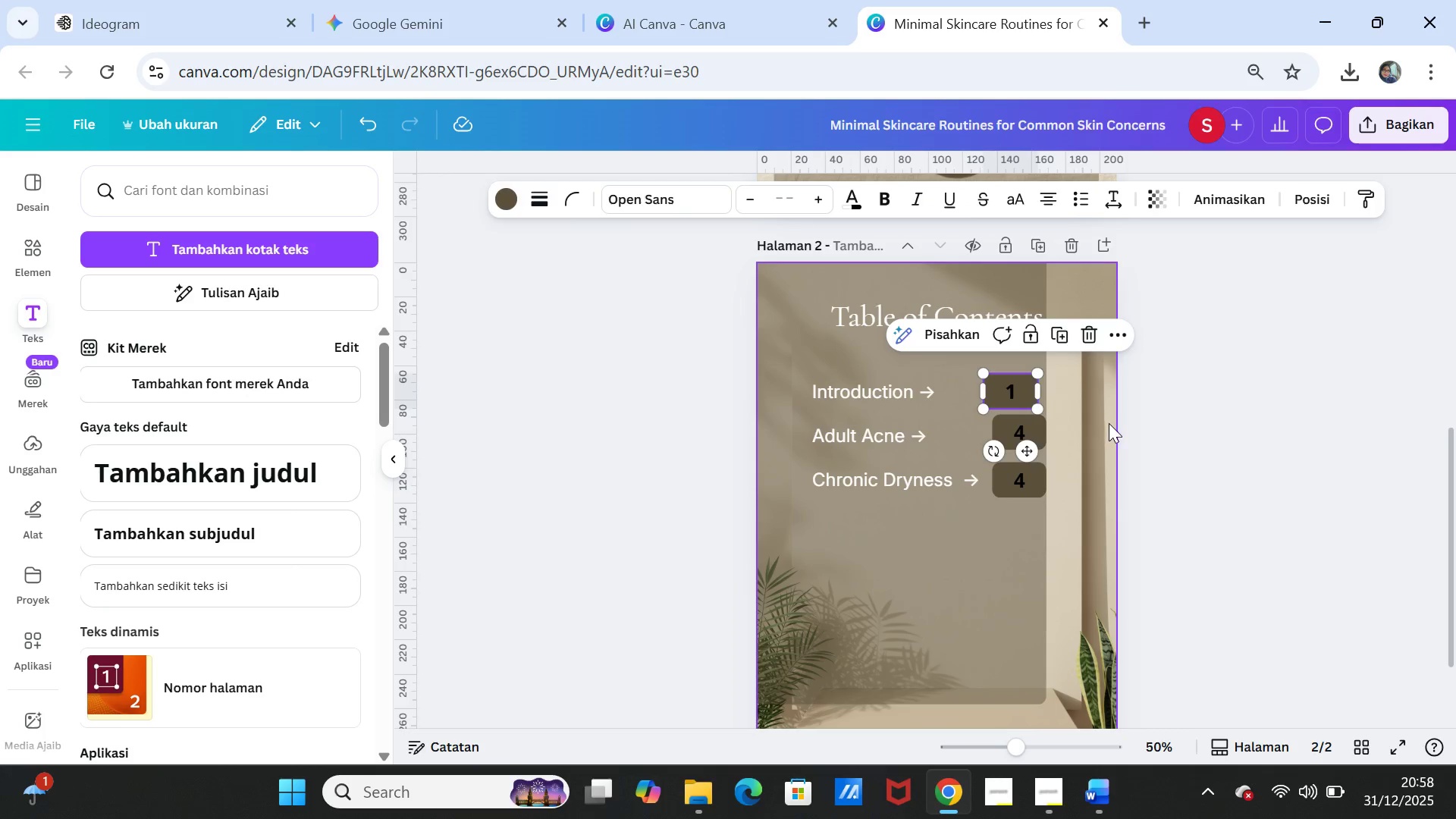 
left_click([1109, 423])
 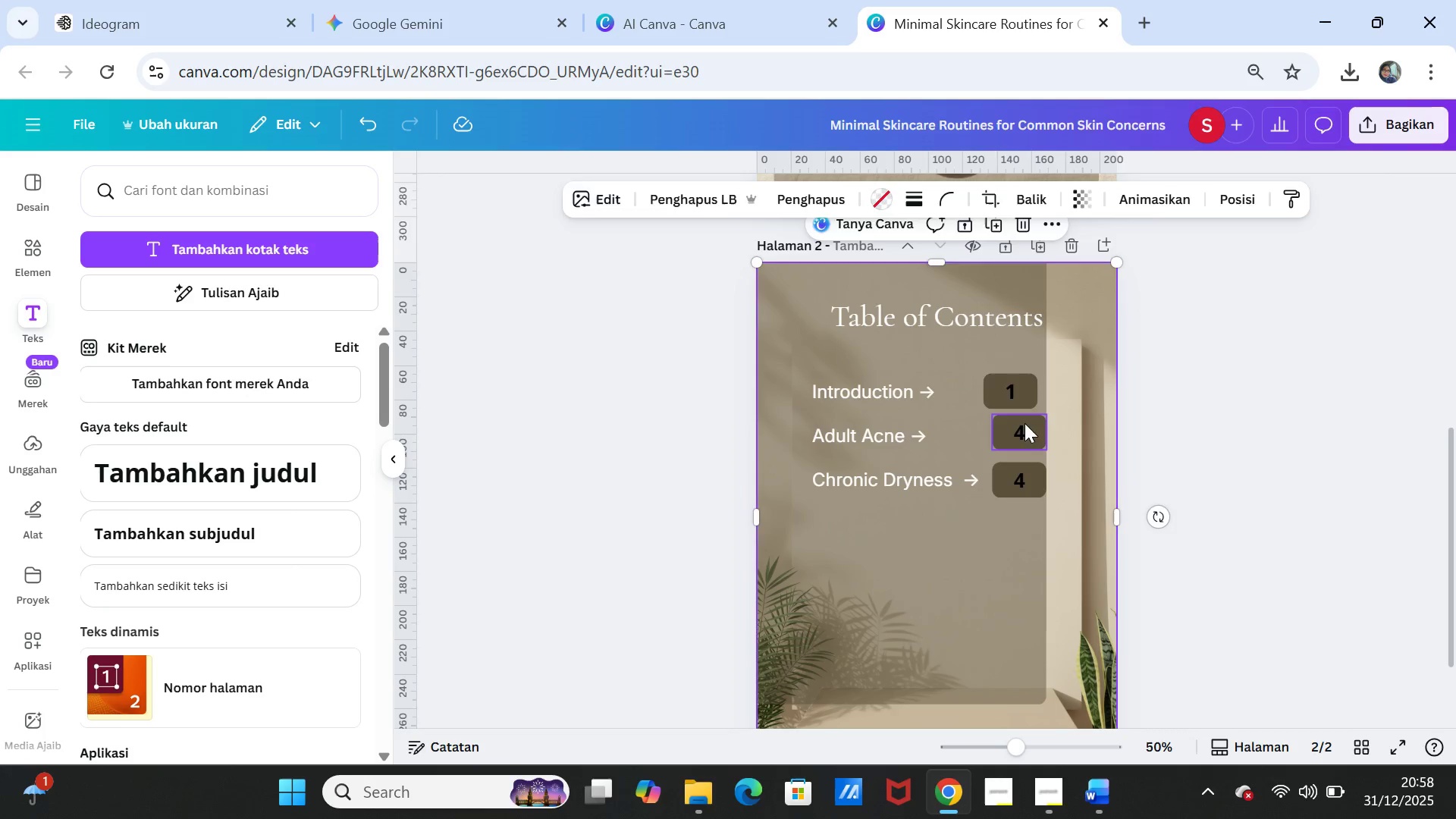 
left_click_drag(start_coordinate=[1025, 423], to_coordinate=[1014, 426])
 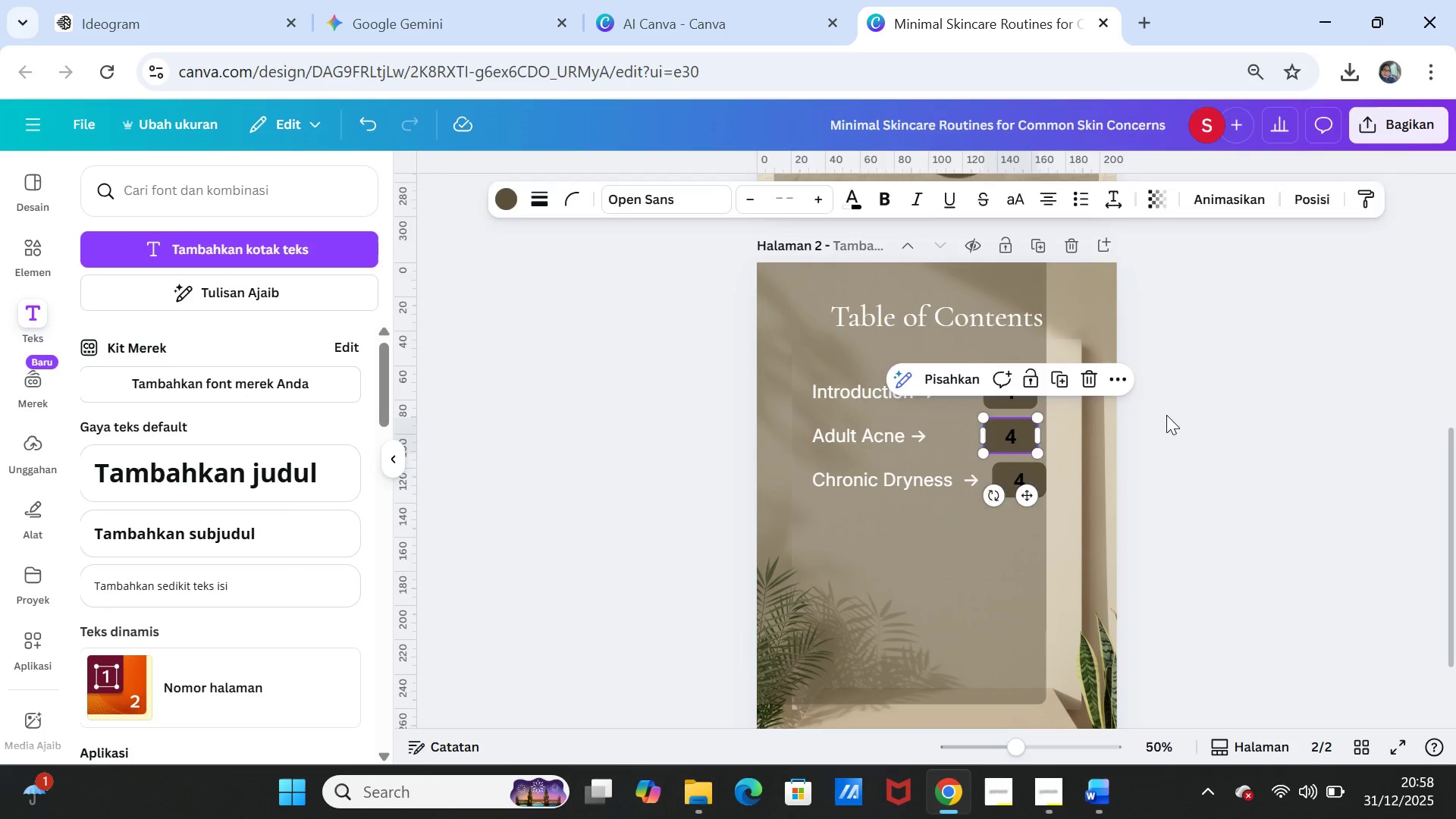 
left_click([1166, 415])
 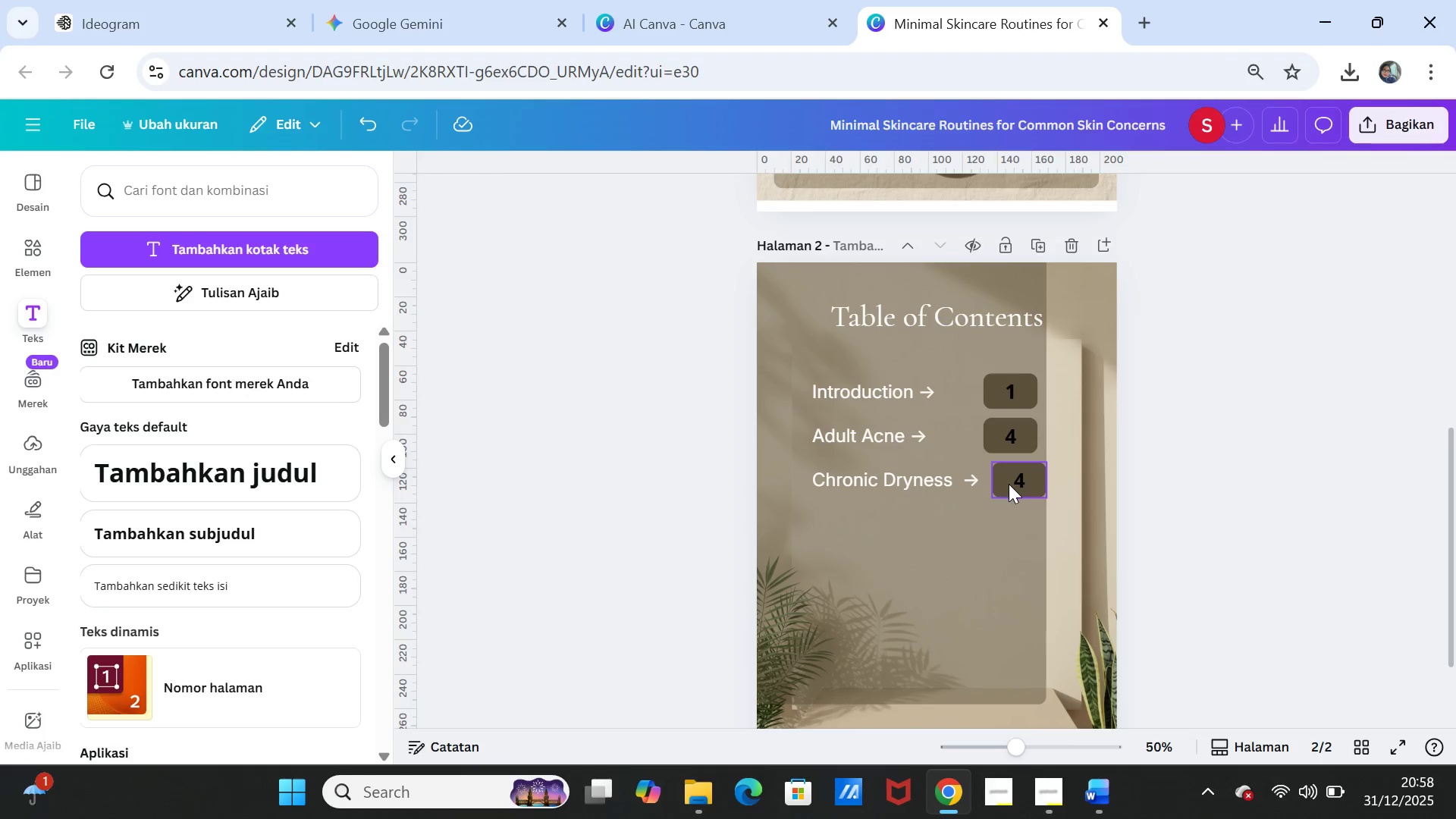 
left_click_drag(start_coordinate=[1009, 484], to_coordinate=[1002, 485])
 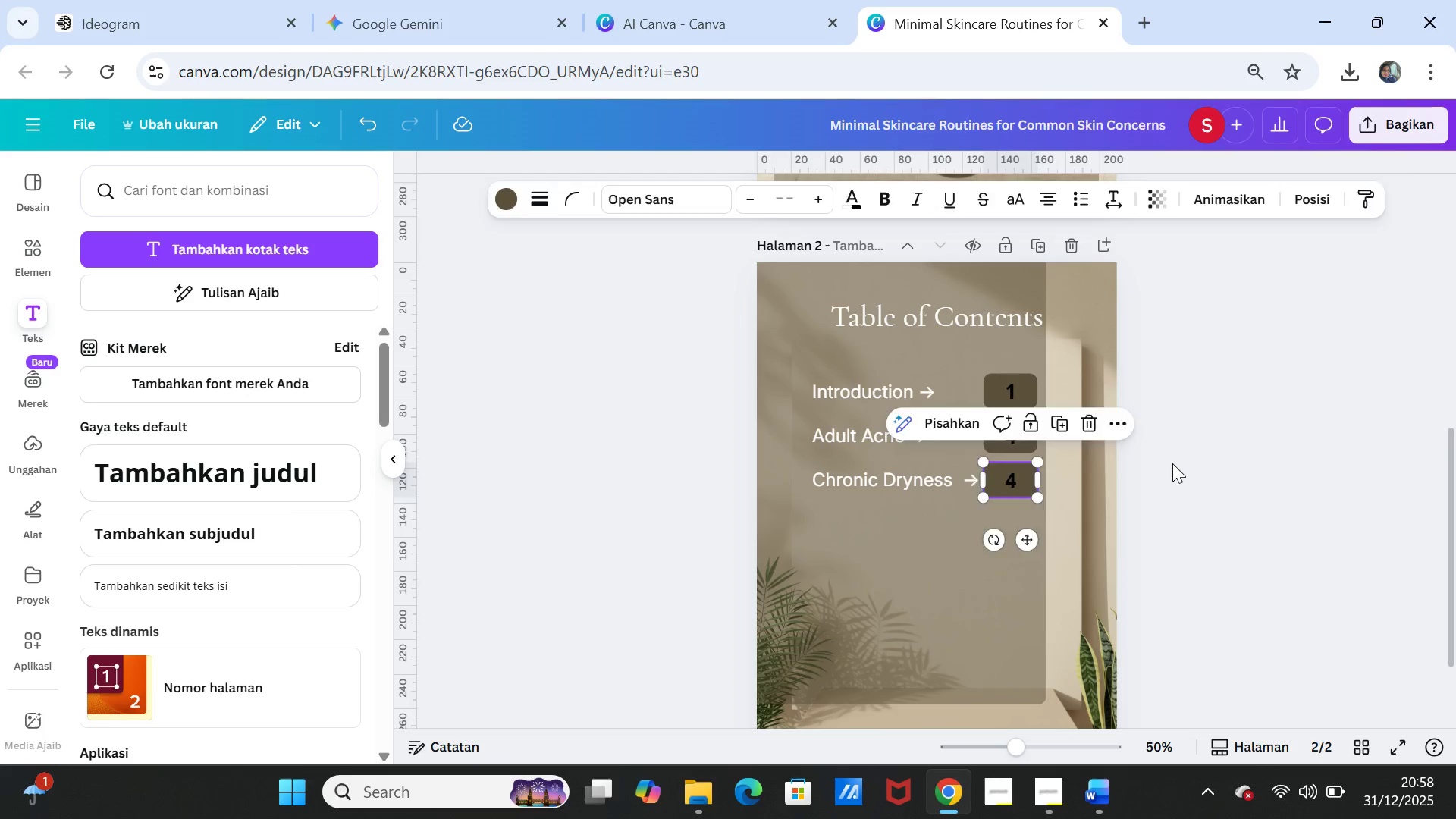 
left_click([1172, 463])
 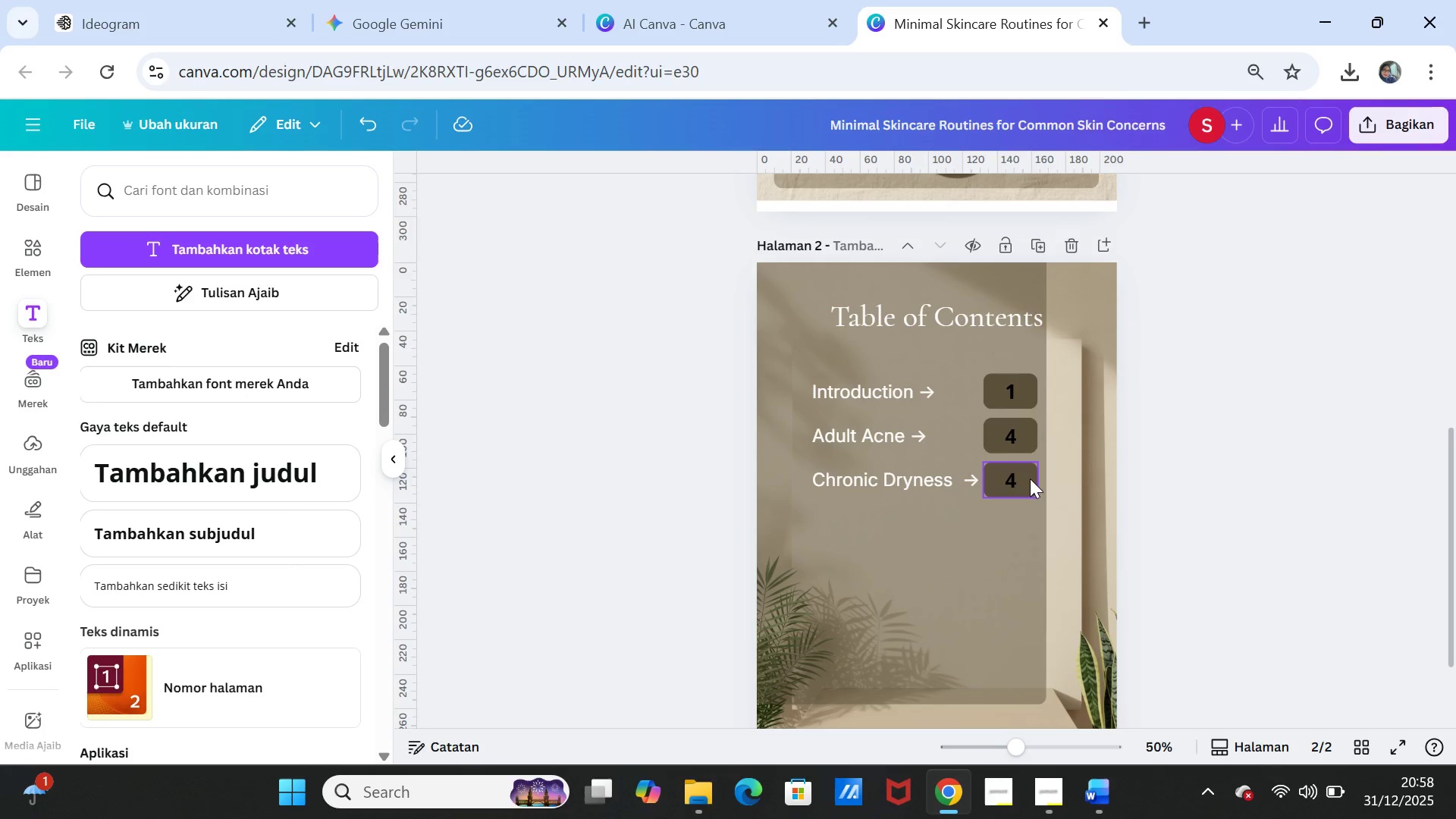 
left_click([1012, 479])
 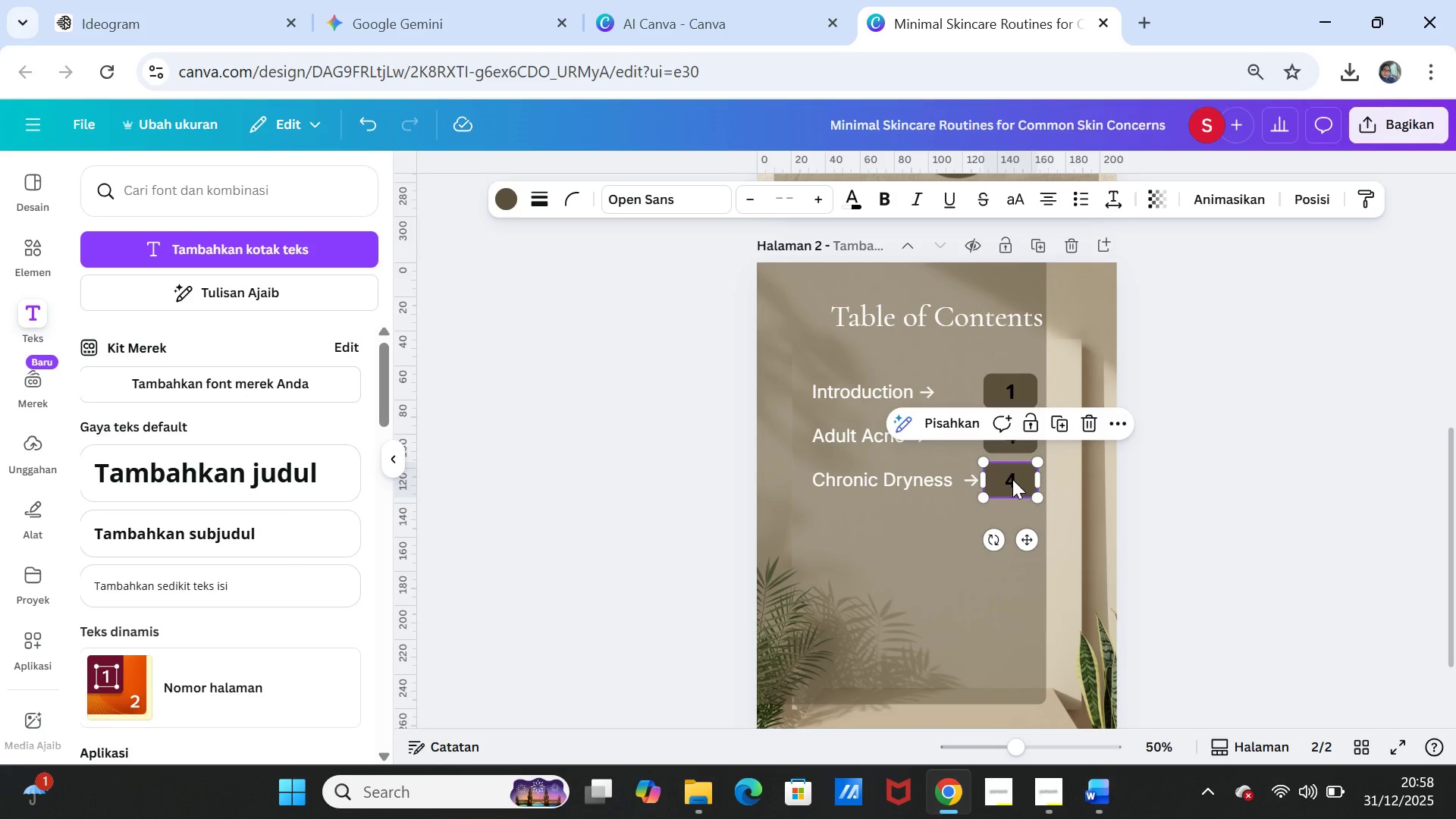 
left_click([991, 592])
 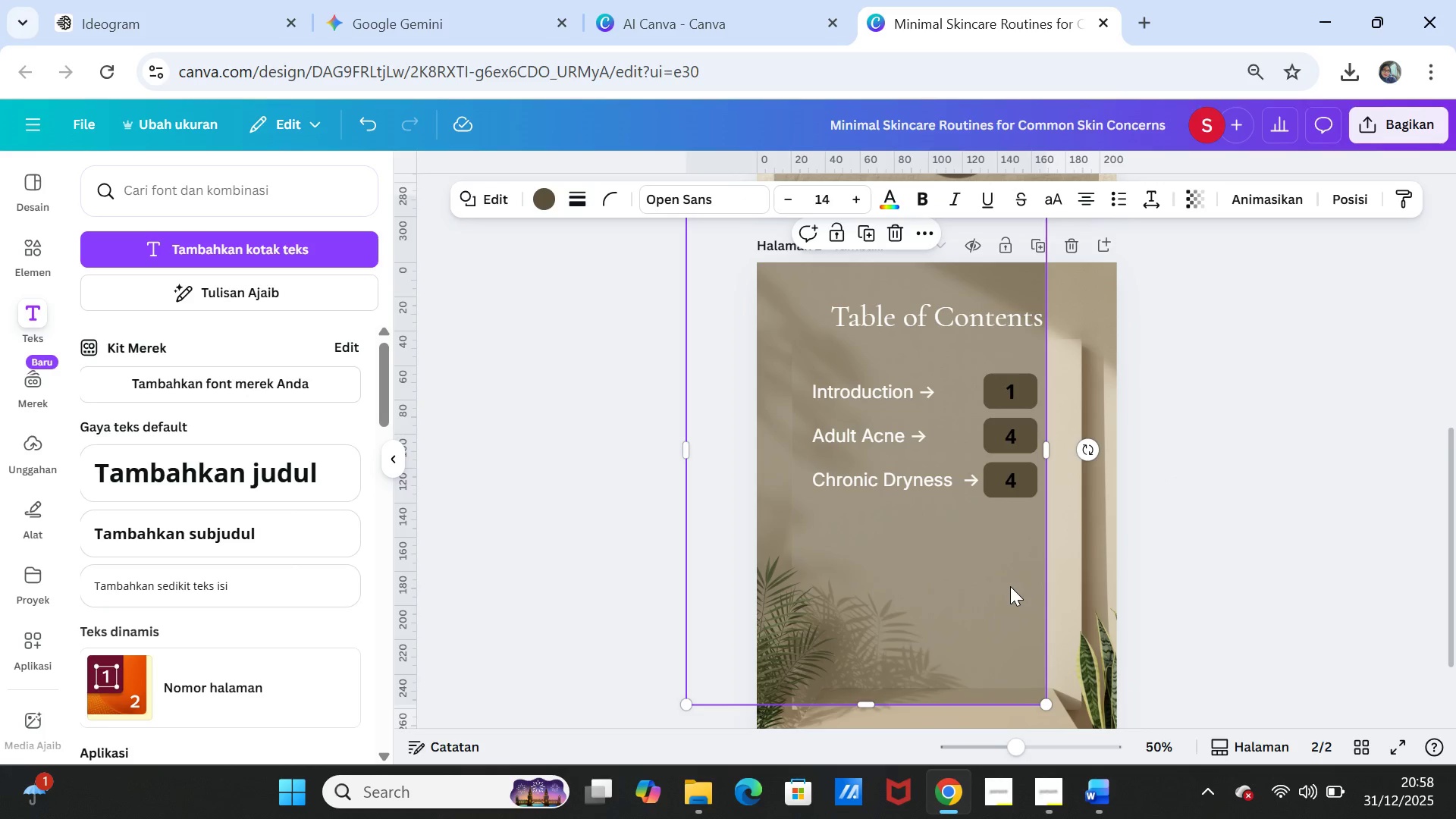 
left_click_drag(start_coordinate=[1010, 586], to_coordinate=[1080, 600])
 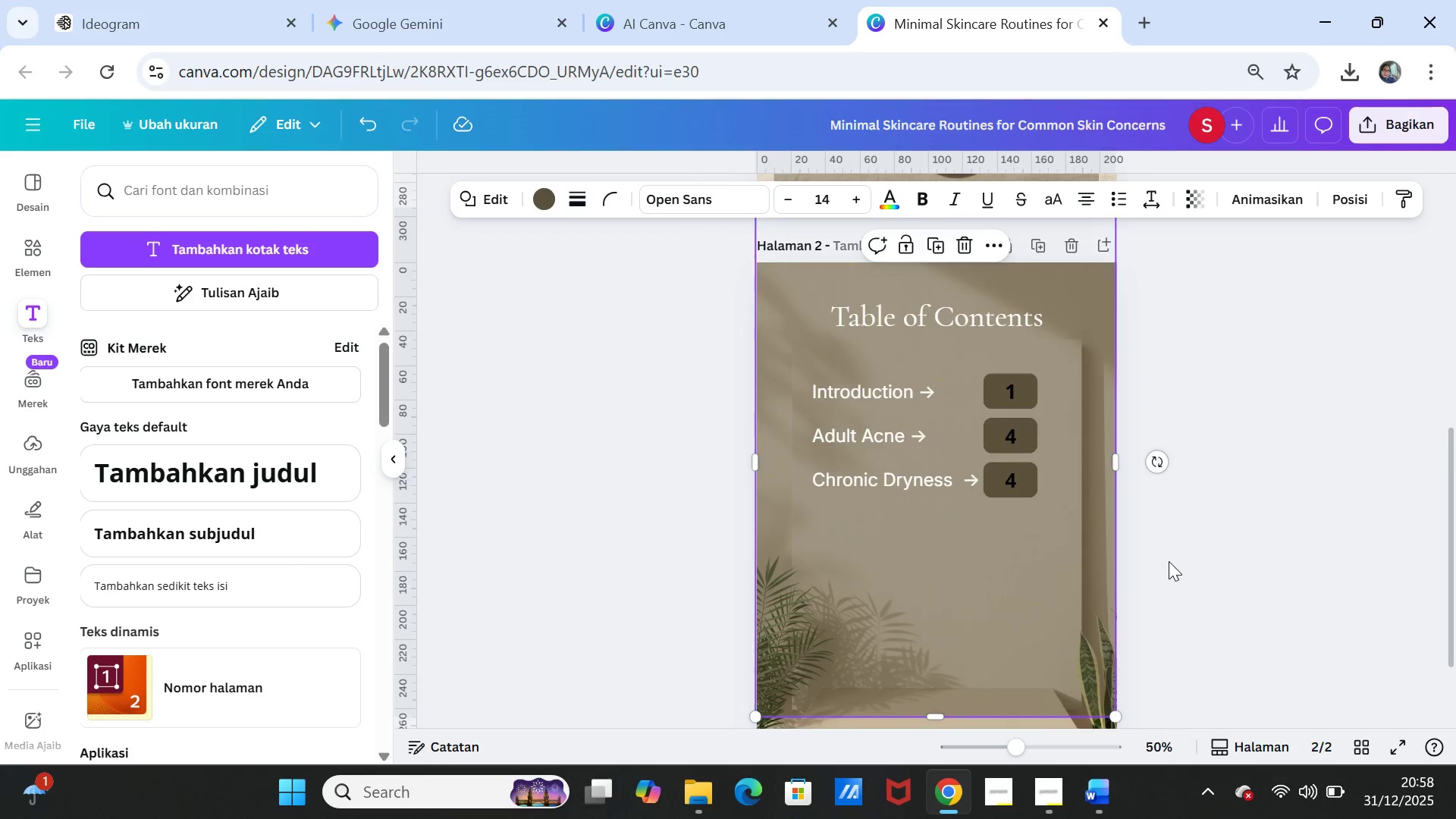 
scroll: coordinate [1169, 561], scroll_direction: down, amount: 1.0
 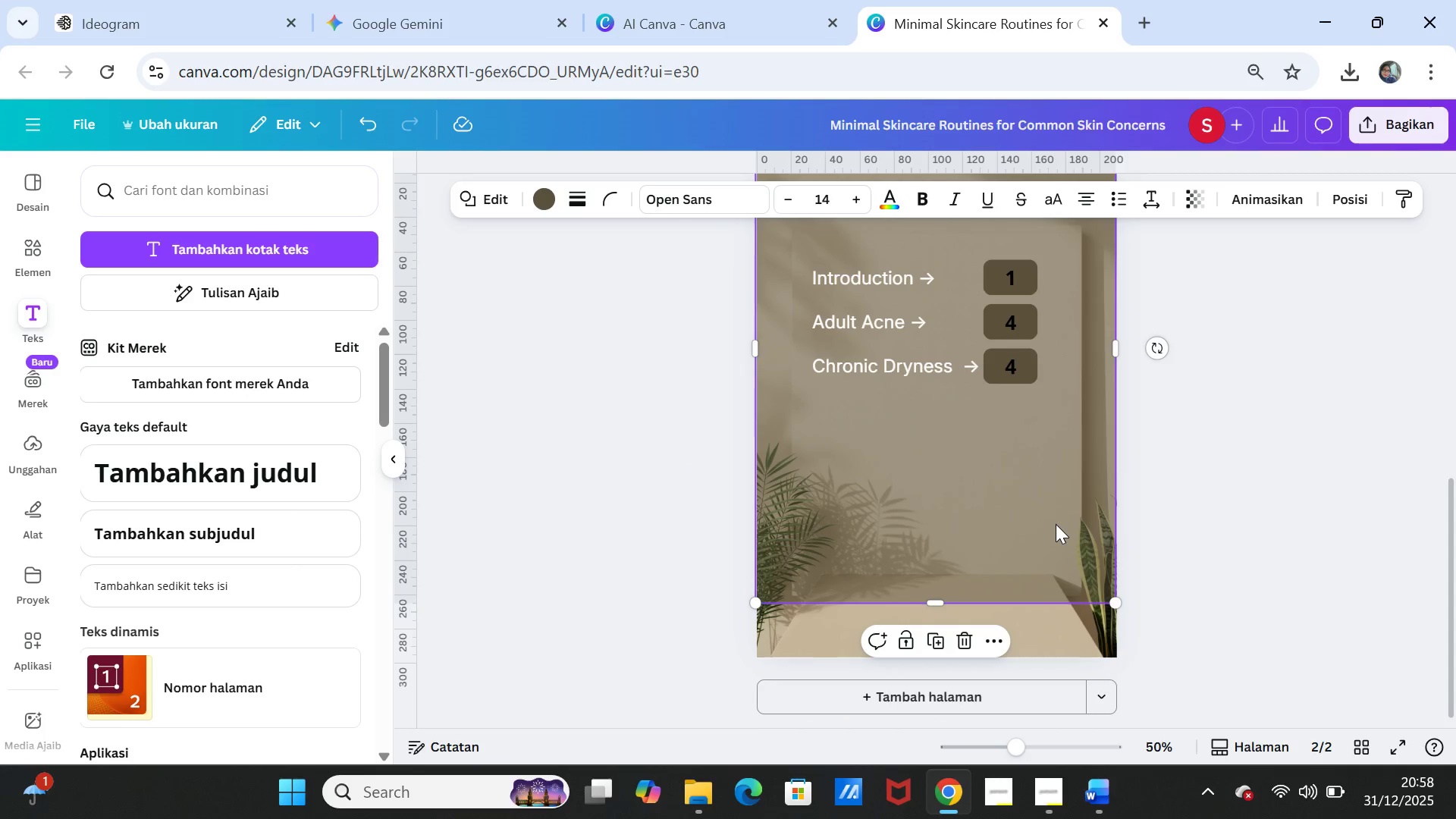 
left_click_drag(start_coordinate=[1056, 524], to_coordinate=[1060, 584])
 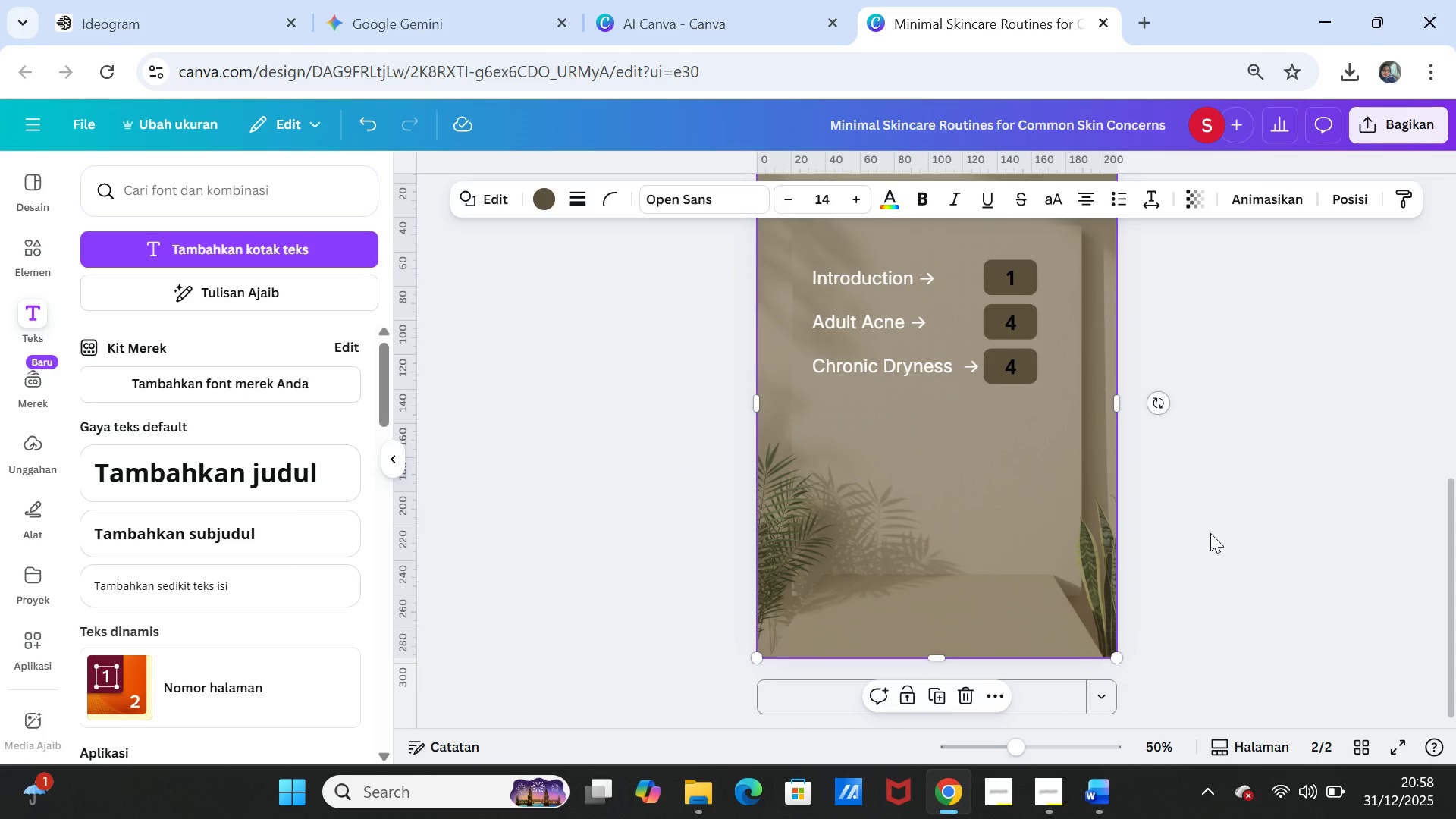 
left_click([1210, 533])
 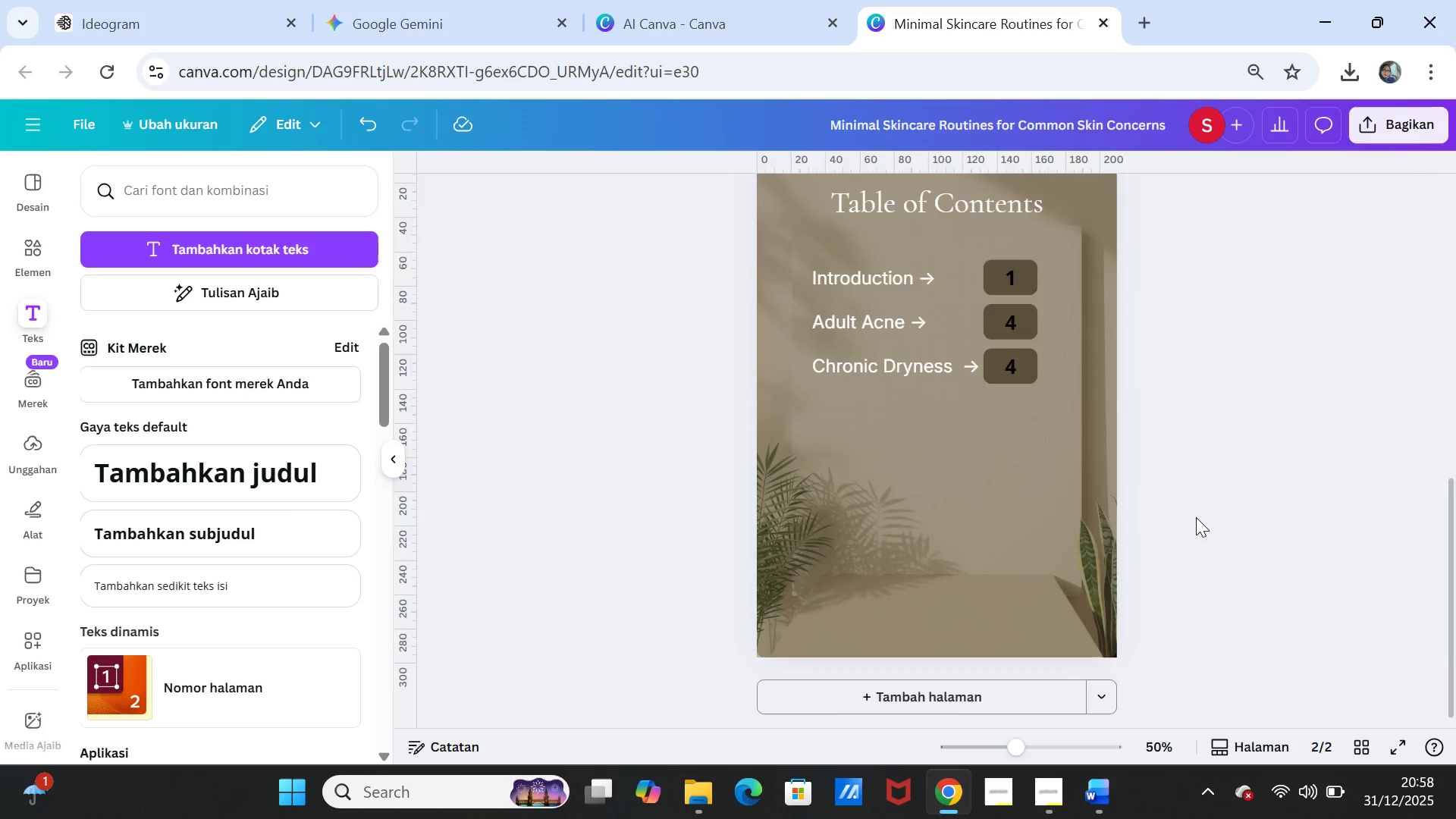 
scroll: coordinate [1196, 517], scroll_direction: up, amount: 1.0
 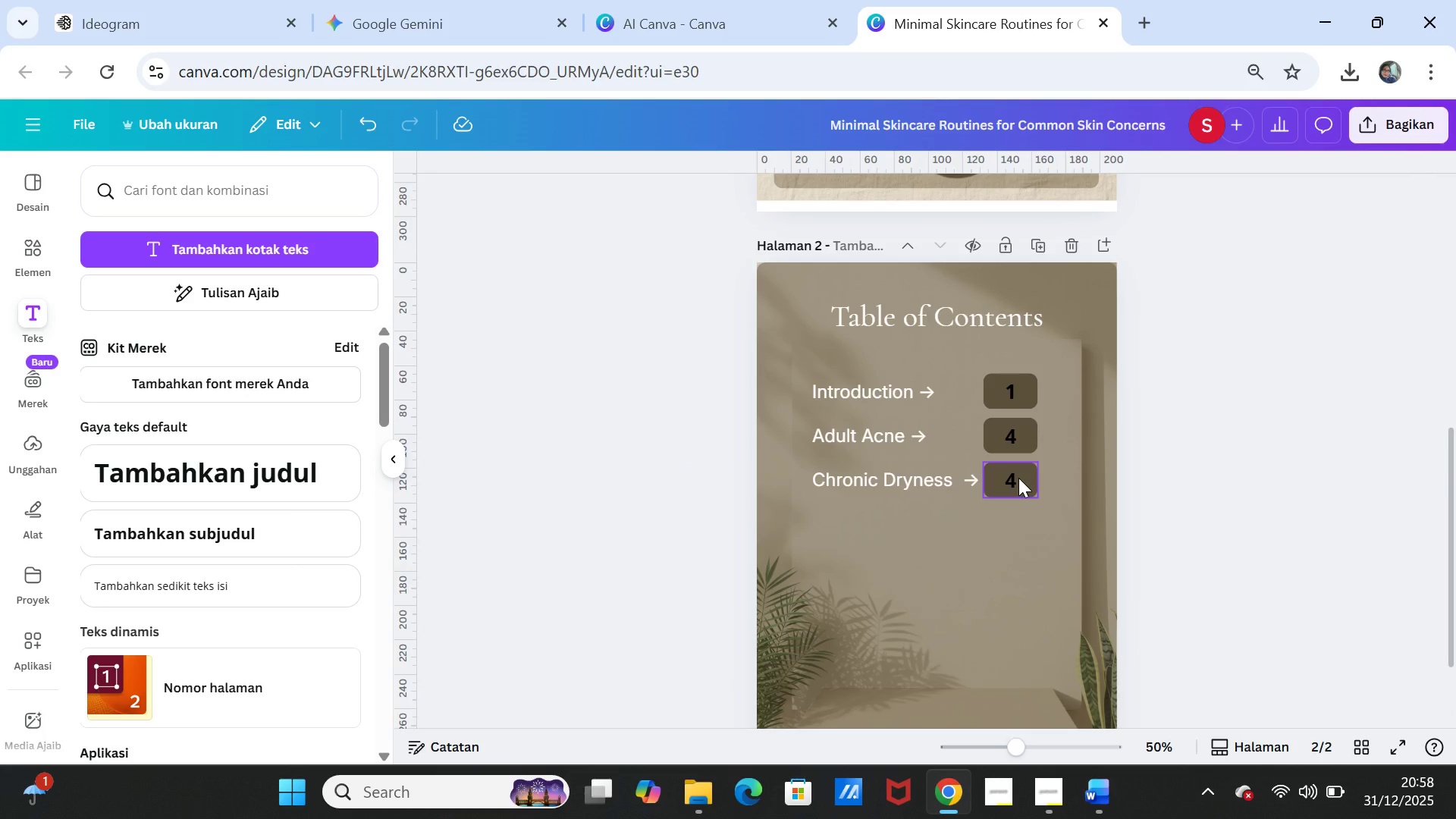 
left_click([1018, 478])
 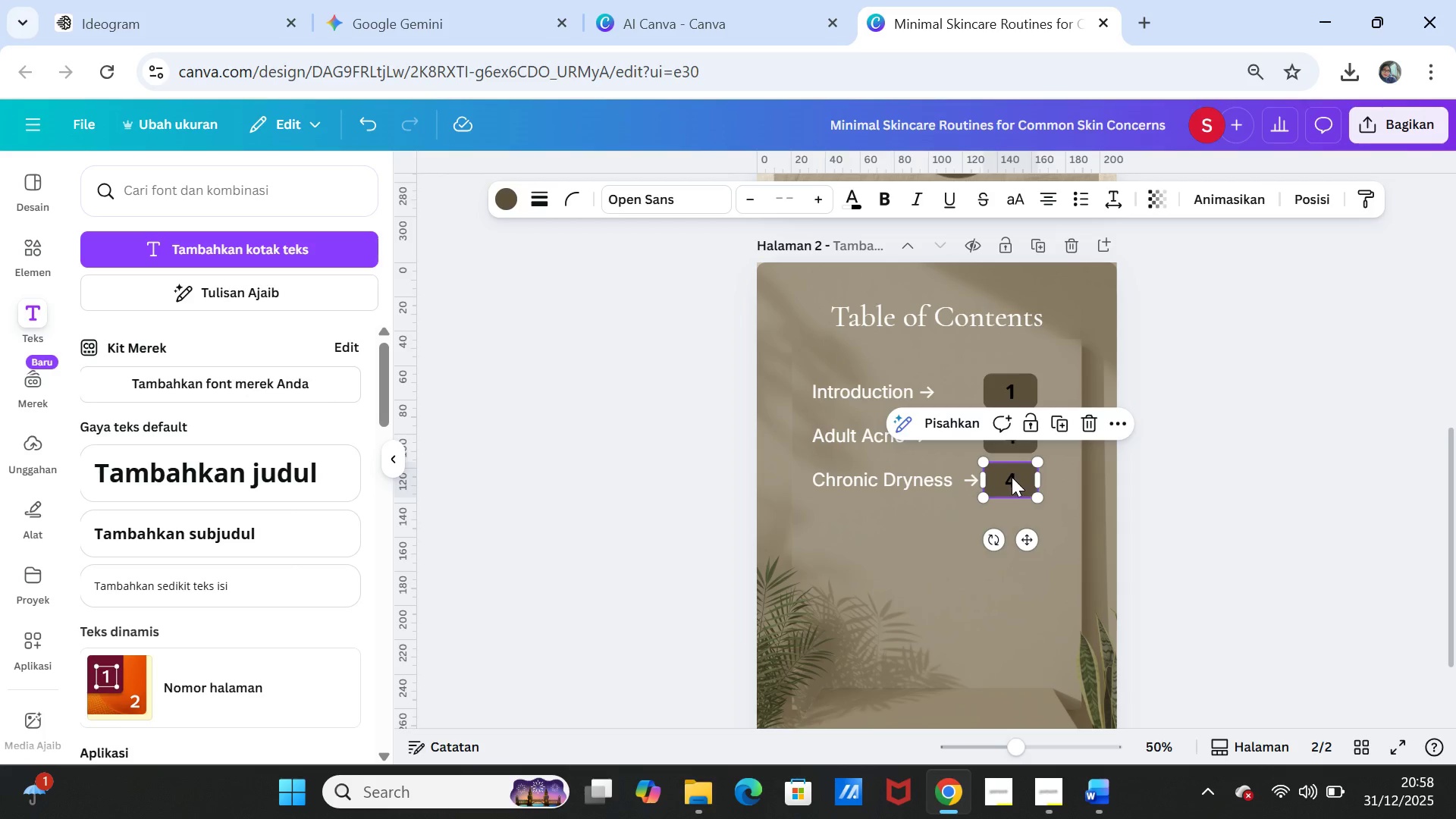 
double_click([1012, 477])
 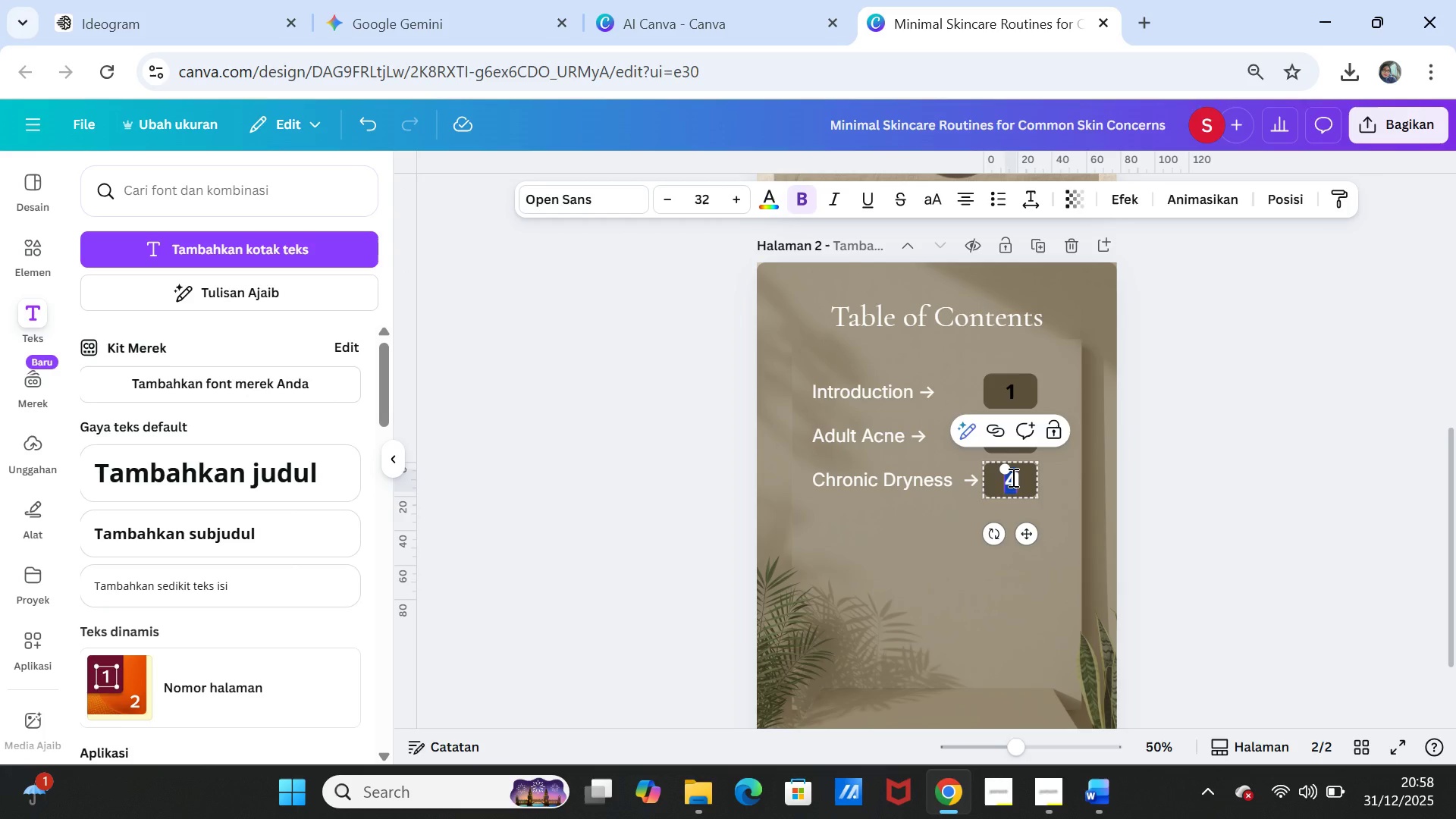 
key(7)
 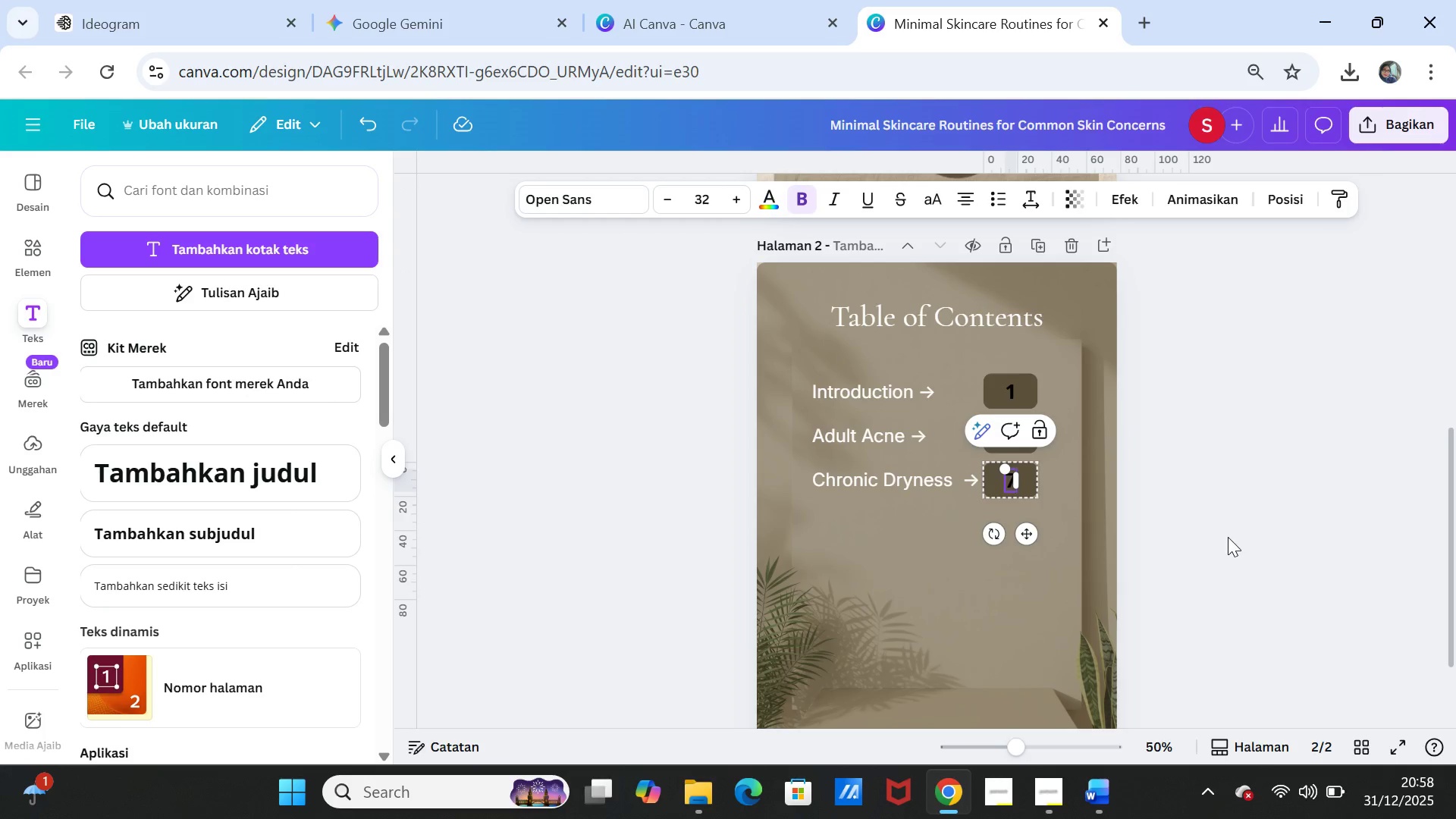 
left_click([1228, 537])
 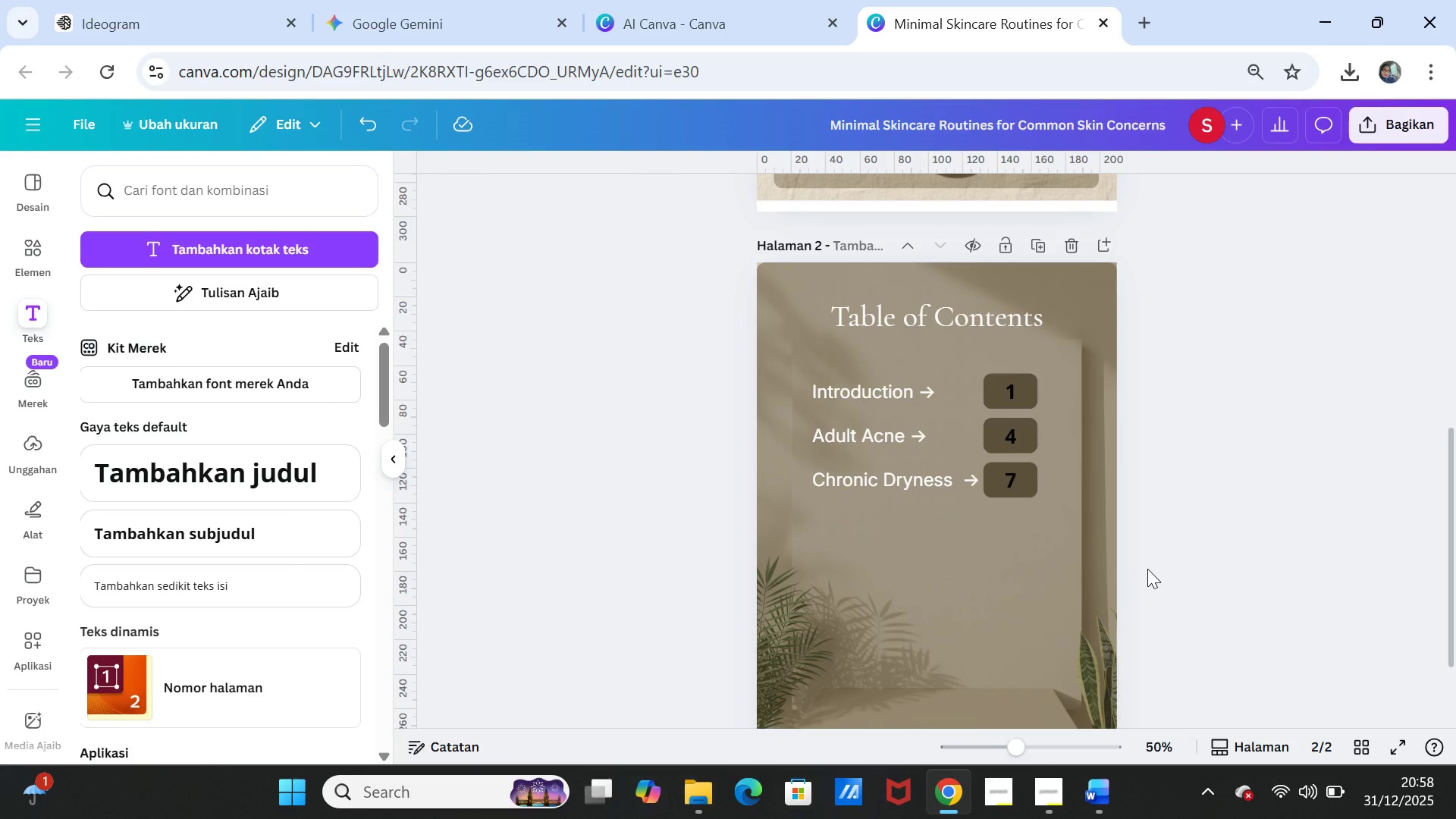 
wait(18.39)
 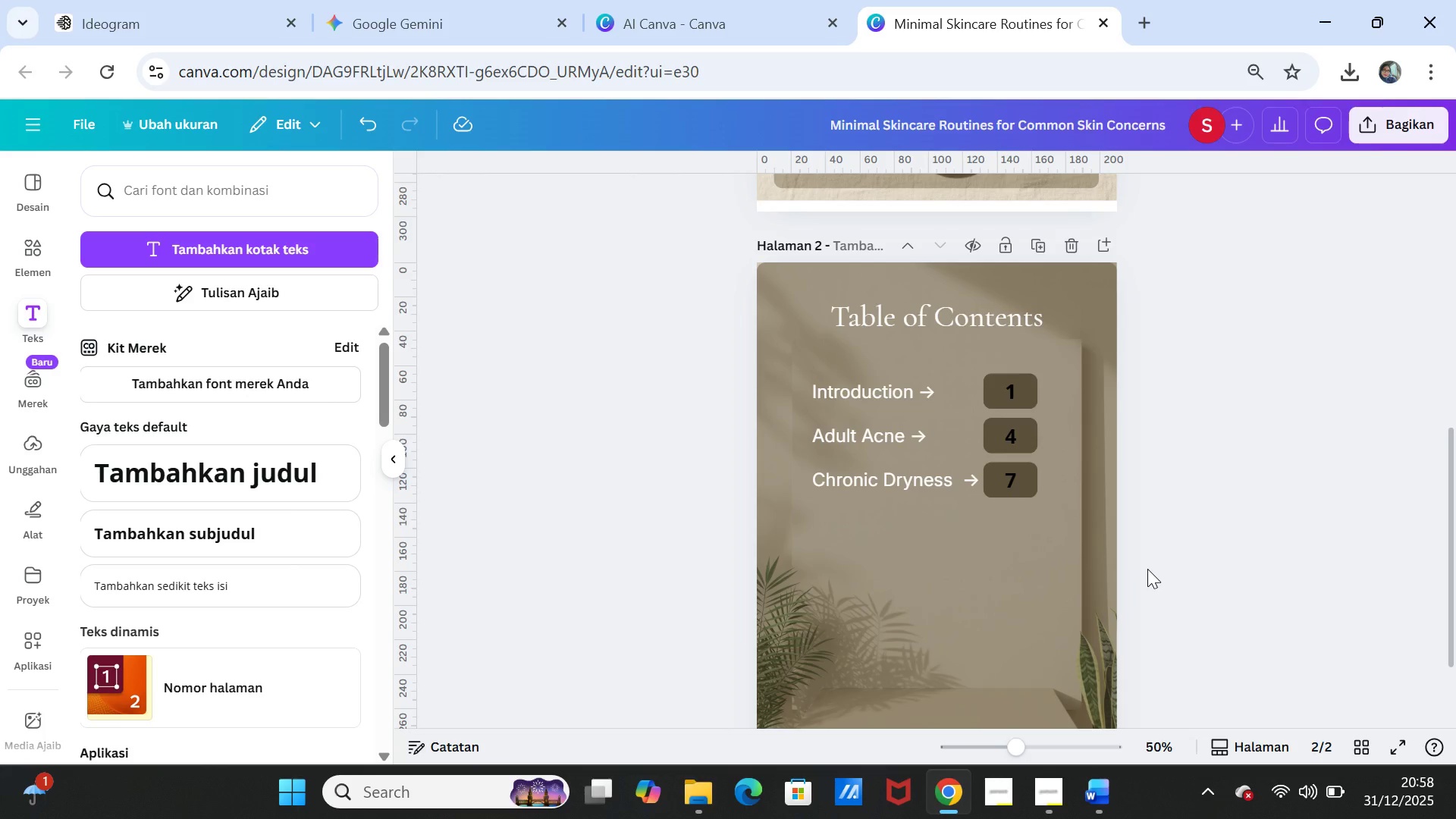 
left_click([1178, 457])
 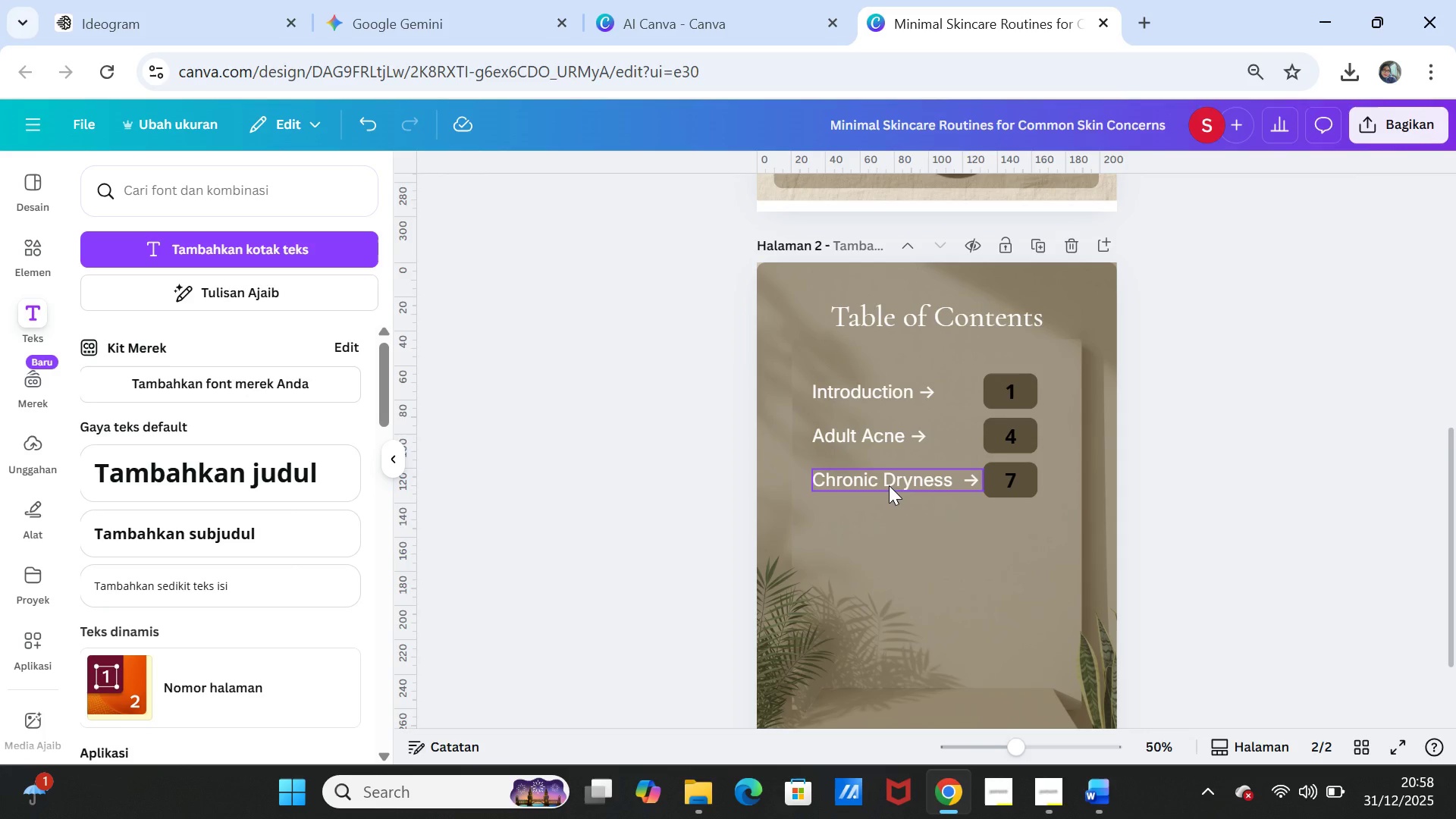 
left_click([889, 485])
 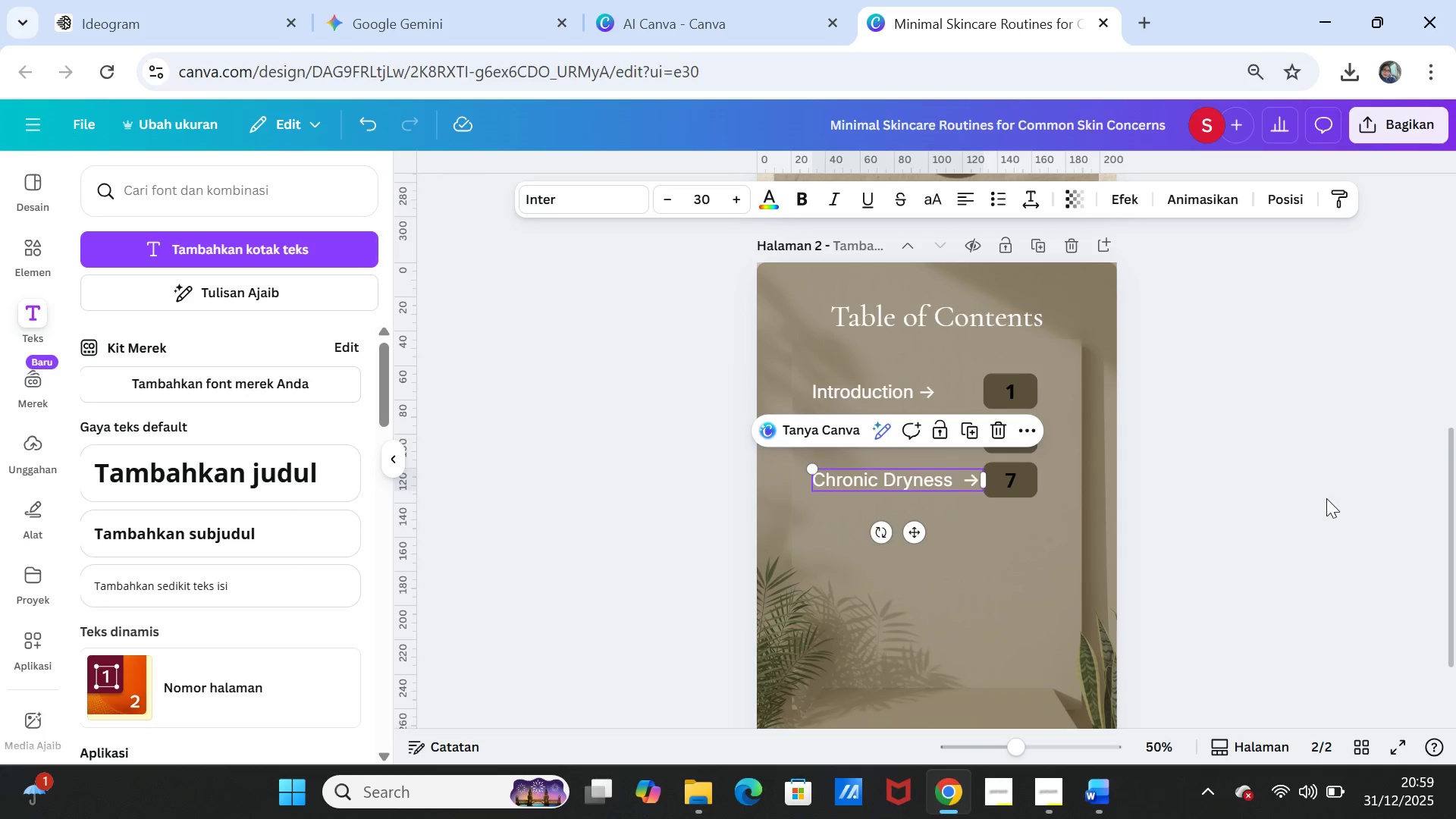 
left_click([1326, 498])
 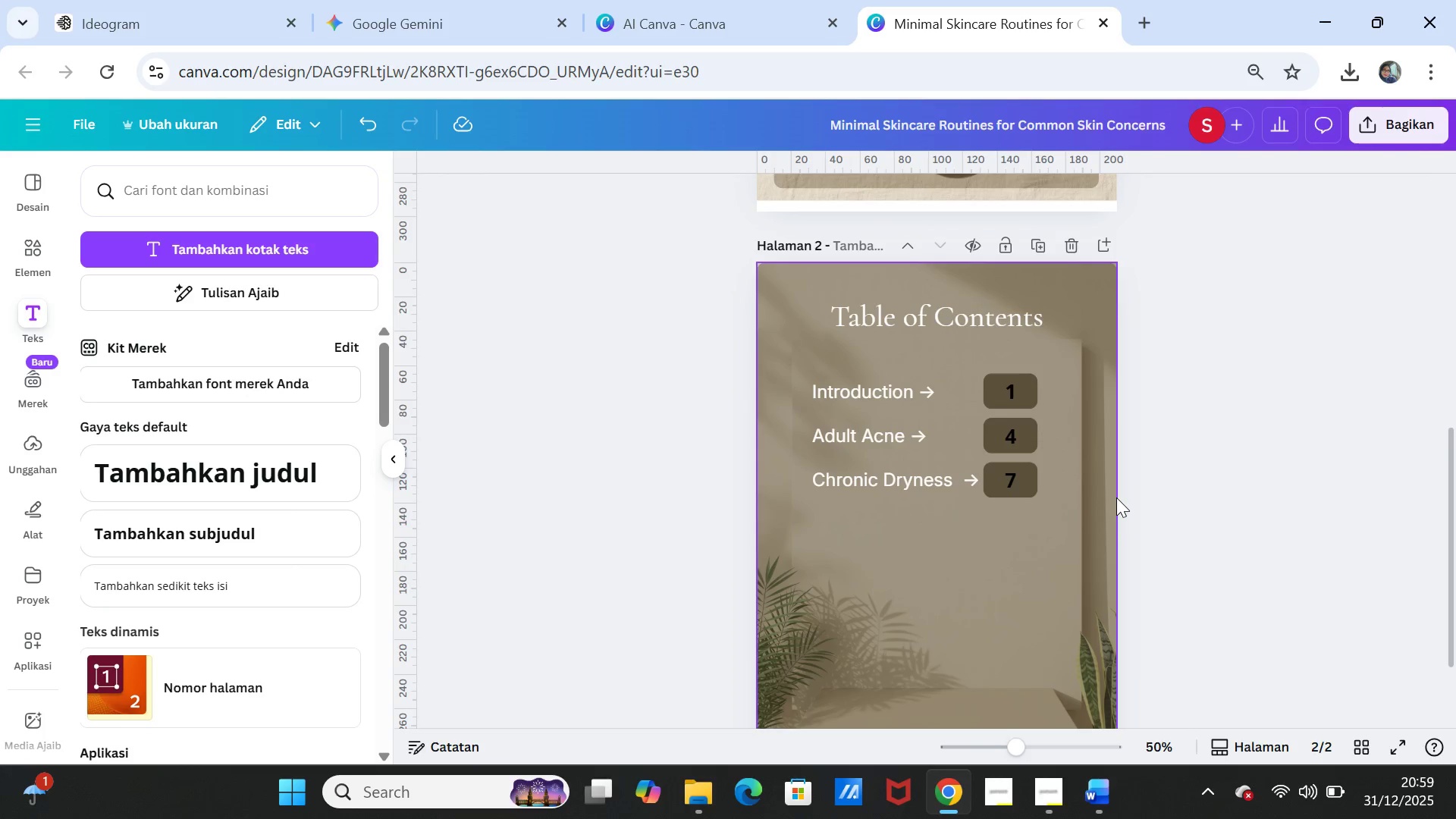 
left_click([927, 483])
 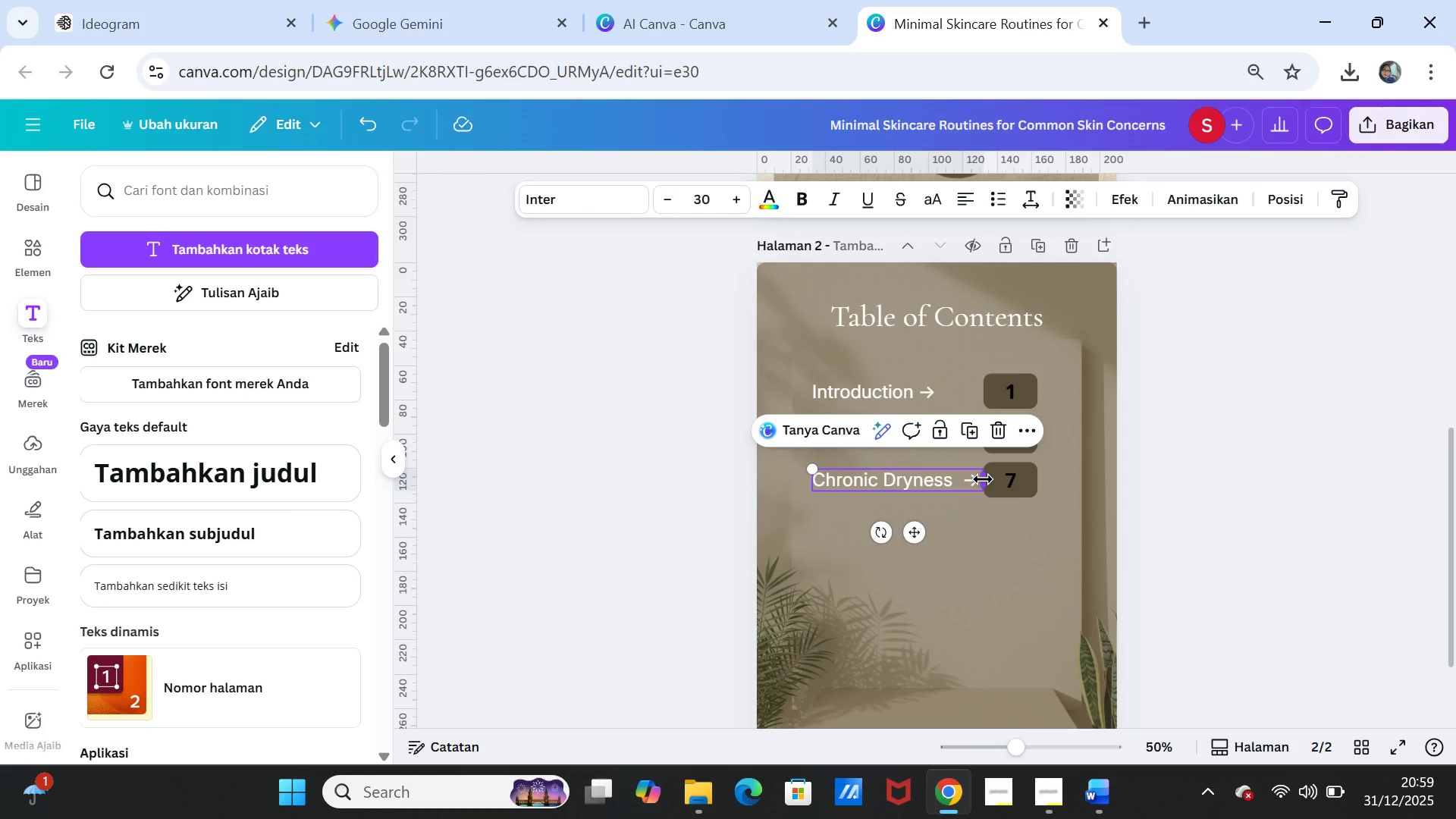 
left_click_drag(start_coordinate=[983, 479], to_coordinate=[979, 478])
 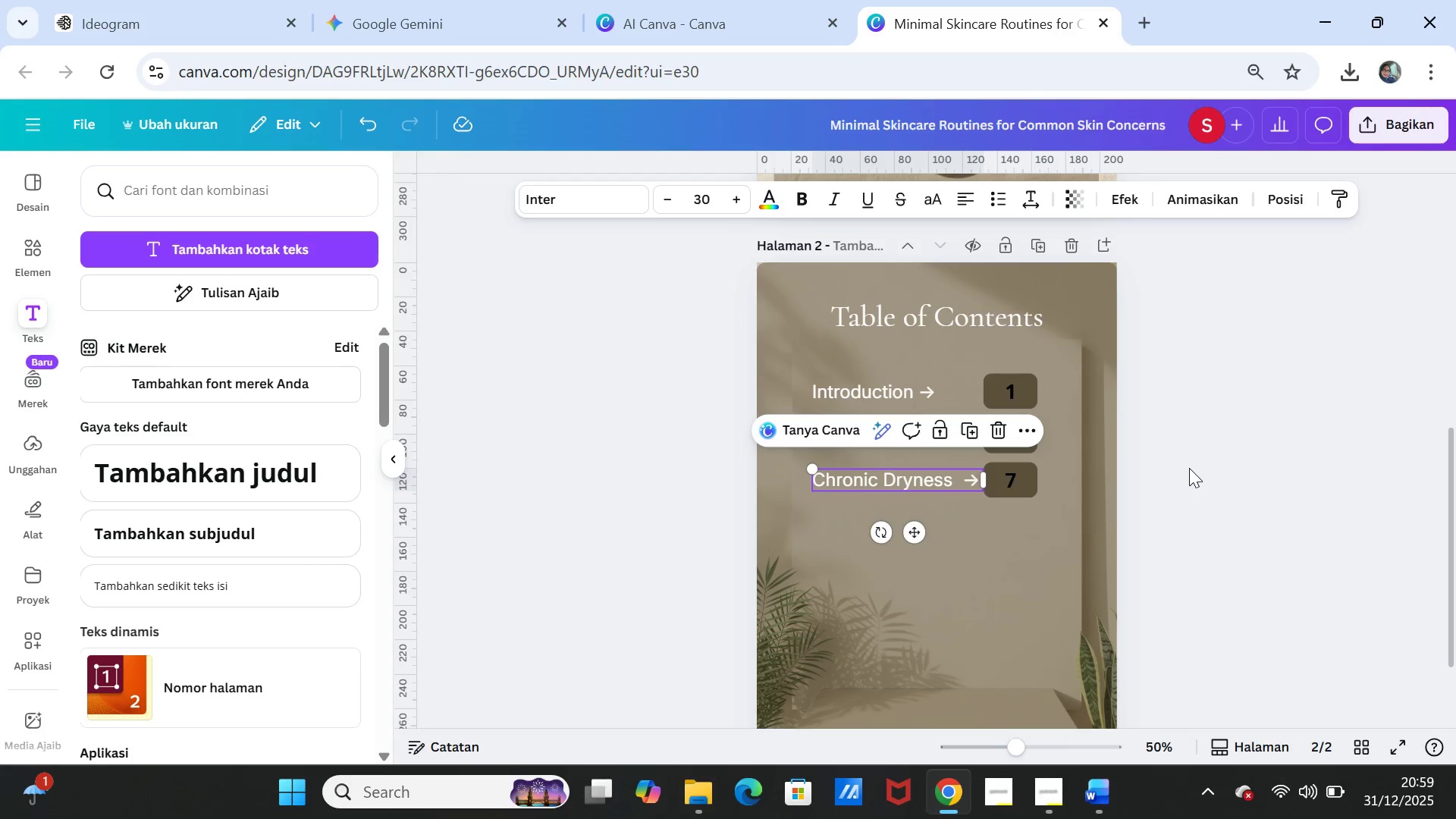 
left_click([1189, 468])
 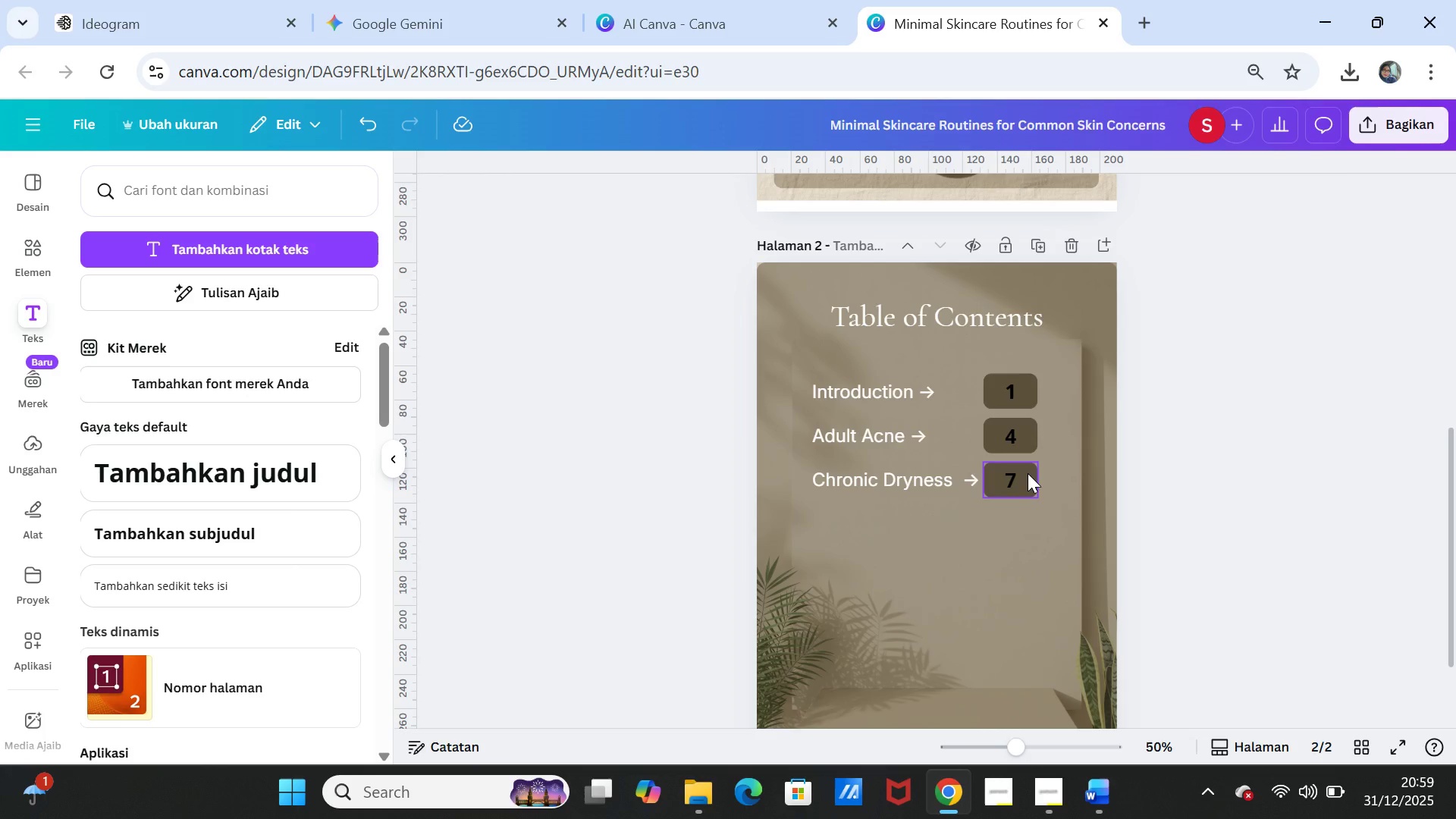 
left_click_drag(start_coordinate=[1028, 473], to_coordinate=[1034, 472])
 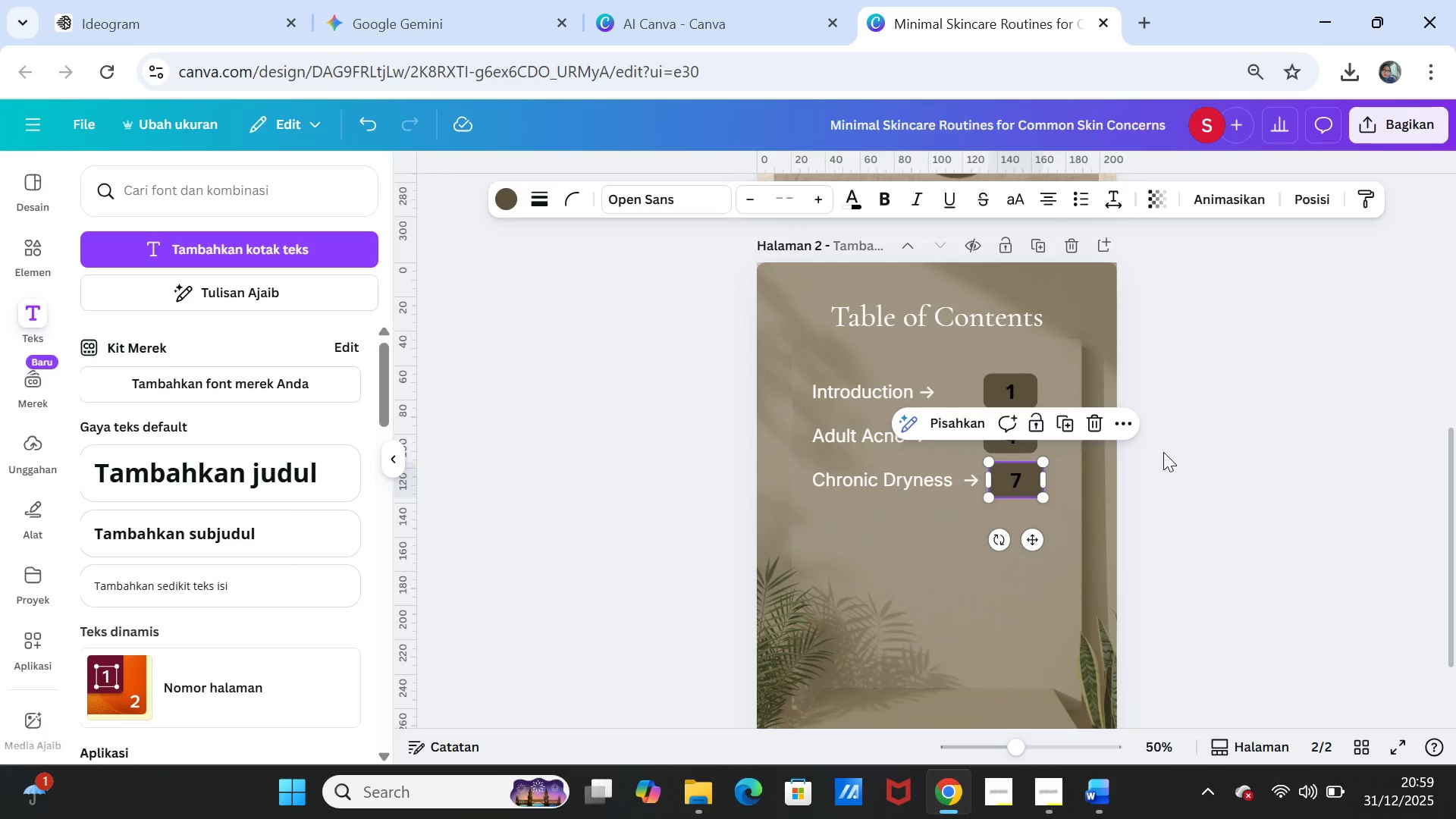 
left_click_drag(start_coordinate=[1166, 458], to_coordinate=[1169, 454])
 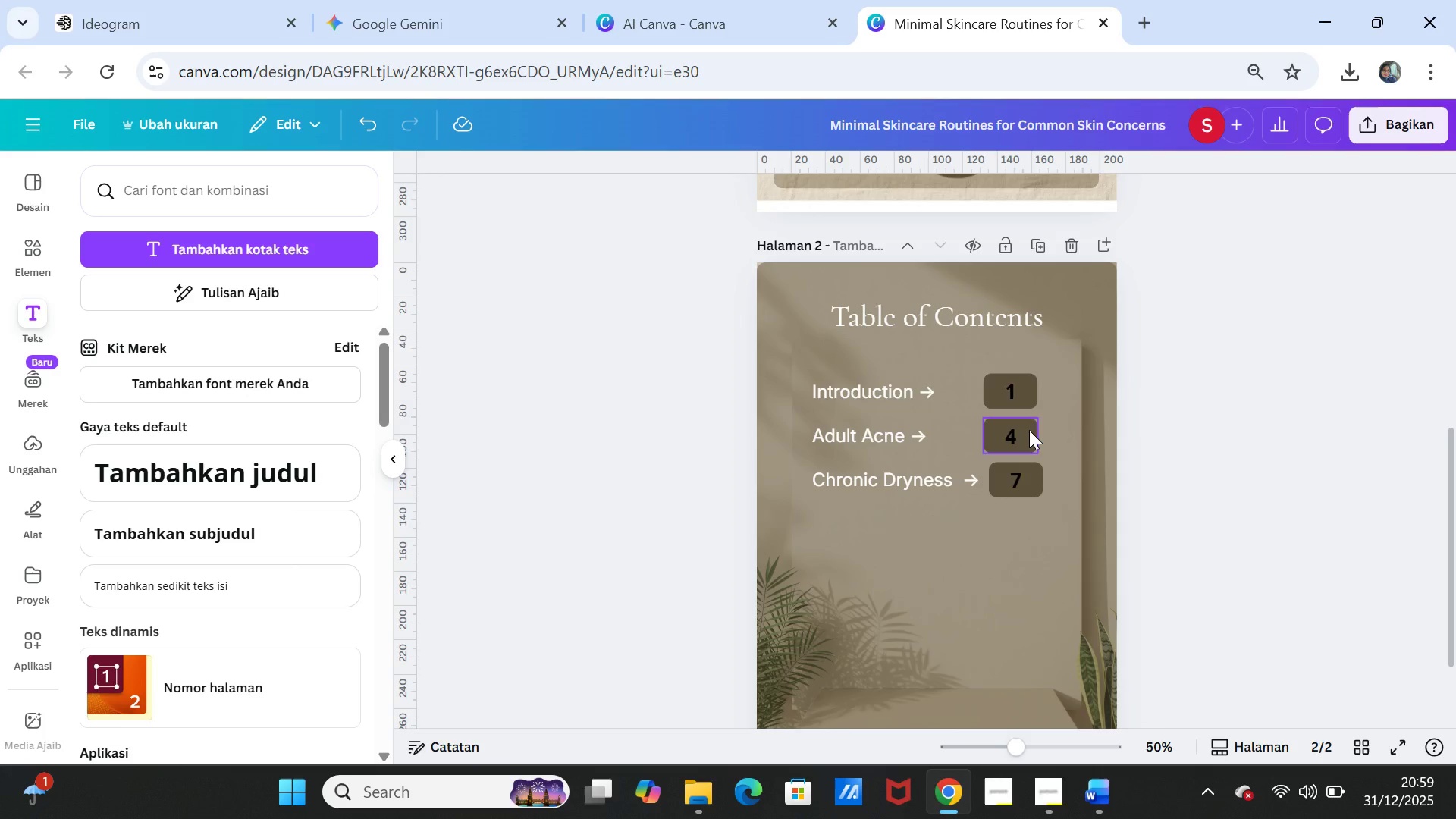 
left_click_drag(start_coordinate=[1029, 430], to_coordinate=[1033, 428])
 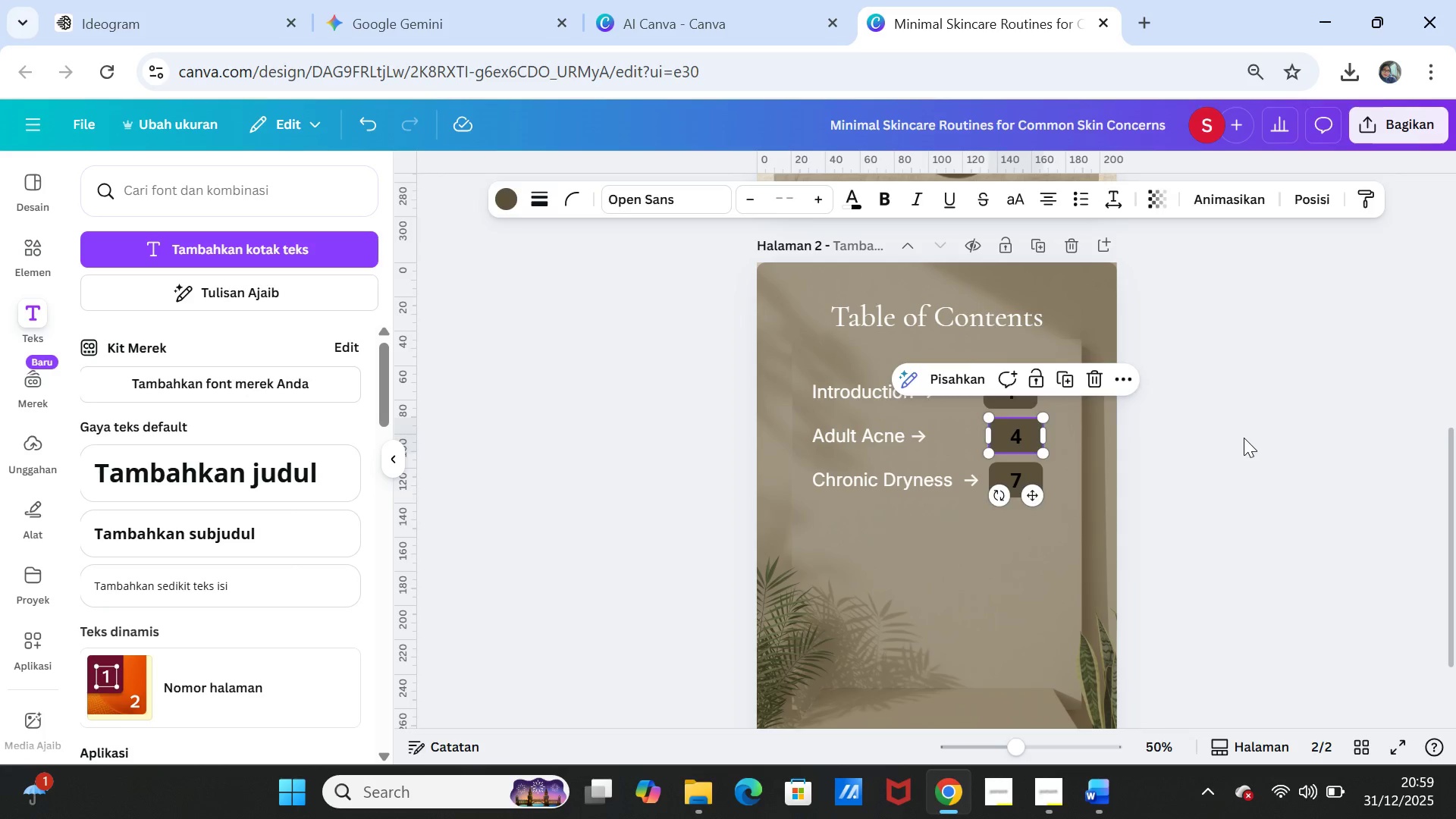 
left_click([1244, 438])
 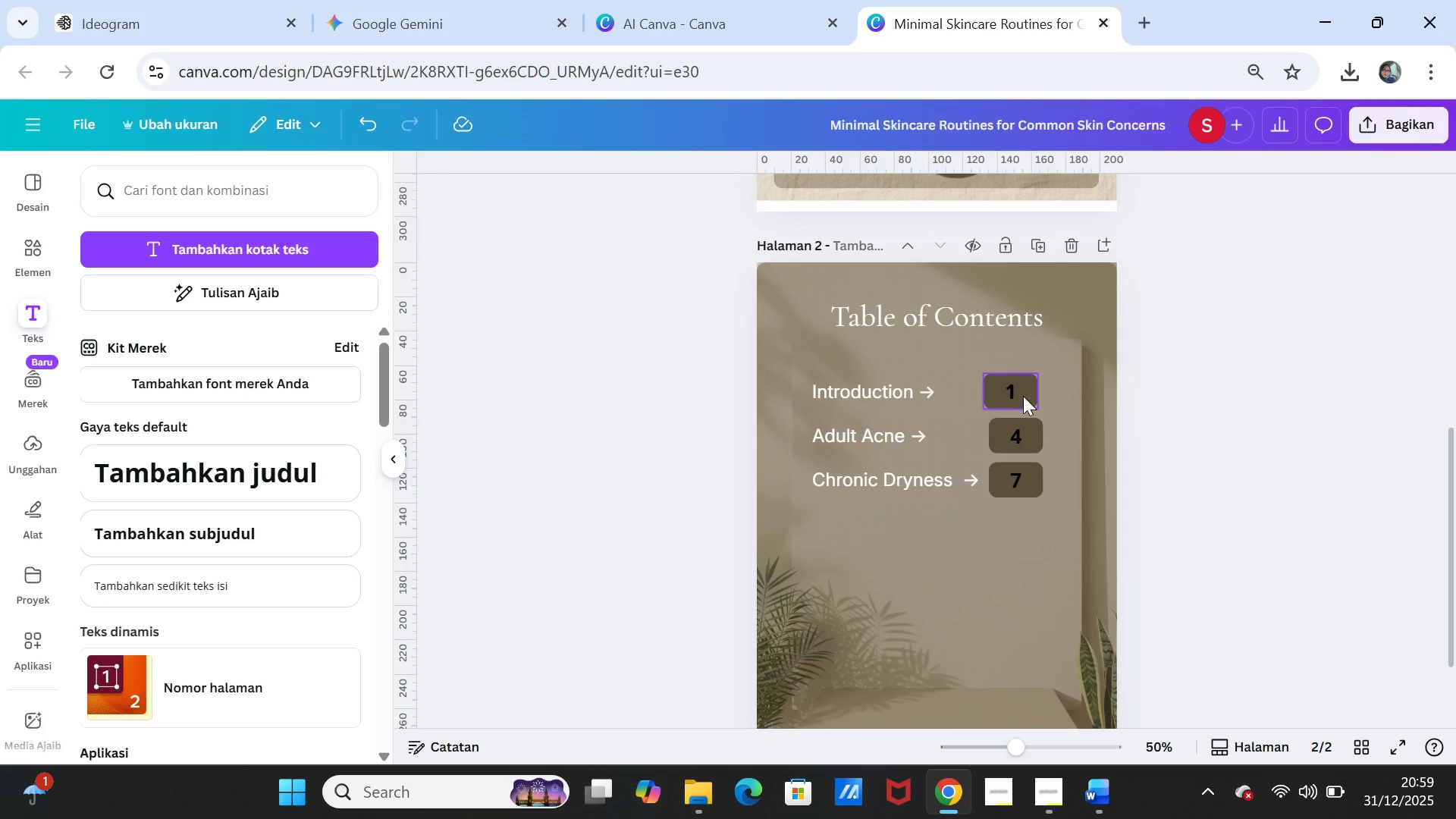 
left_click([1023, 396])
 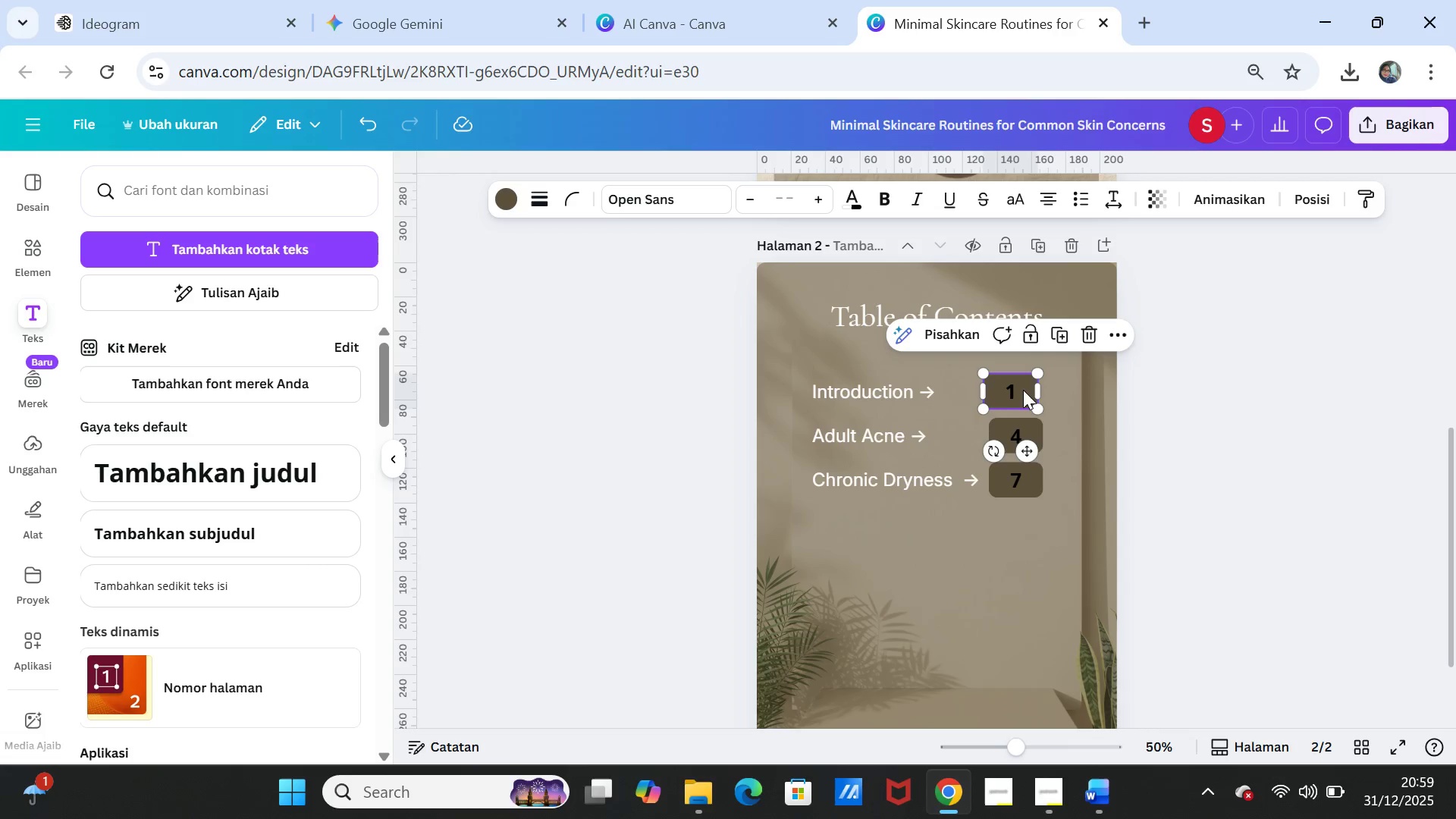 
left_click_drag(start_coordinate=[1023, 390], to_coordinate=[1028, 388])
 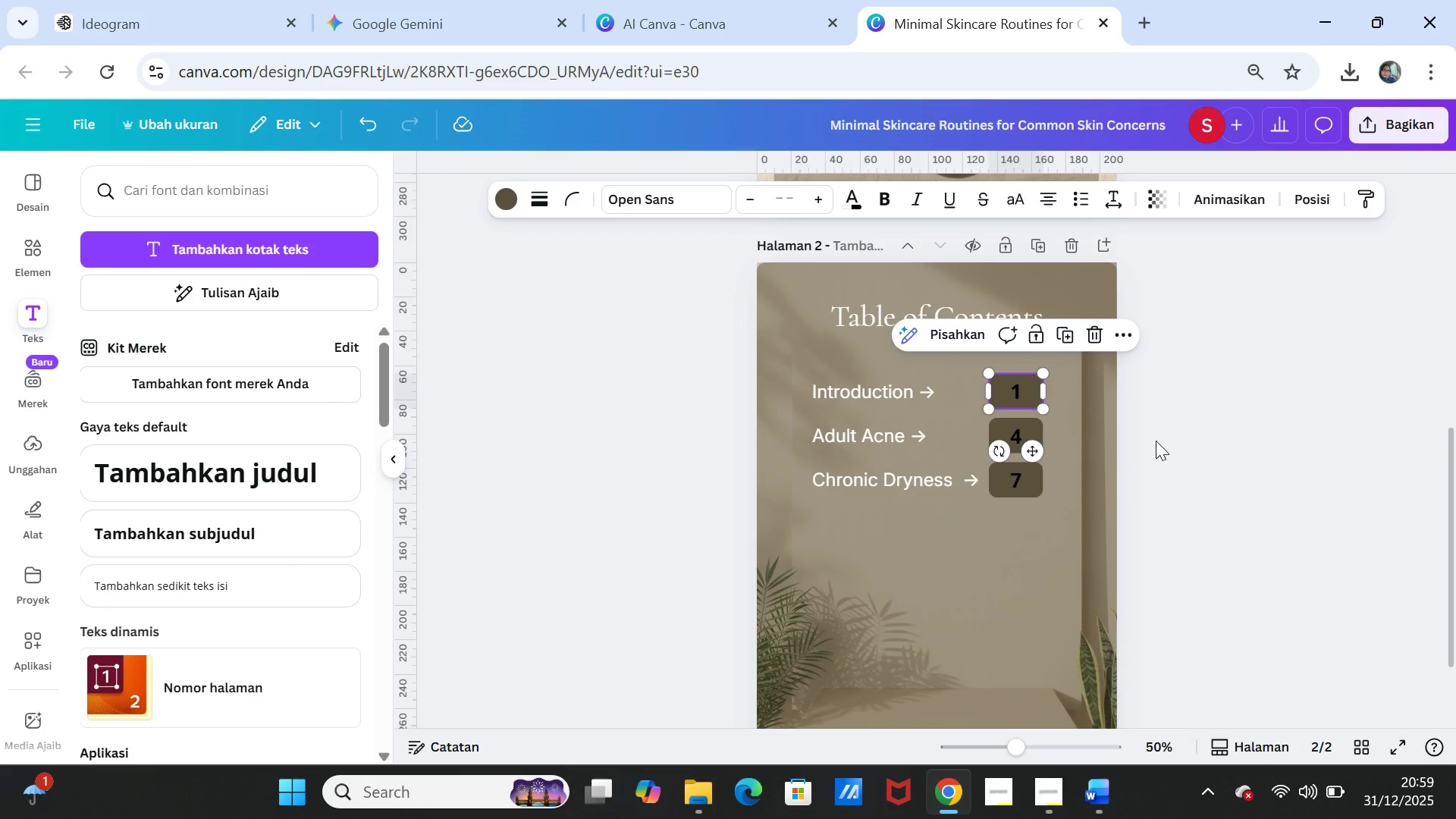 
left_click([1156, 441])
 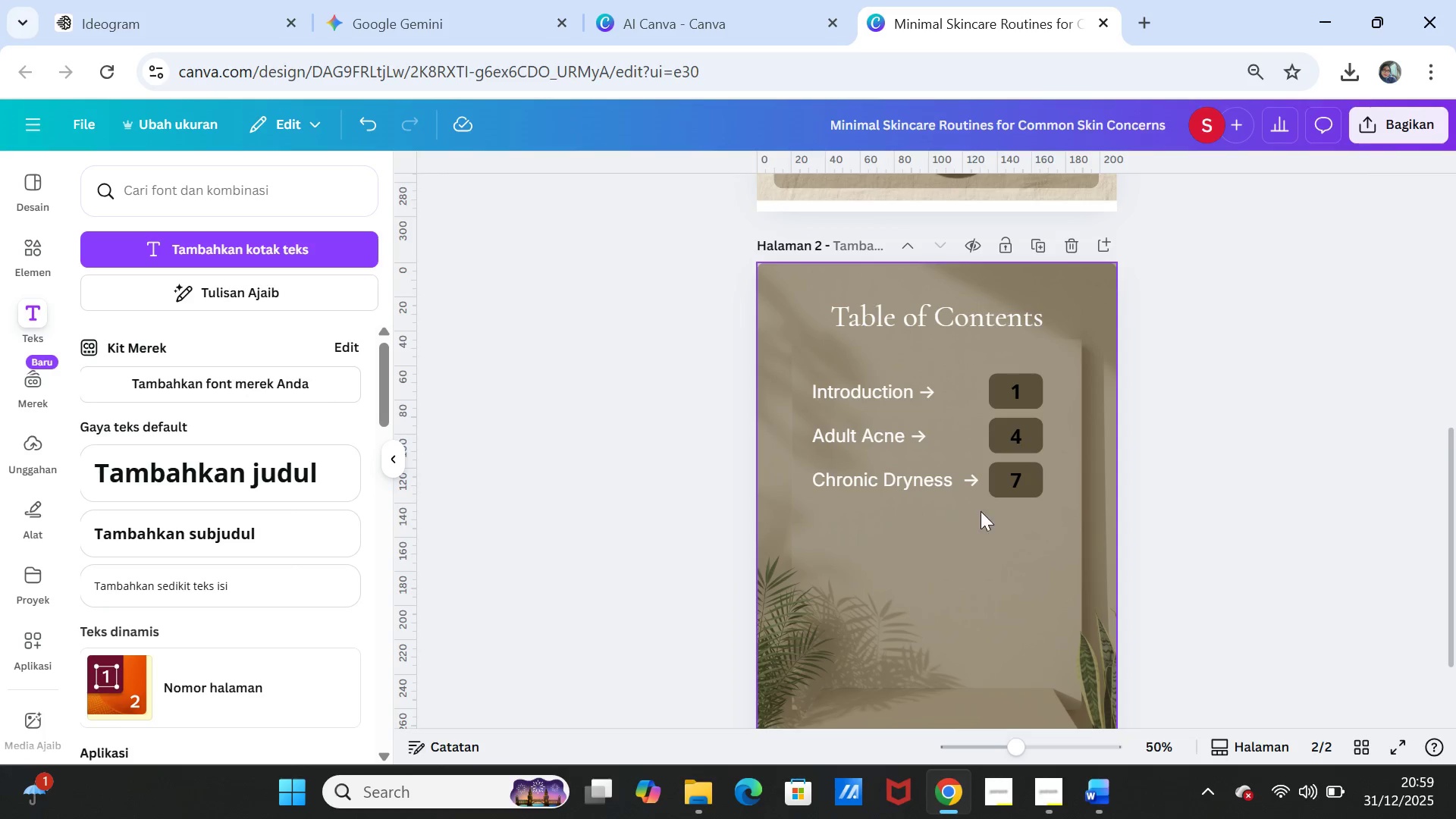 
left_click([880, 482])
 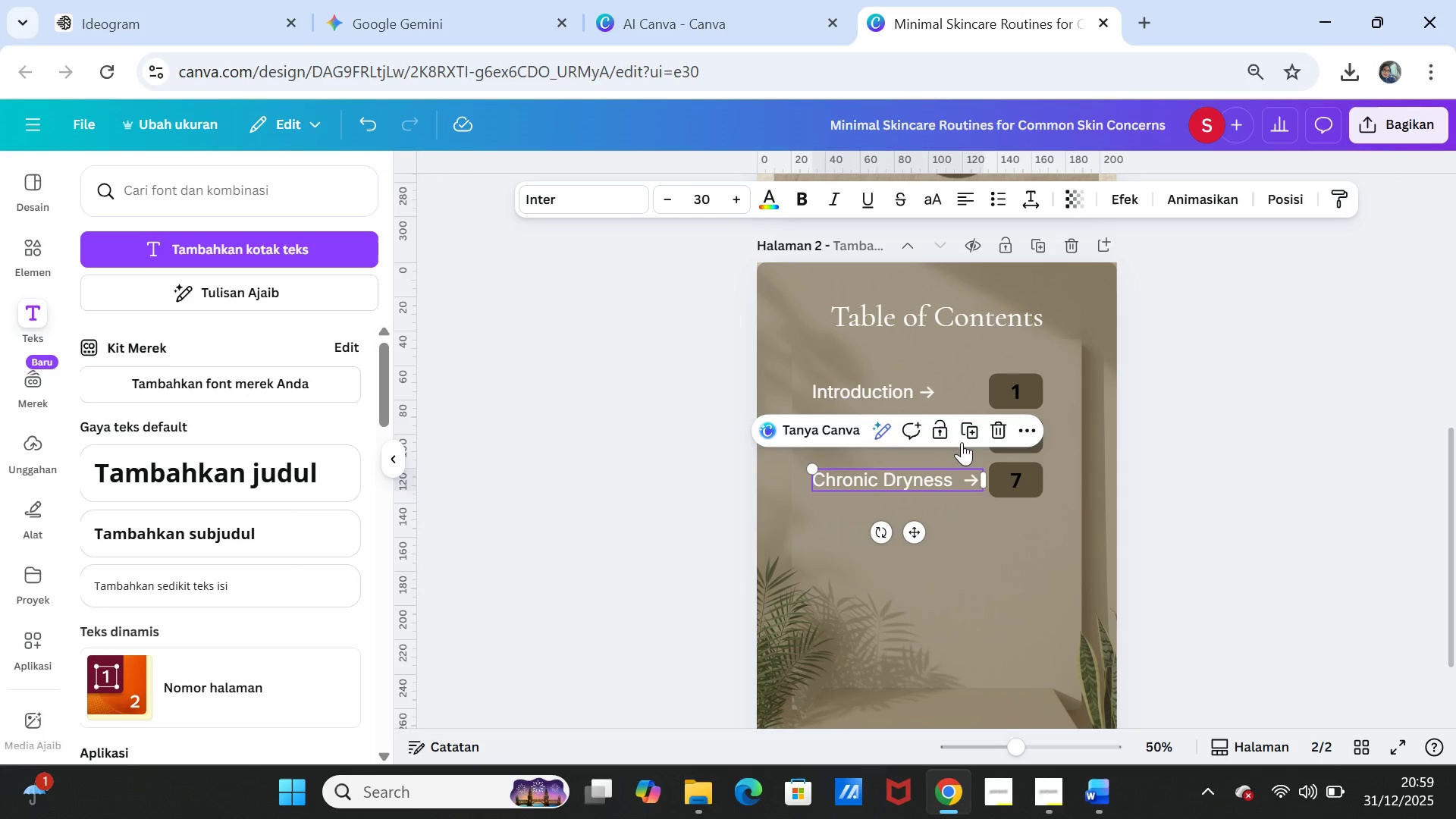 
left_click([962, 431])
 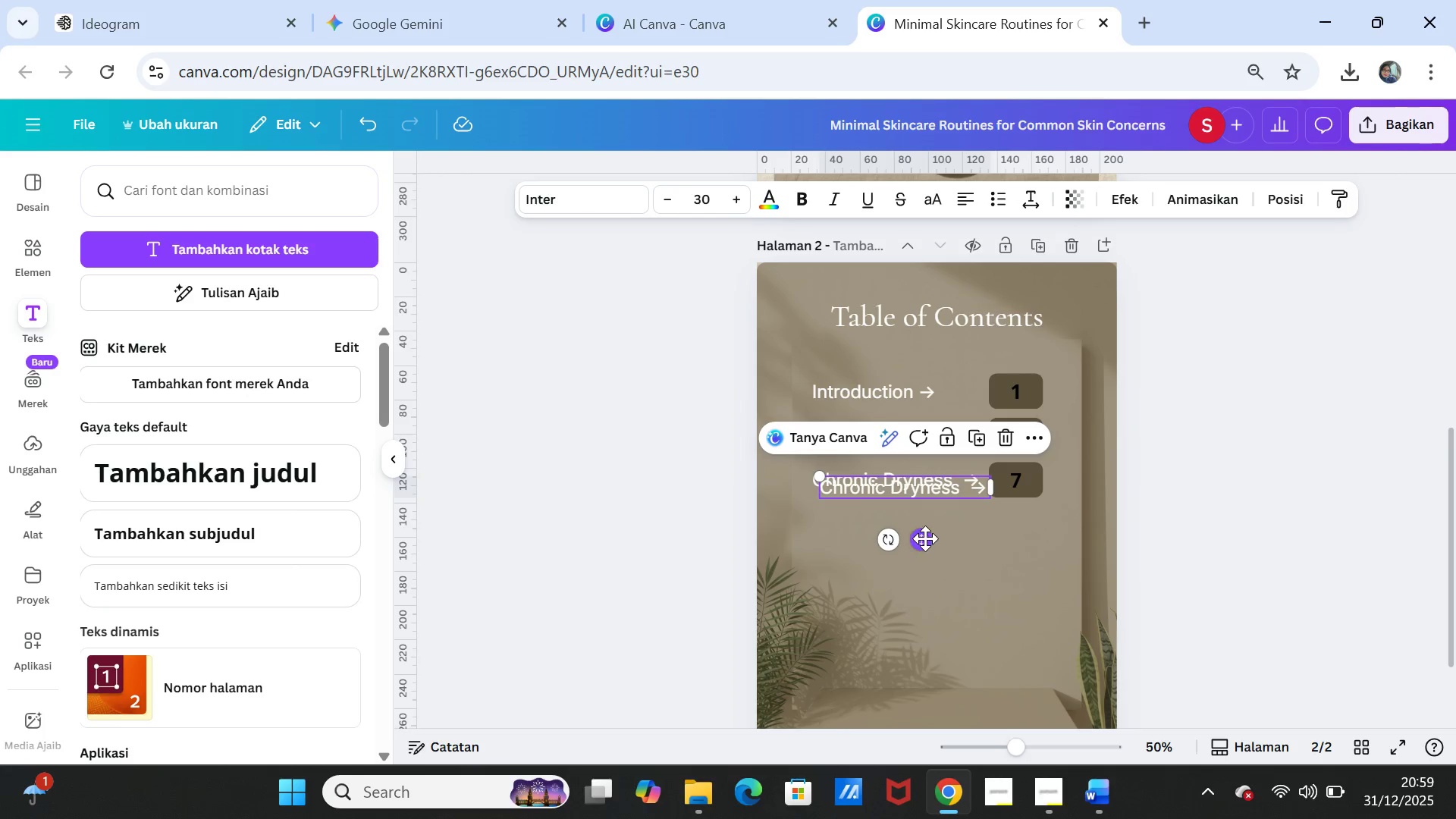 
left_click_drag(start_coordinate=[921, 538], to_coordinate=[913, 566])
 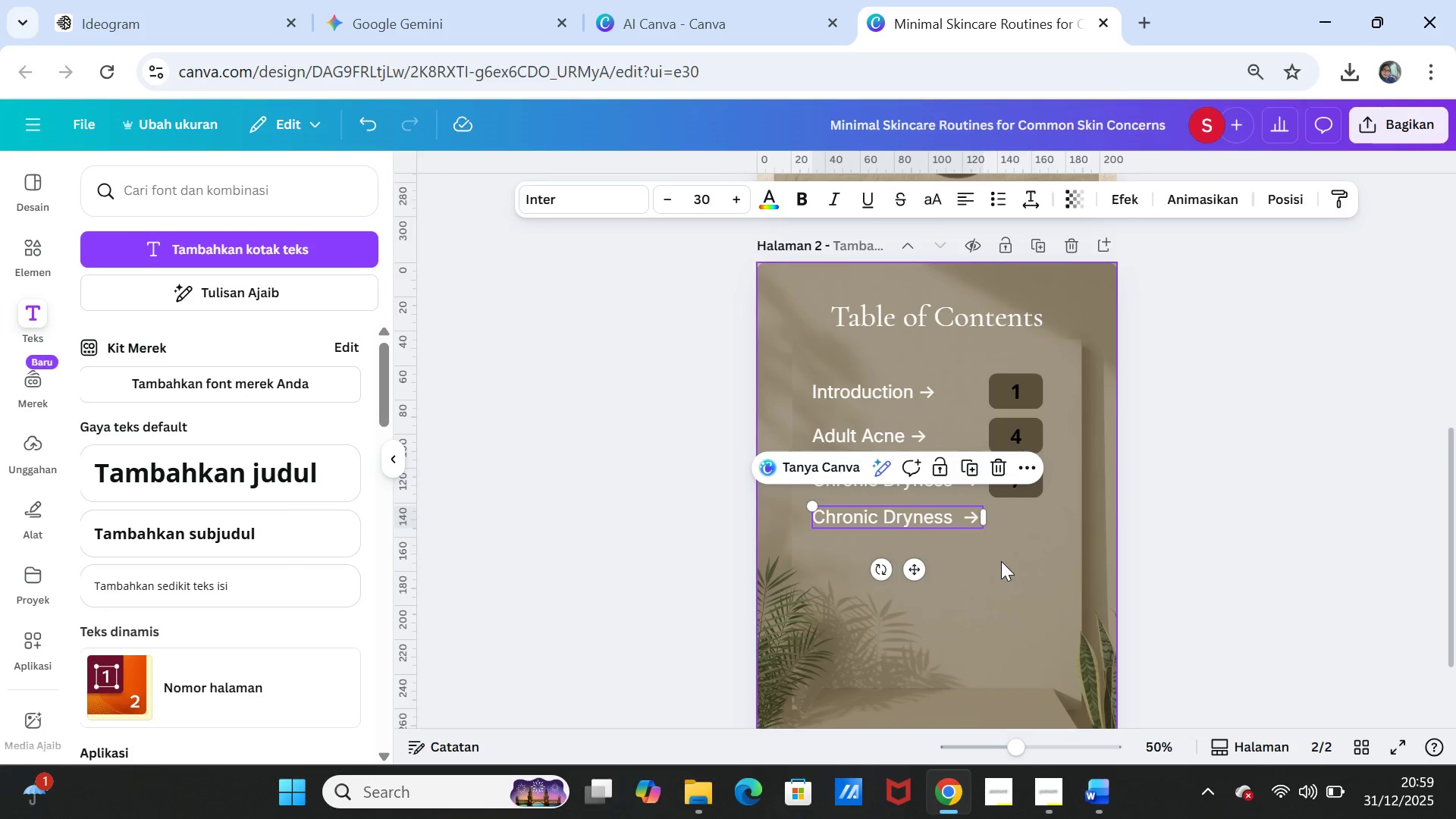 
left_click([1001, 561])
 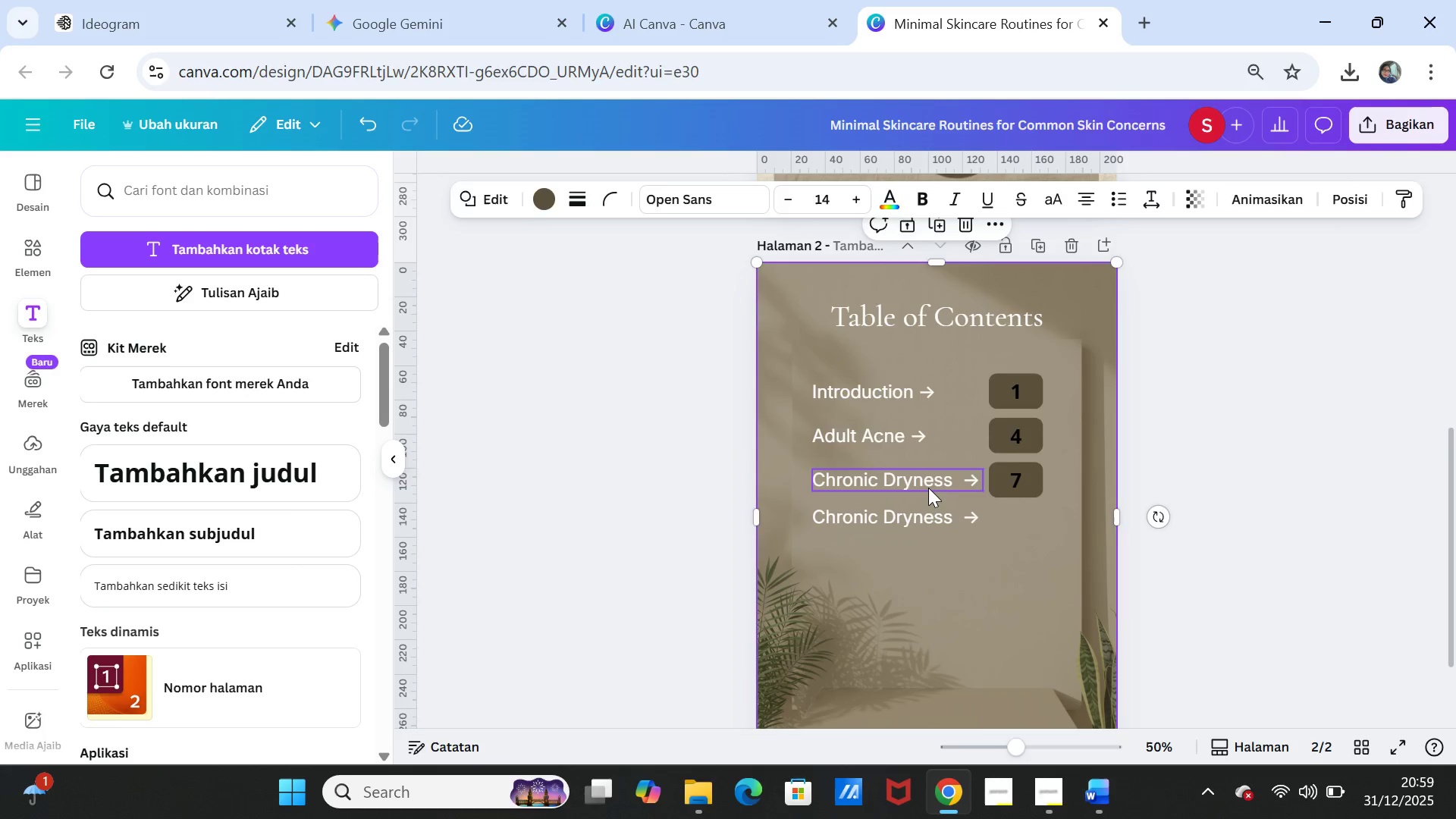 
left_click_drag(start_coordinate=[928, 488], to_coordinate=[927, 483])
 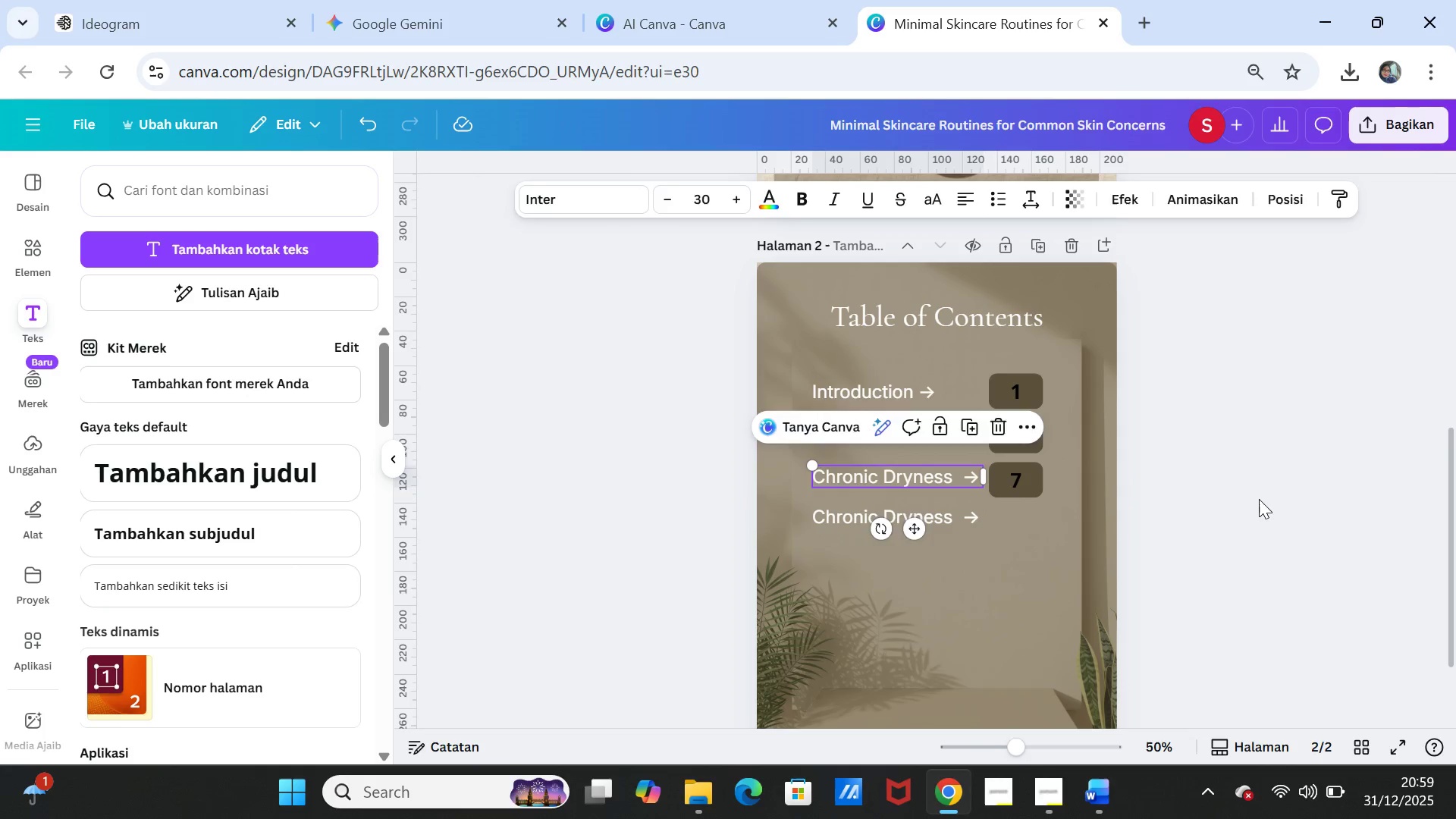 
left_click([1260, 499])
 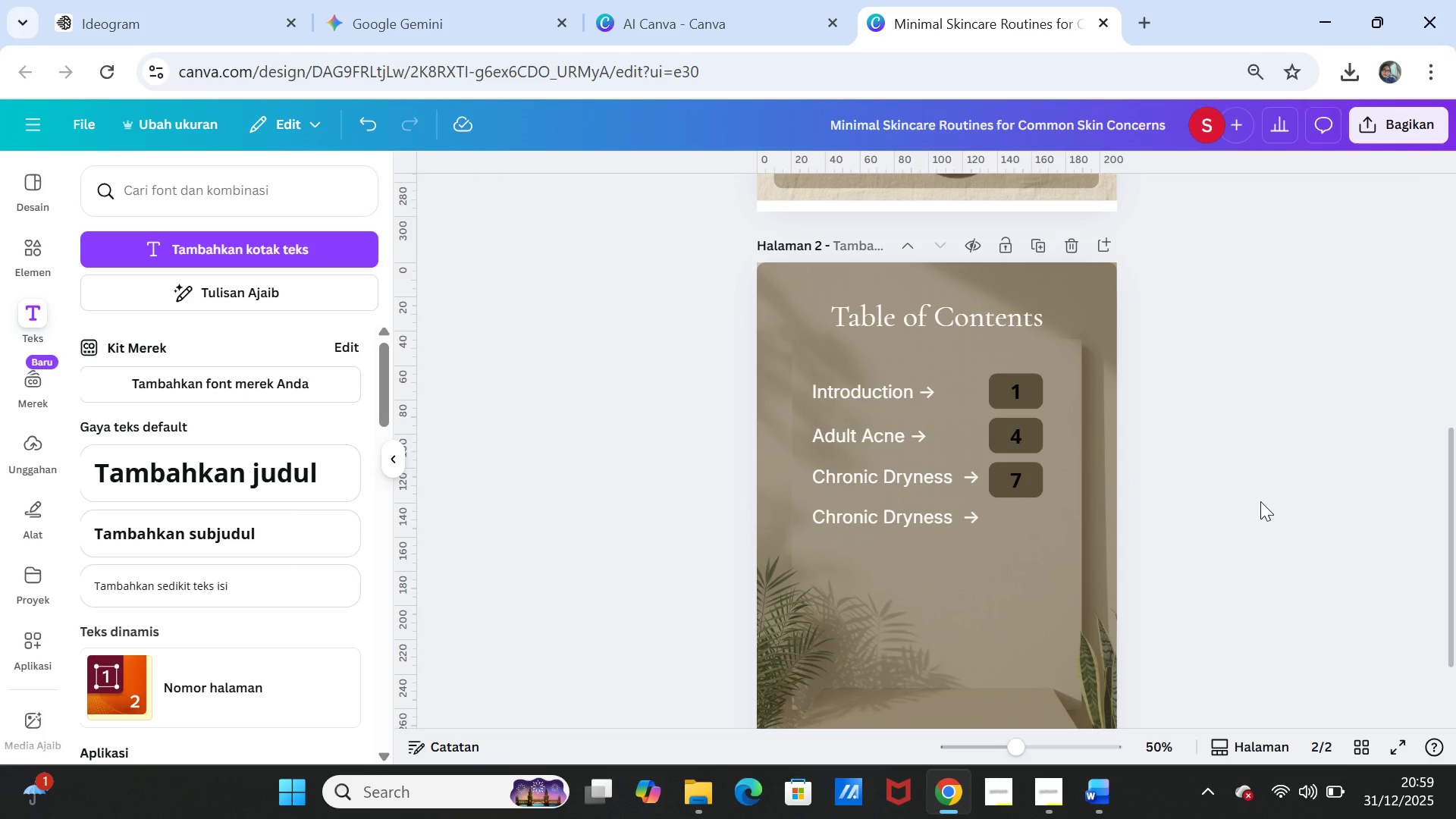 
wait(5.56)
 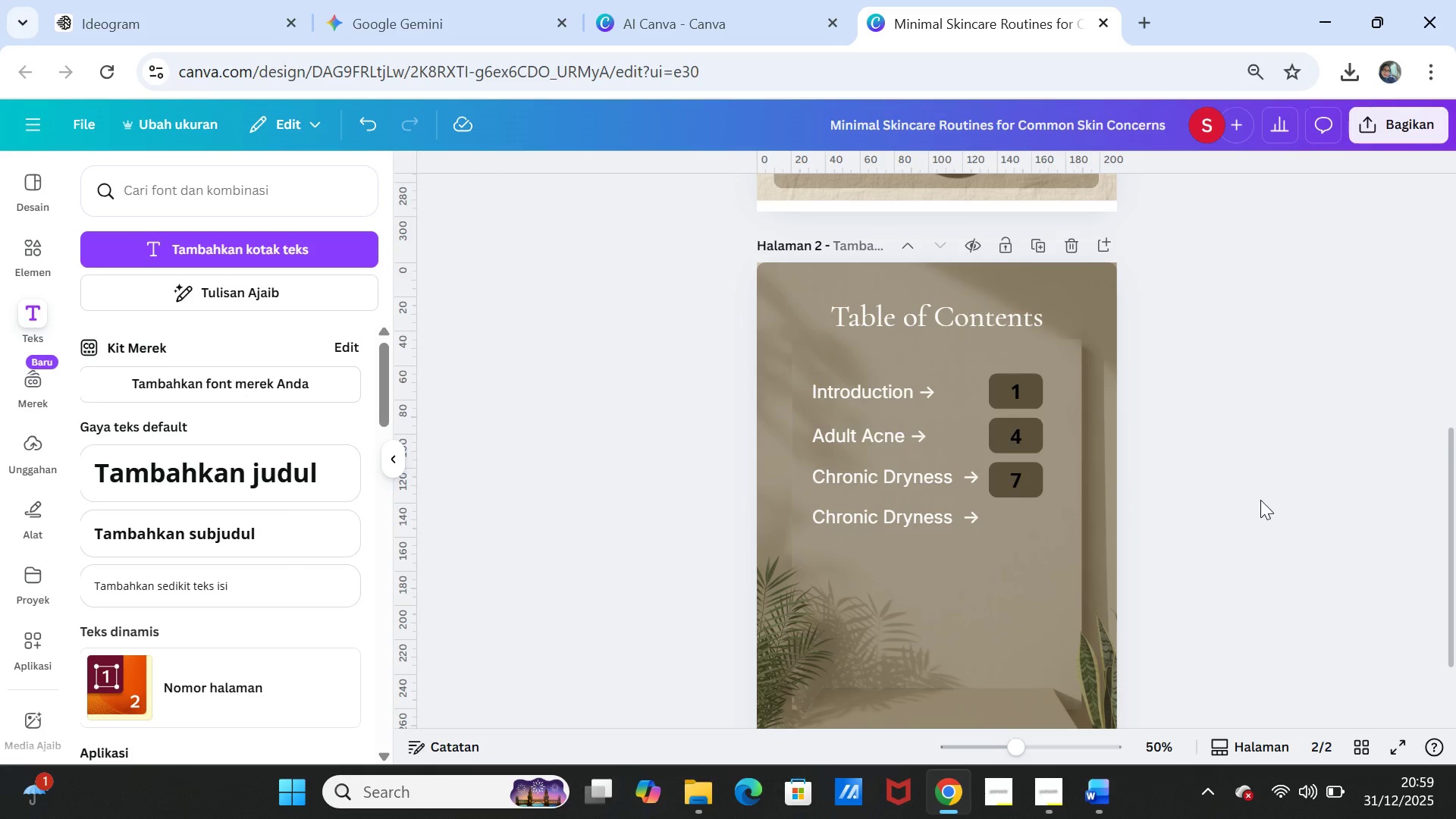 
left_click([1031, 488])
 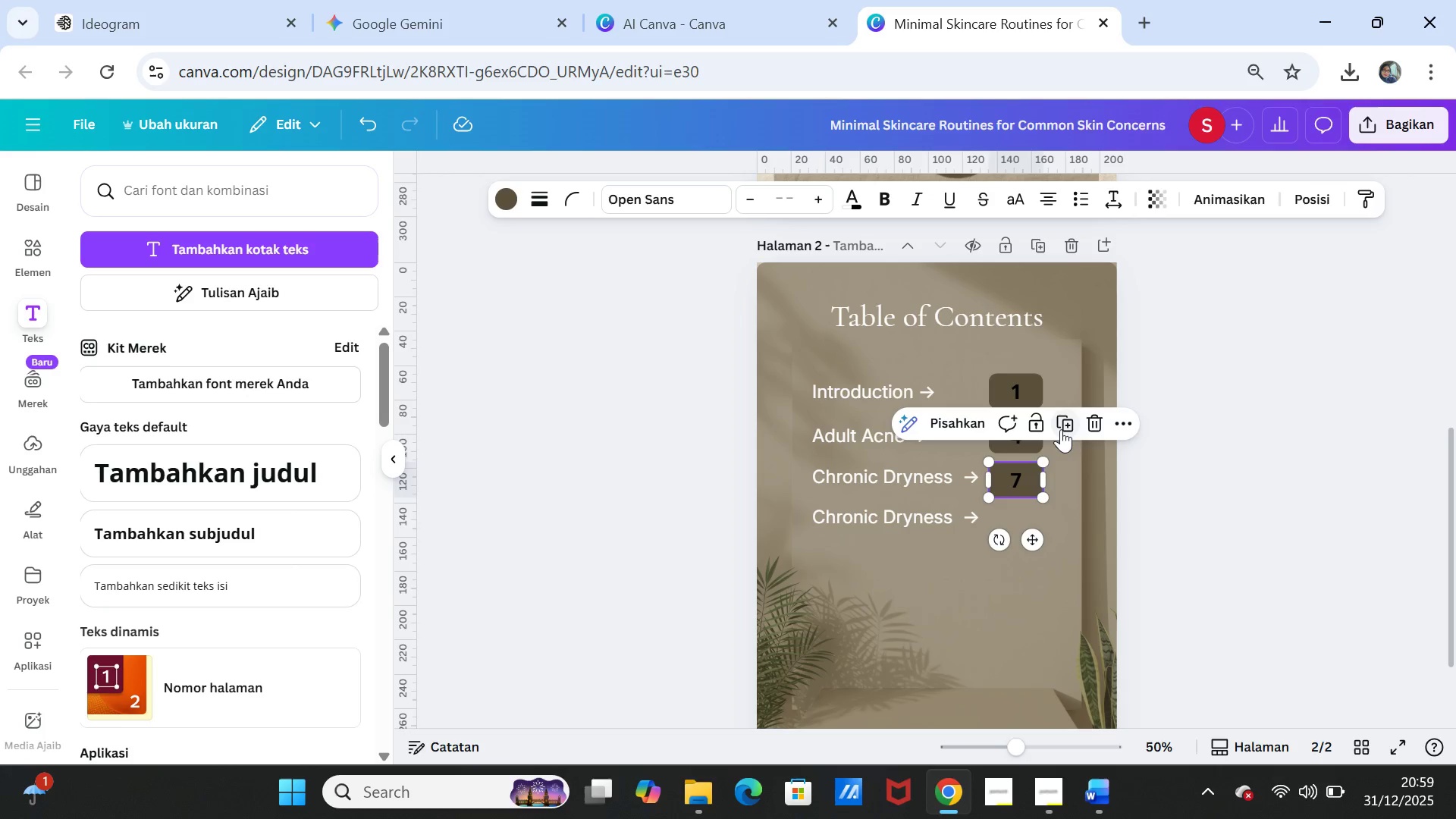 
left_click([1061, 427])
 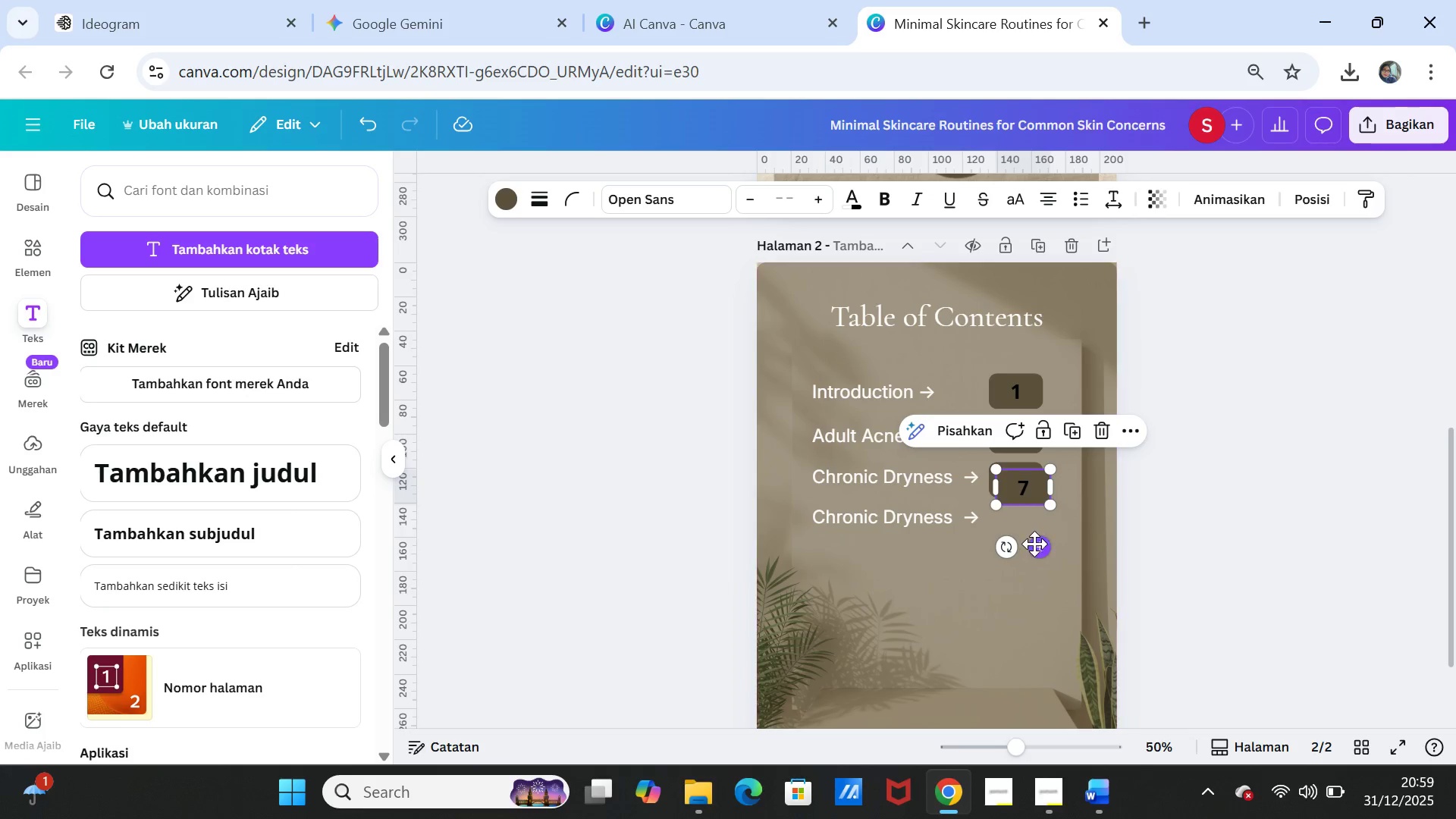 
left_click_drag(start_coordinate=[1034, 544], to_coordinate=[1030, 576])
 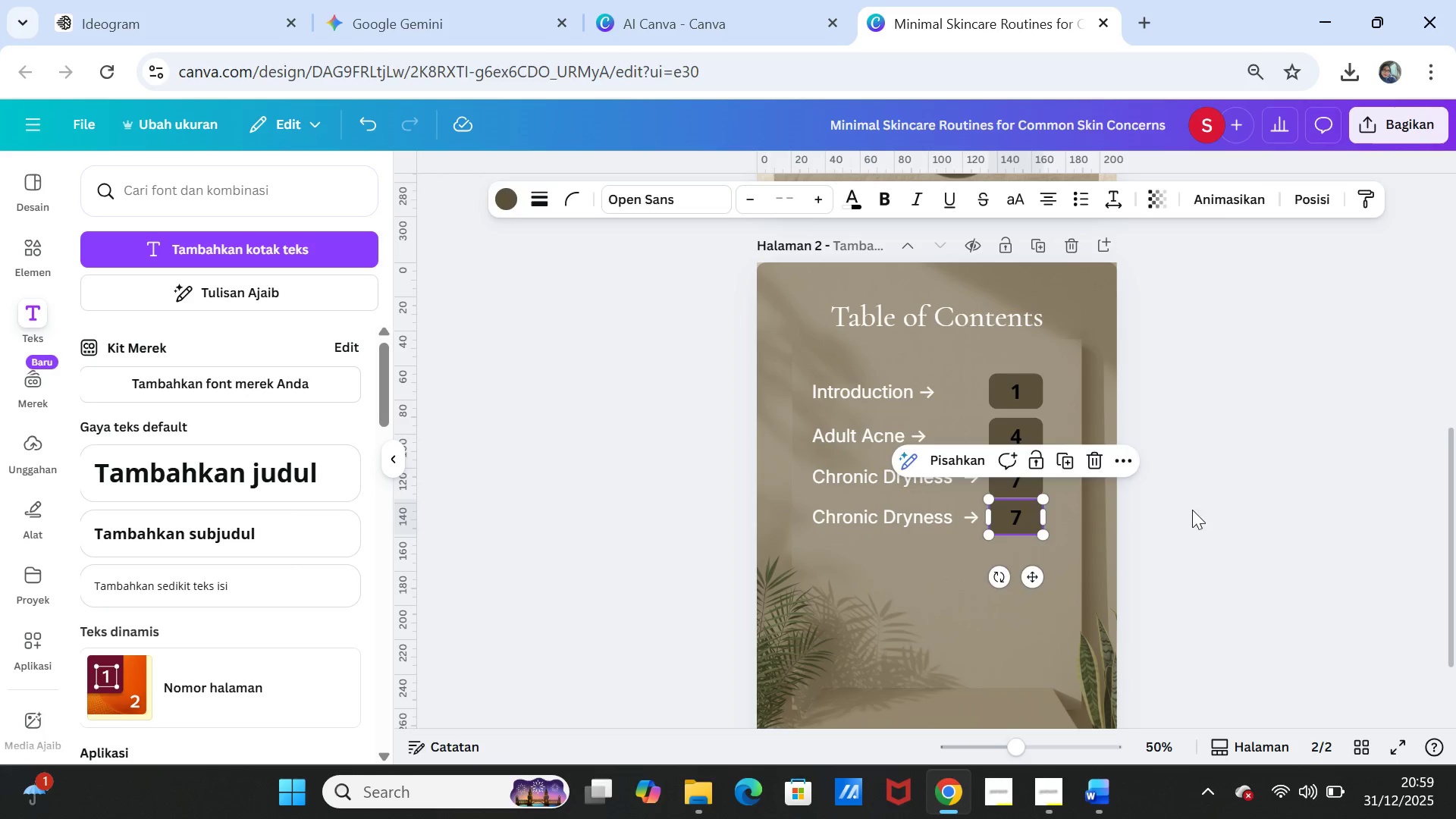 
left_click([1192, 510])
 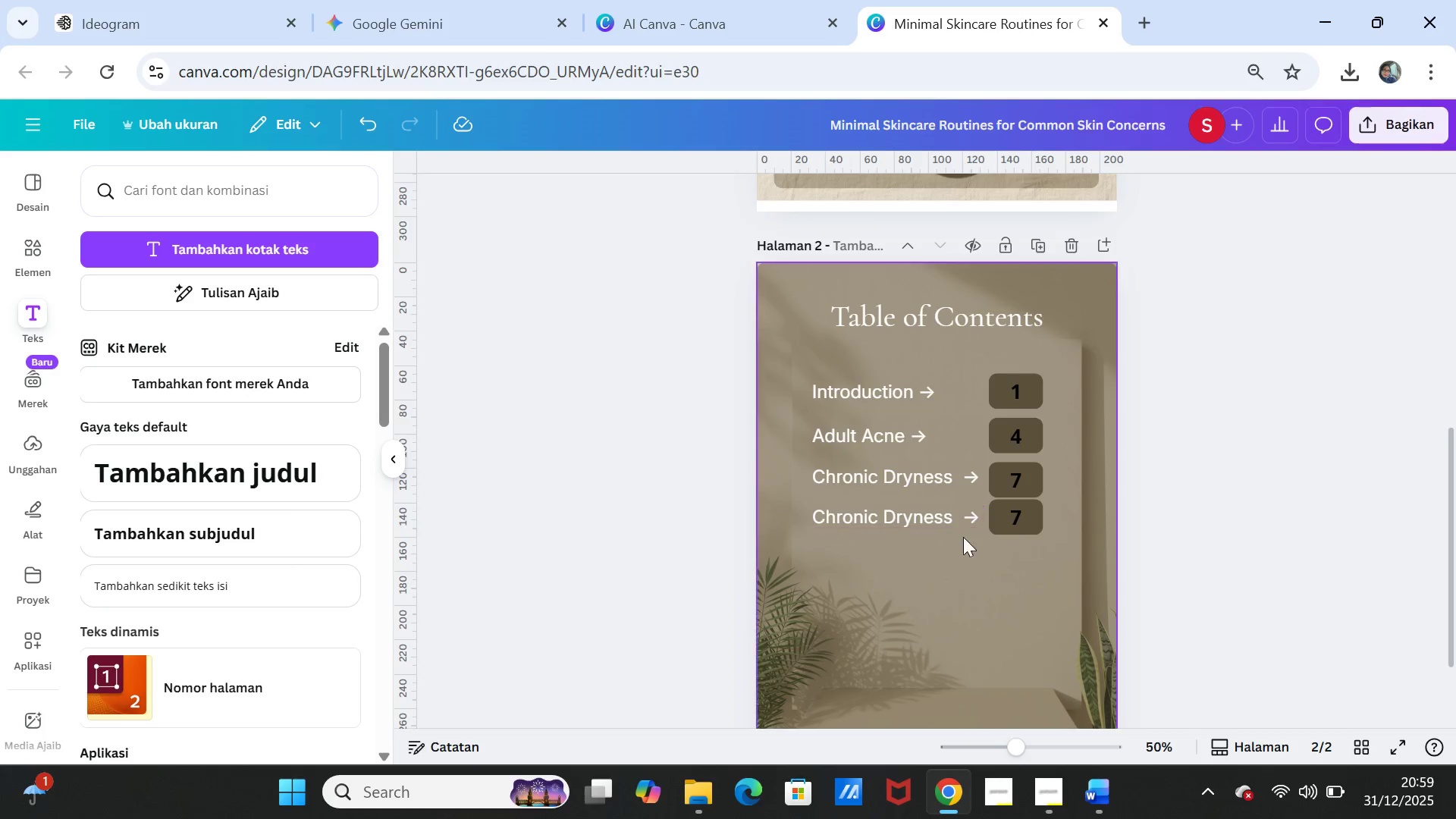 
left_click([1153, 537])
 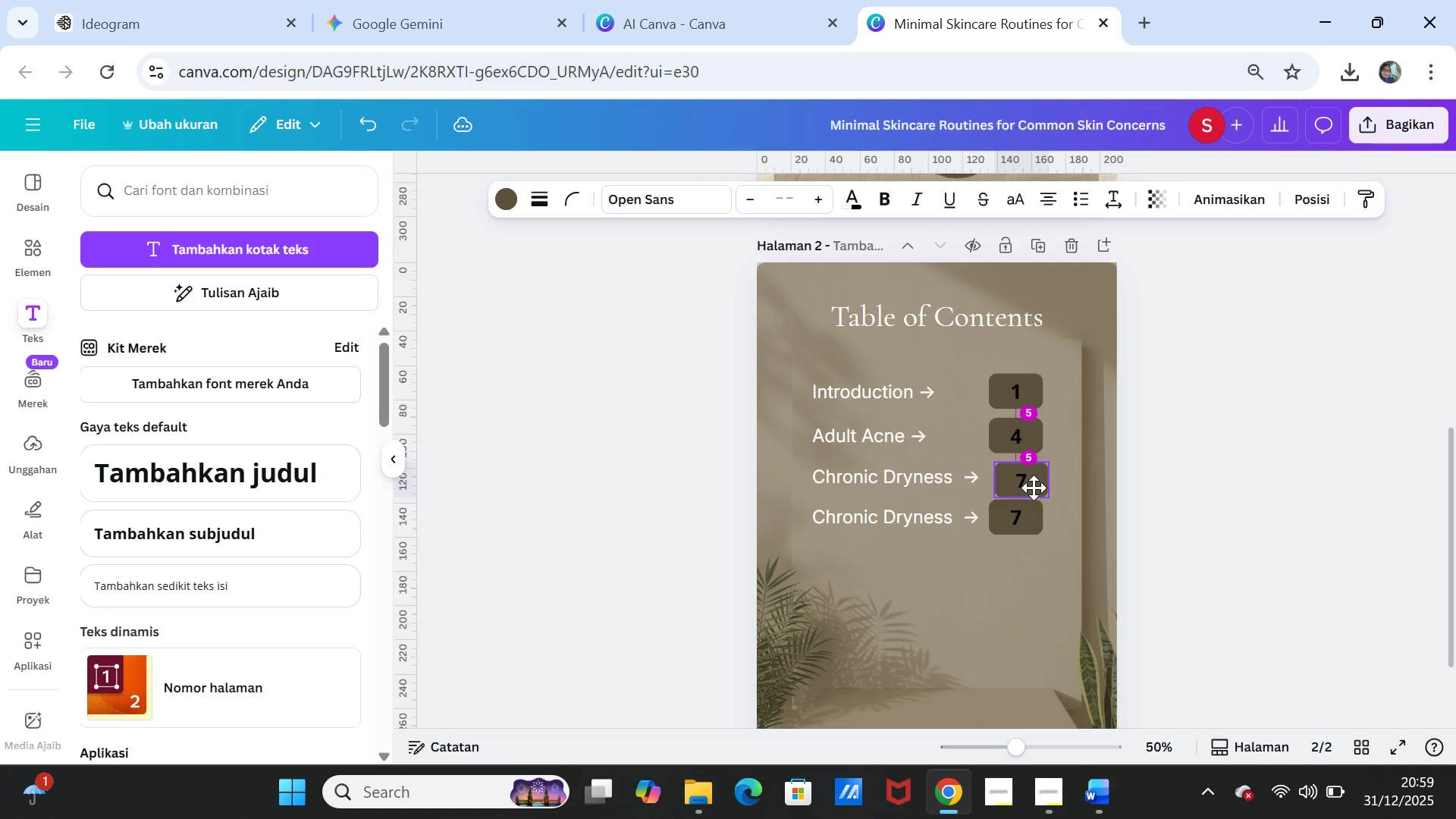 
wait(9.7)
 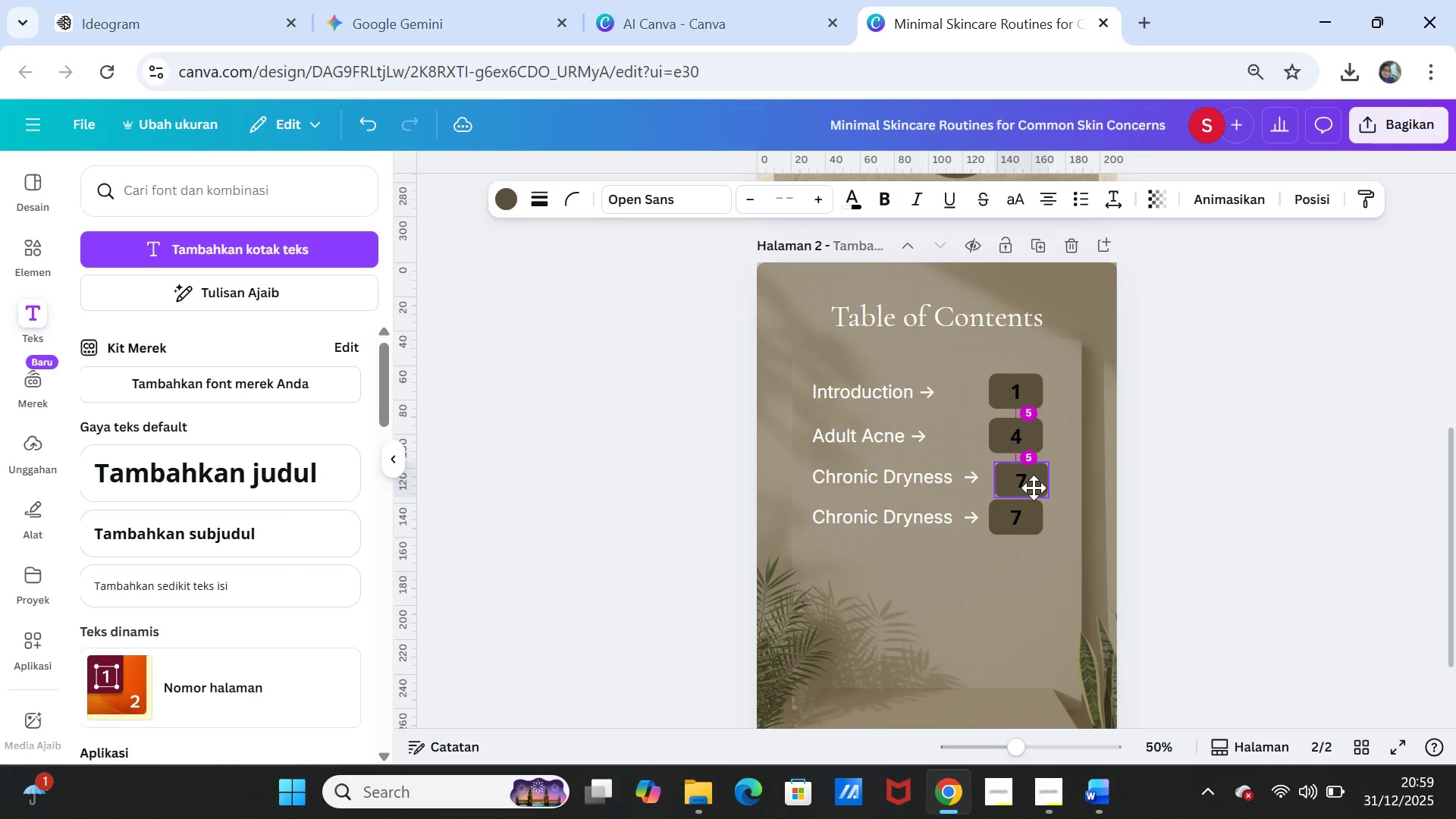 
left_click([1202, 473])
 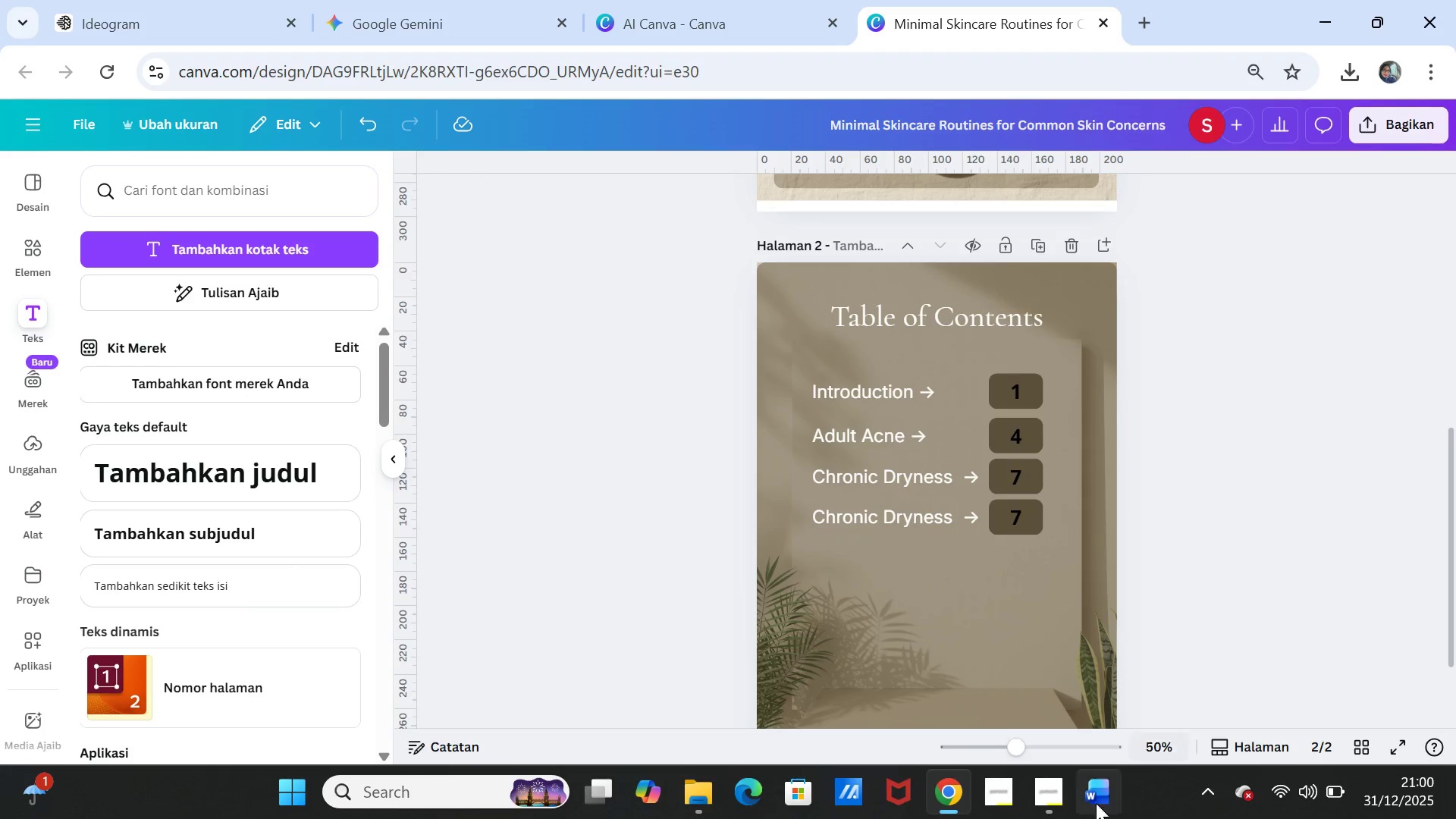 
left_click([1089, 796])
 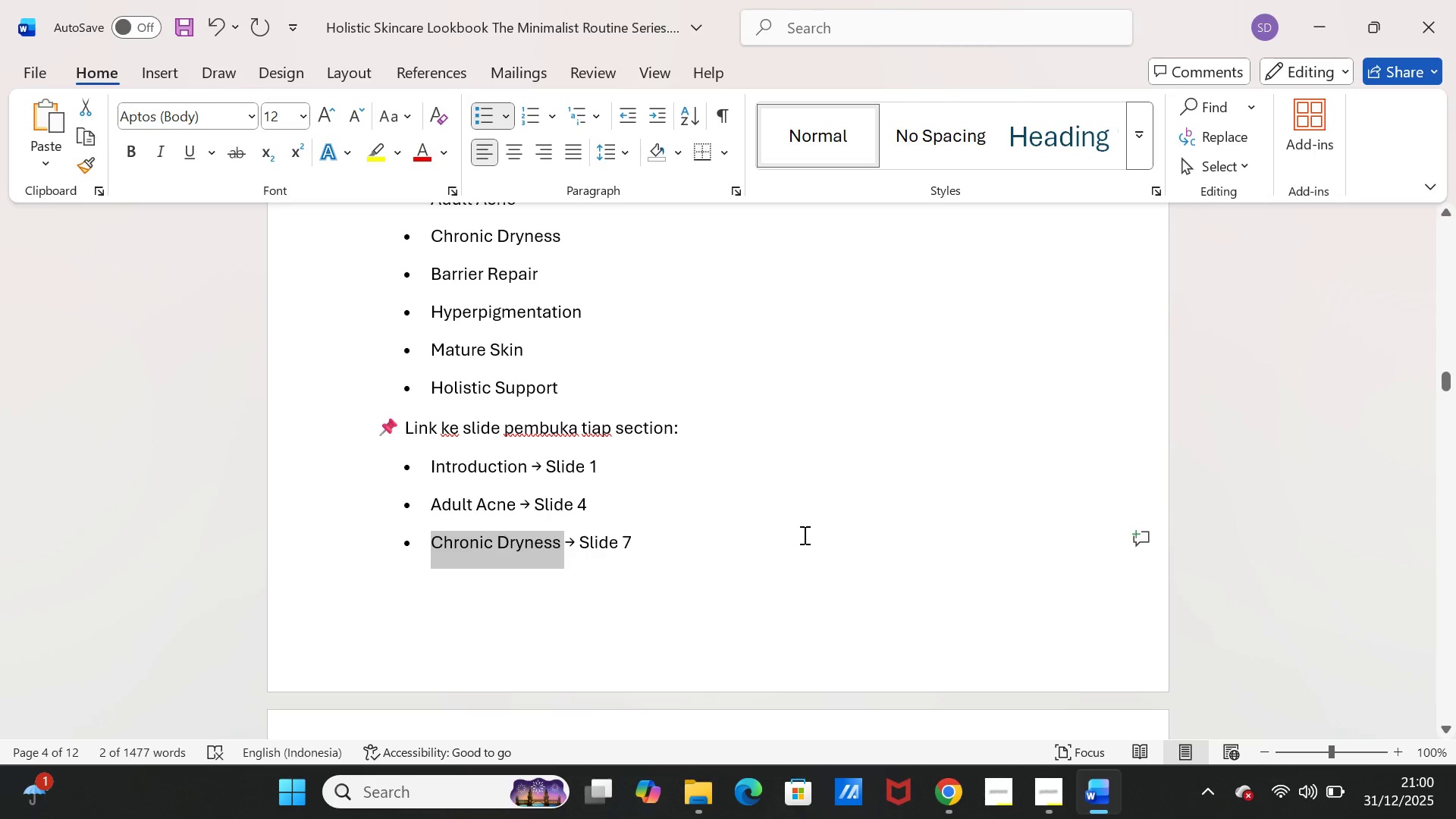 
scroll: coordinate [780, 515], scroll_direction: down, amount: 5.0
 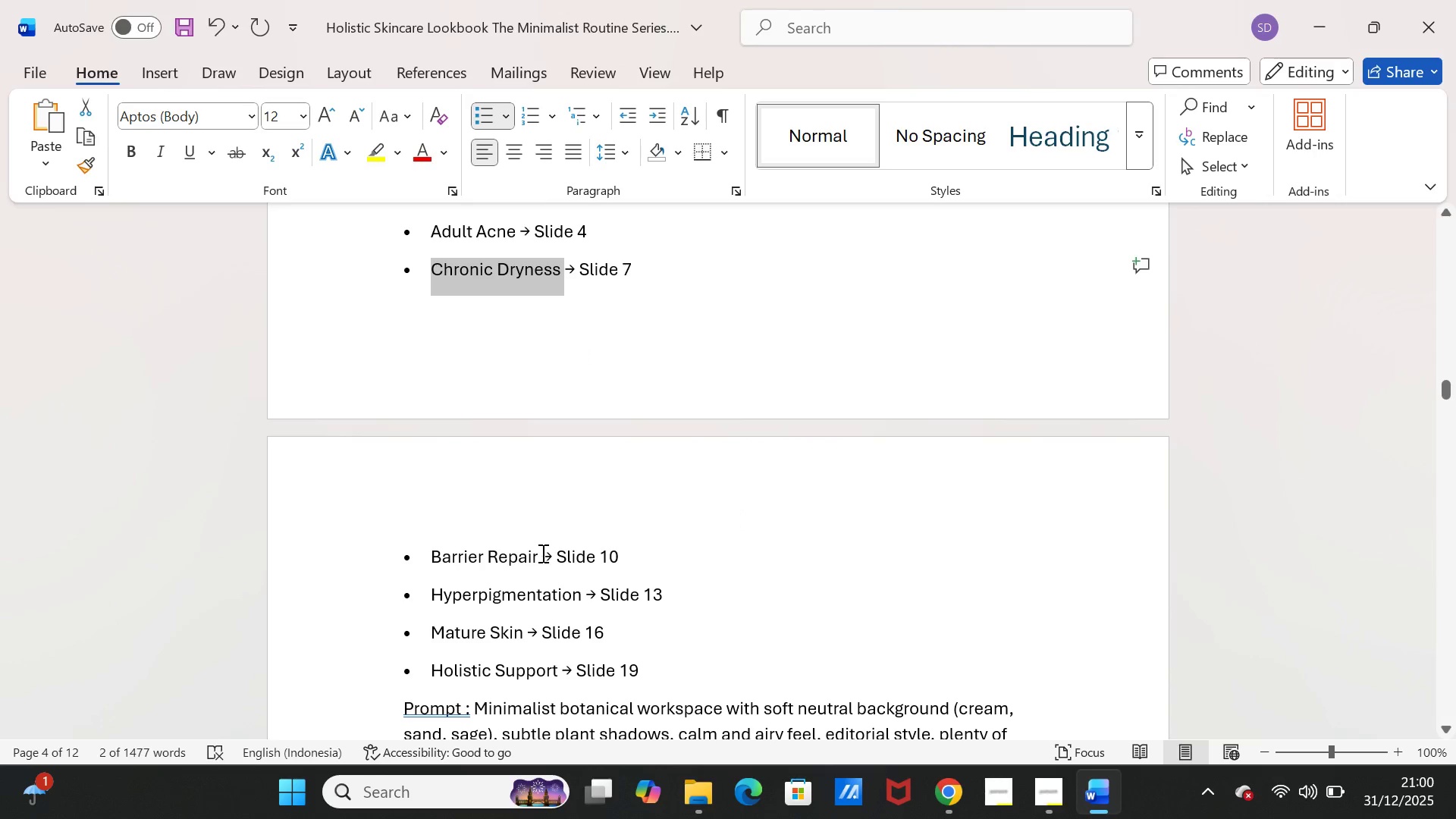 
left_click_drag(start_coordinate=[541, 553], to_coordinate=[450, 554])
 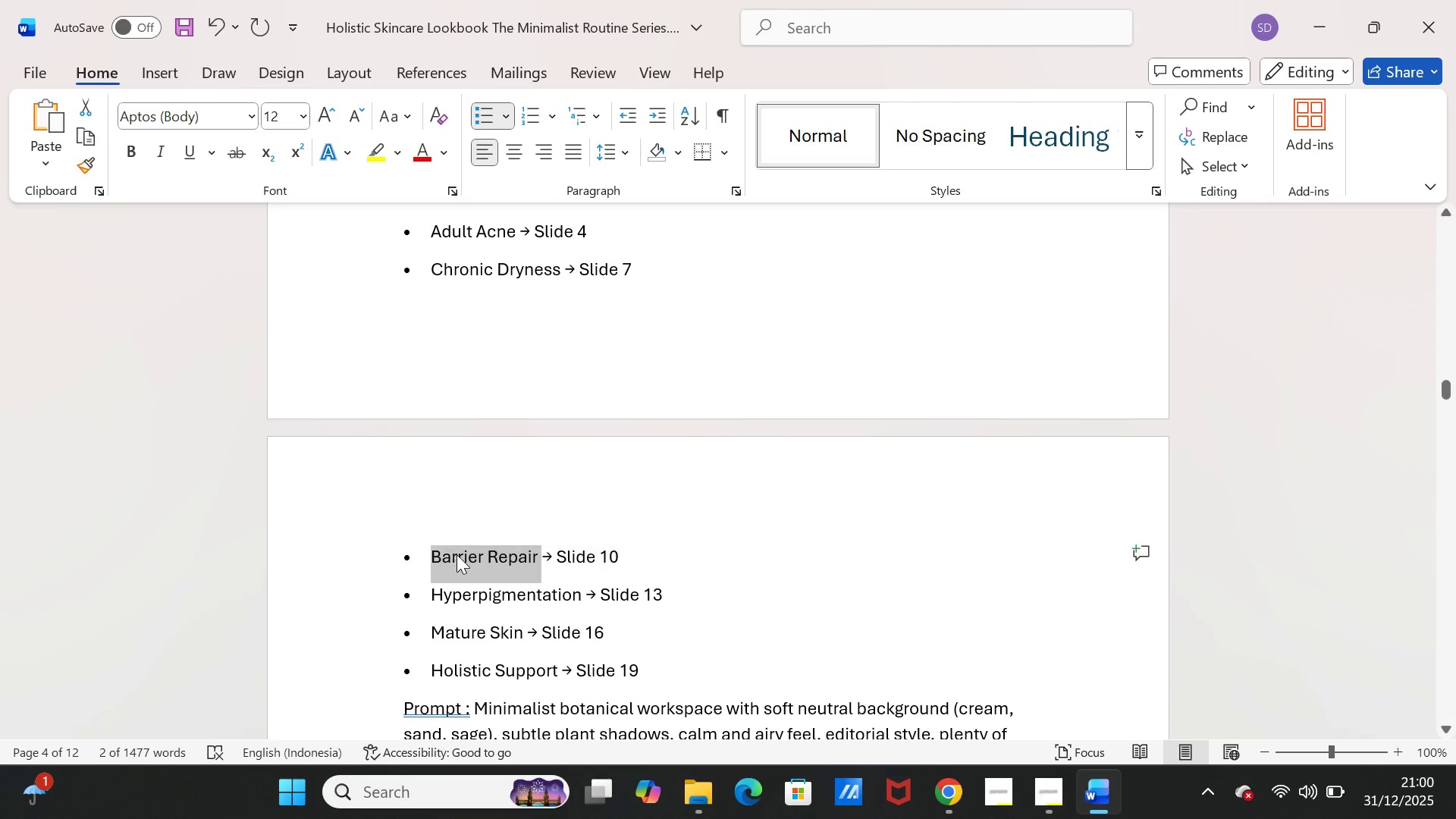 
key(Control+C)
 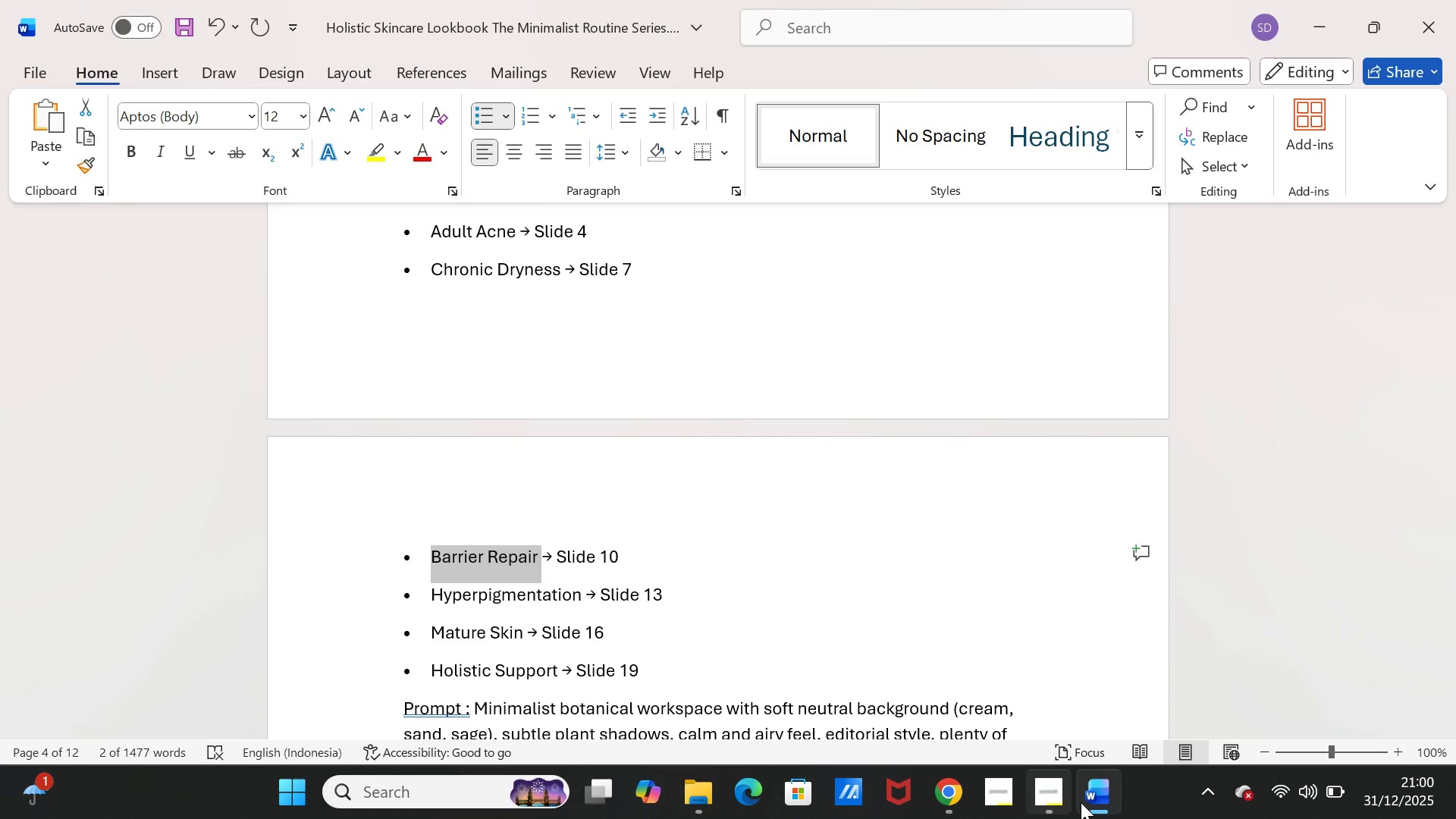 
left_click([1088, 802])
 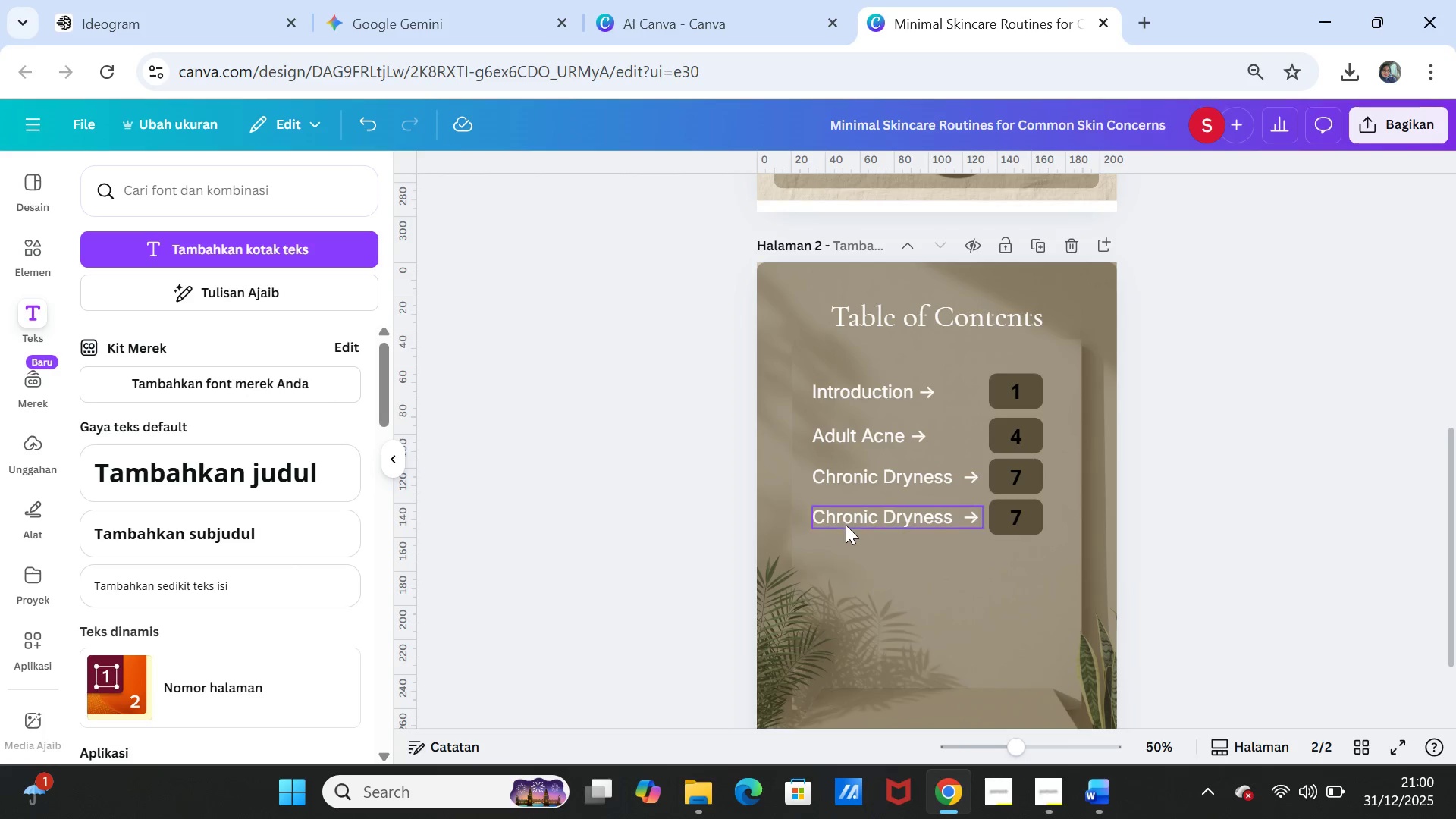 
left_click([844, 520])
 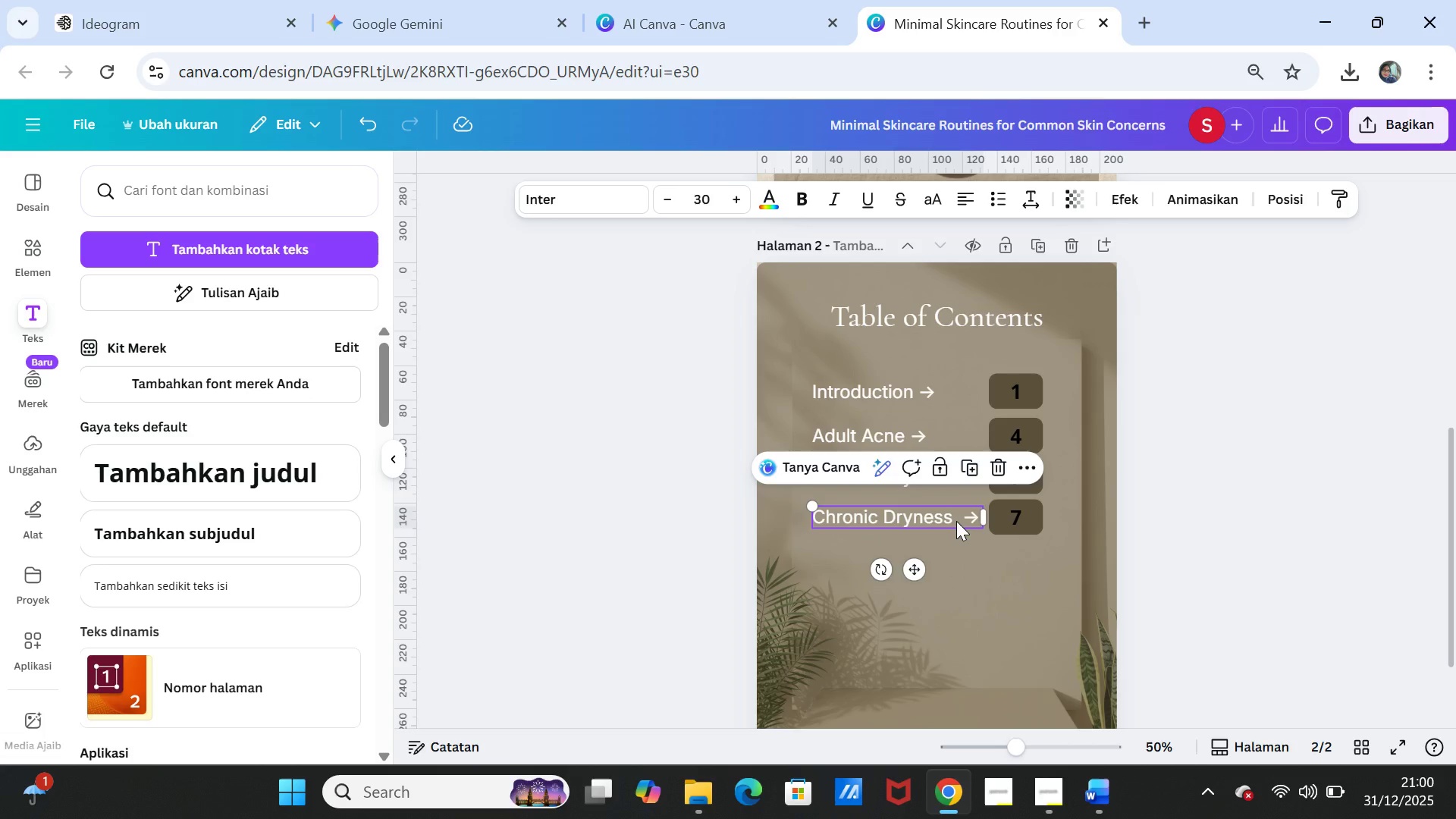 
left_click([956, 521])
 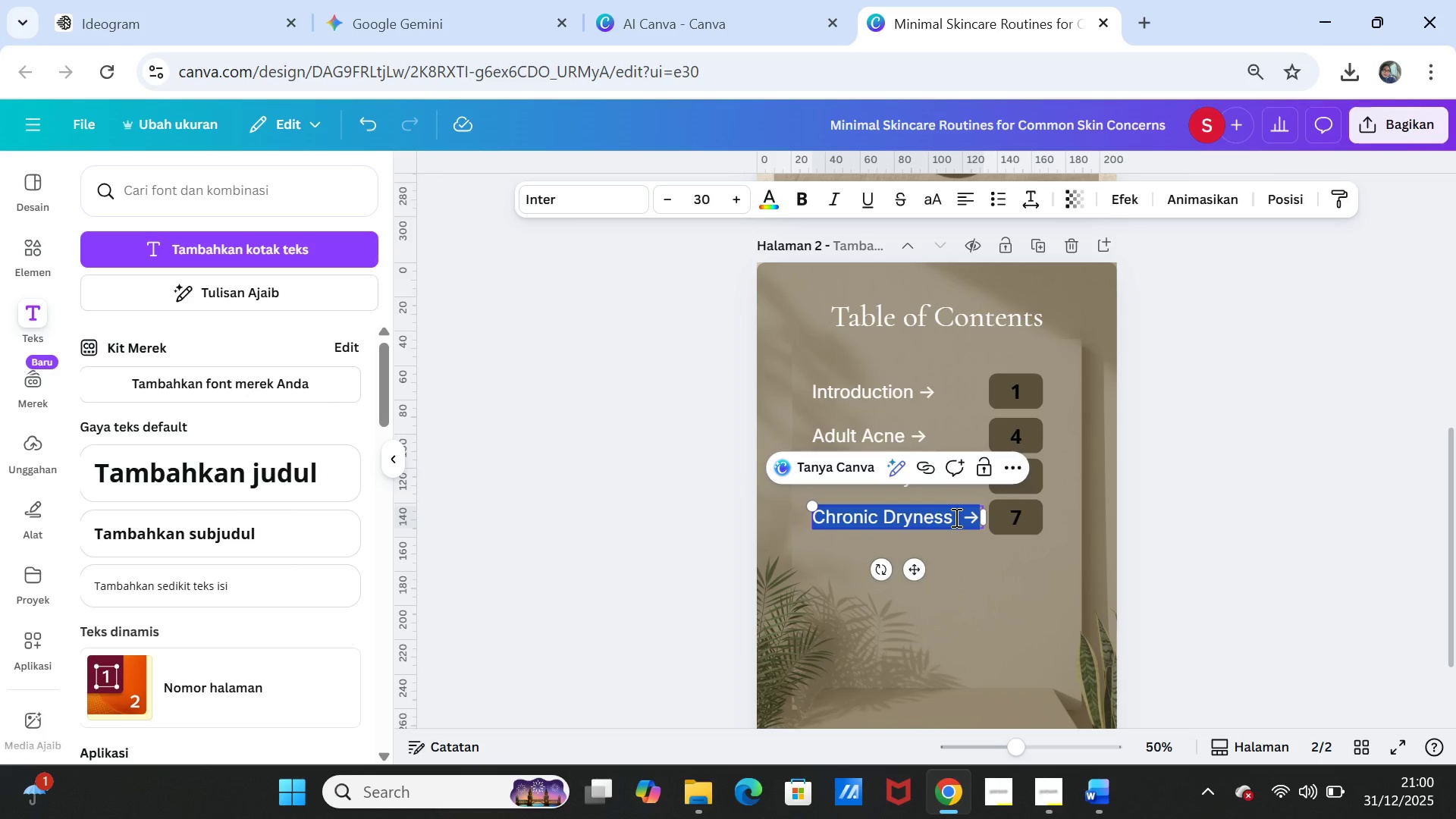 
left_click([955, 517])
 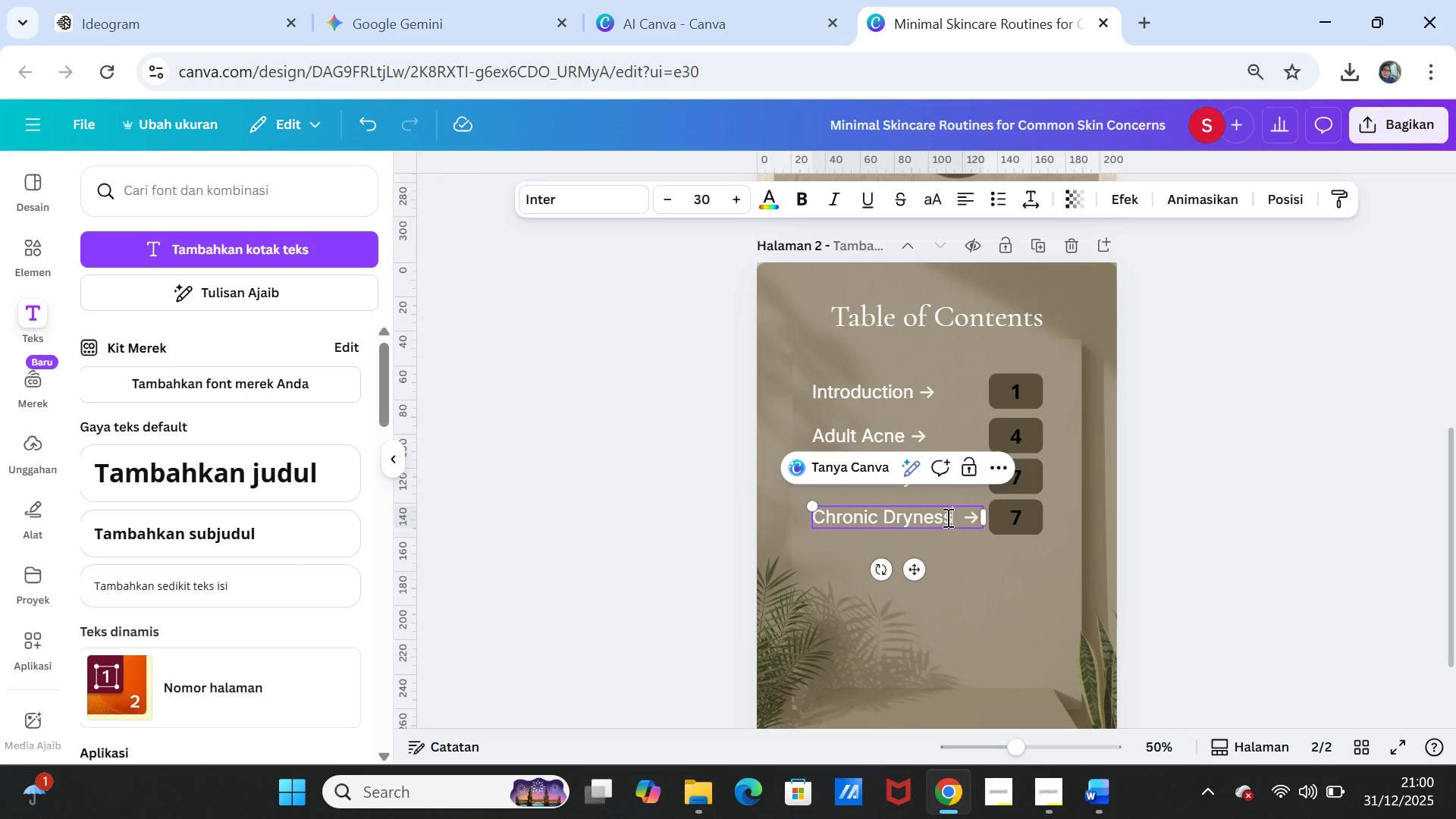 
left_click_drag(start_coordinate=[955, 517], to_coordinate=[817, 515])
 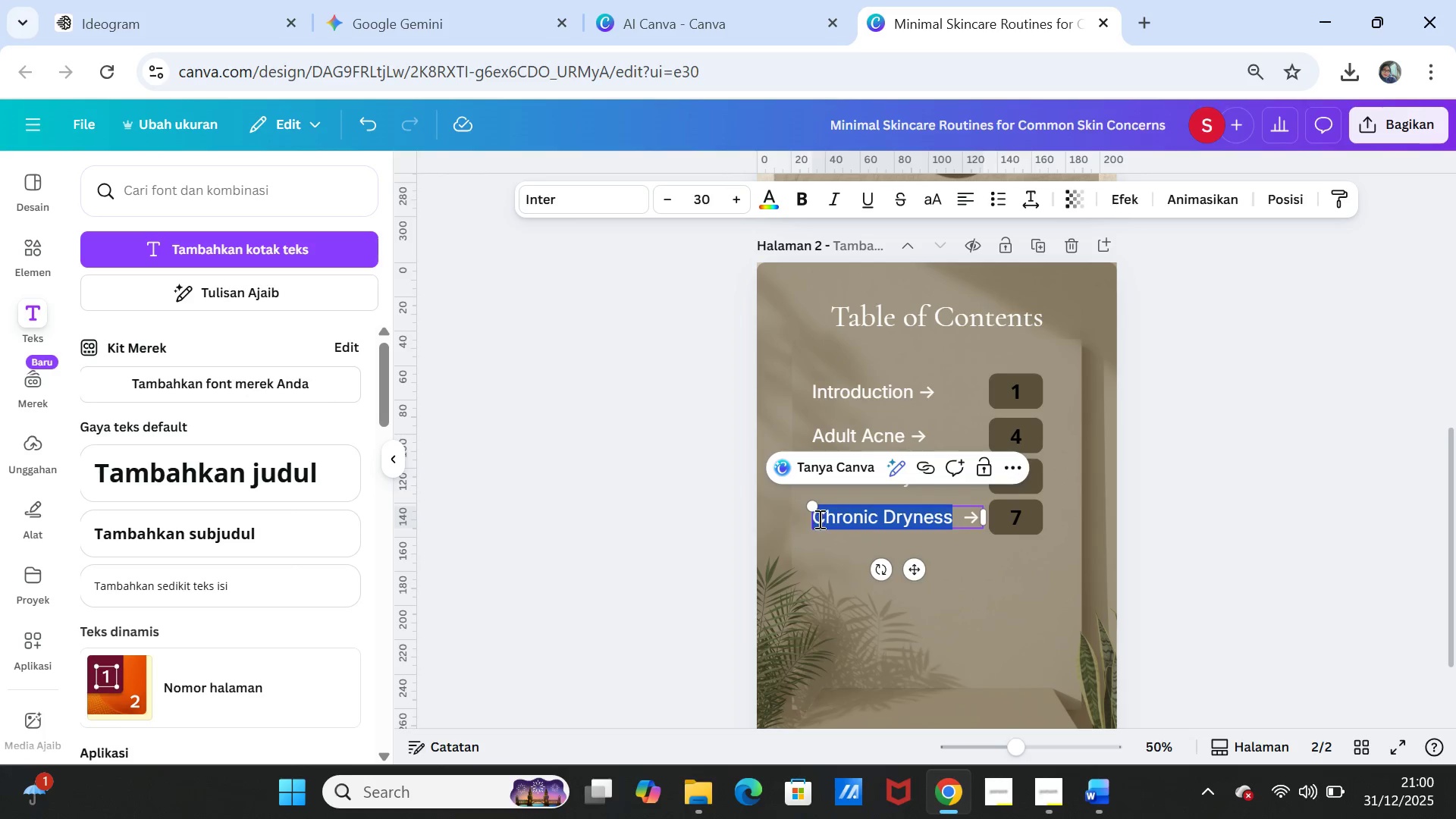 
key(Control+V)
 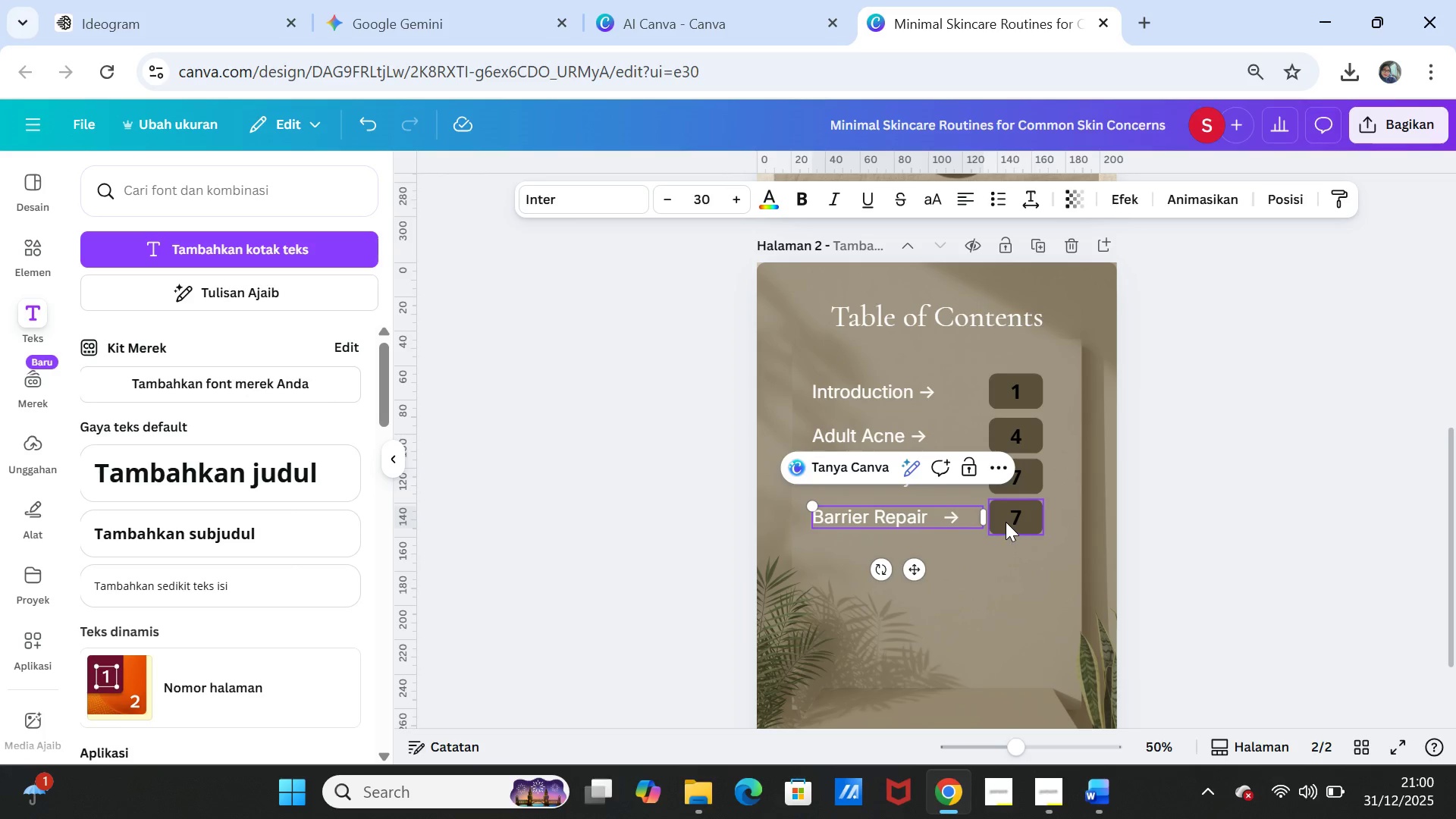 
left_click([1006, 522])
 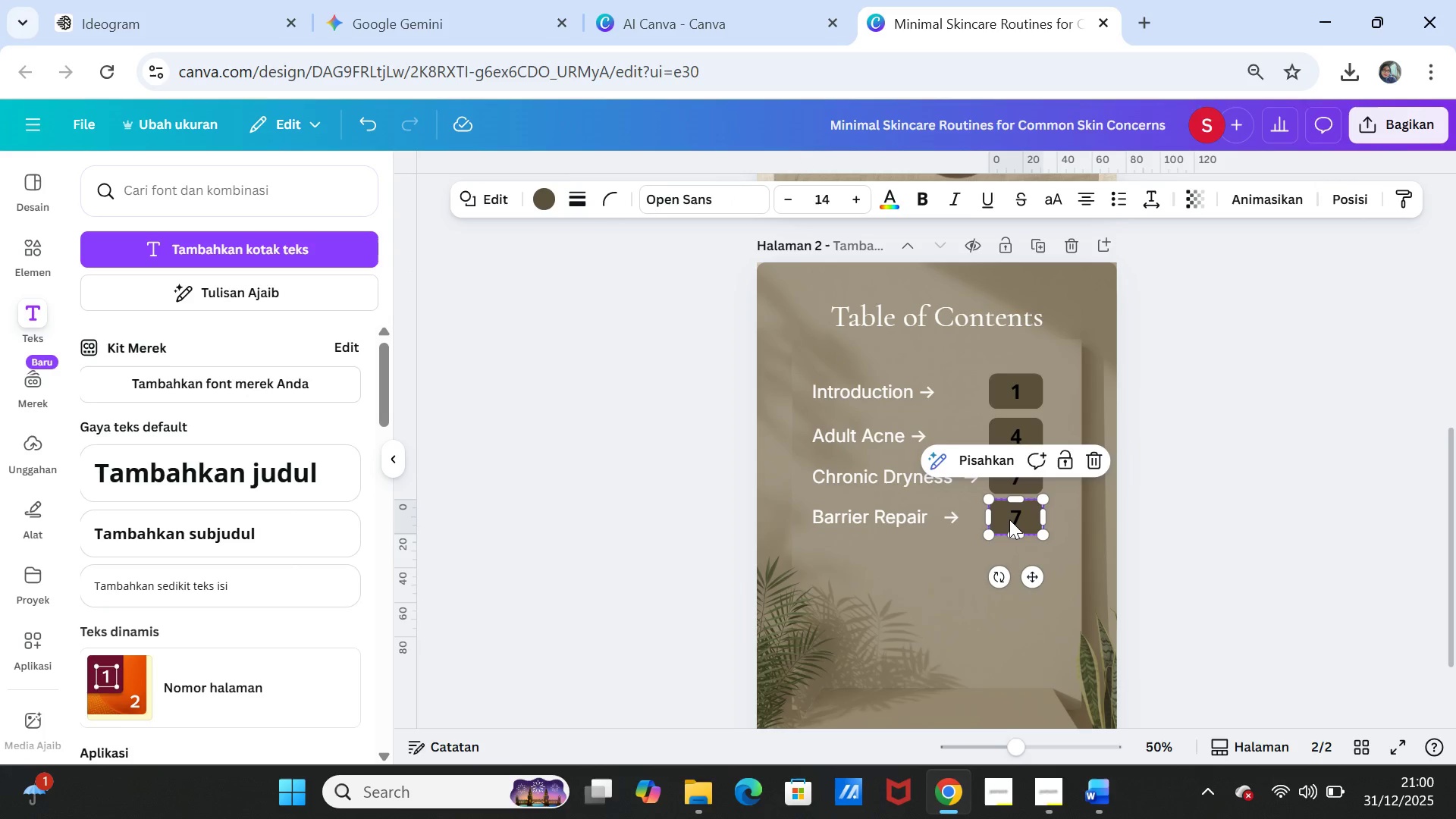 
double_click([1009, 519])
 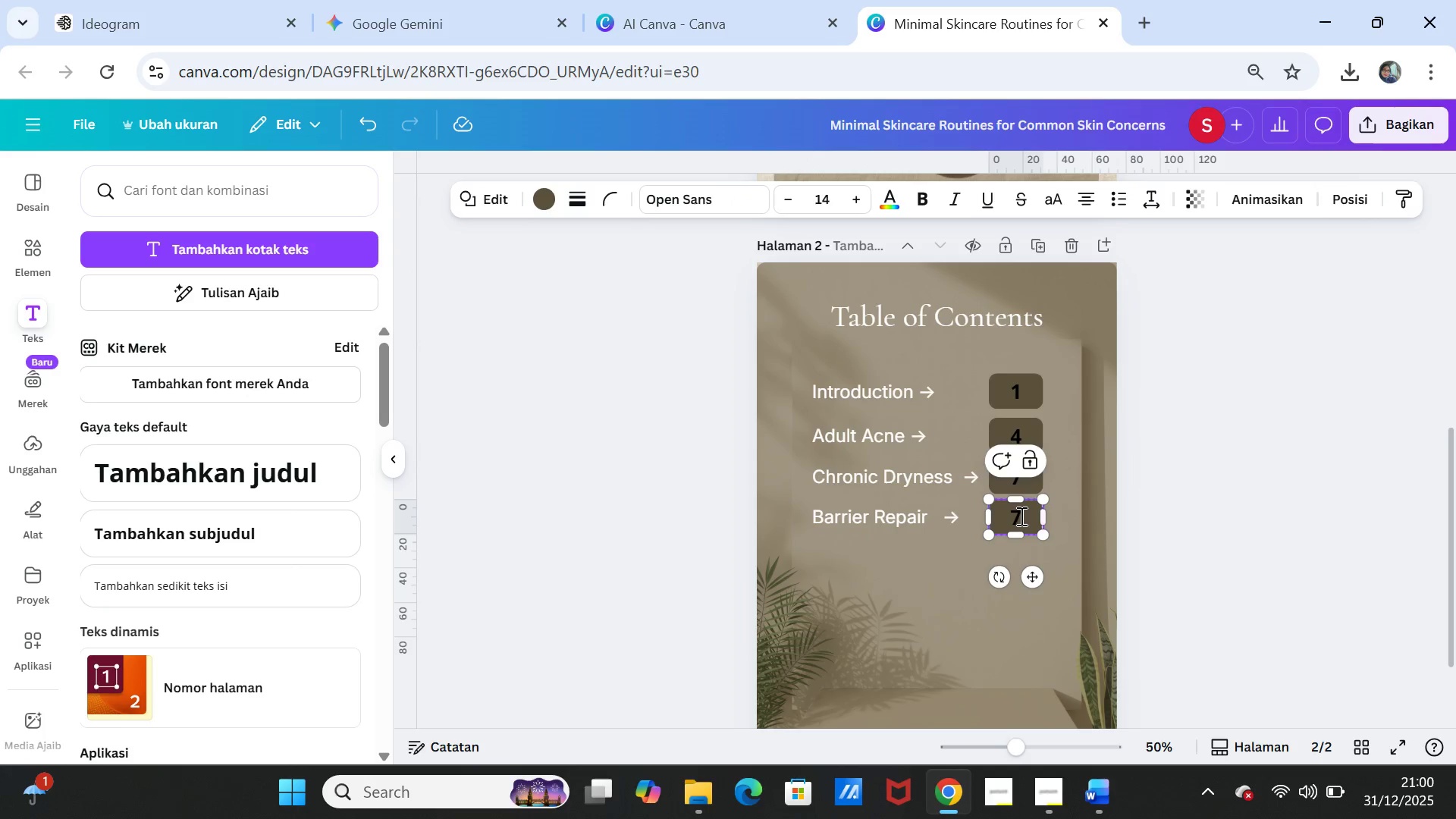 
double_click([1020, 516])
 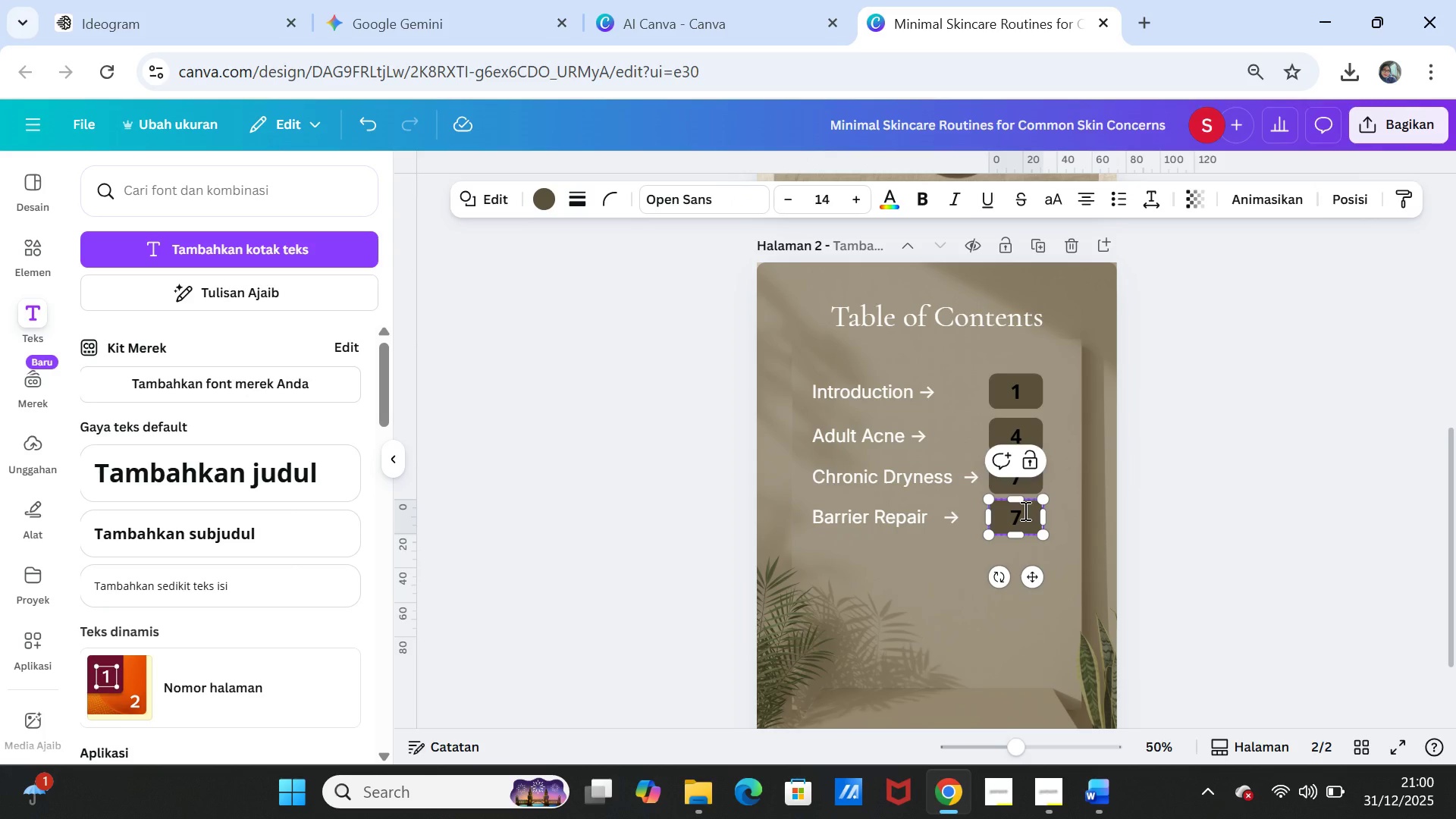 
key(Backspace)
 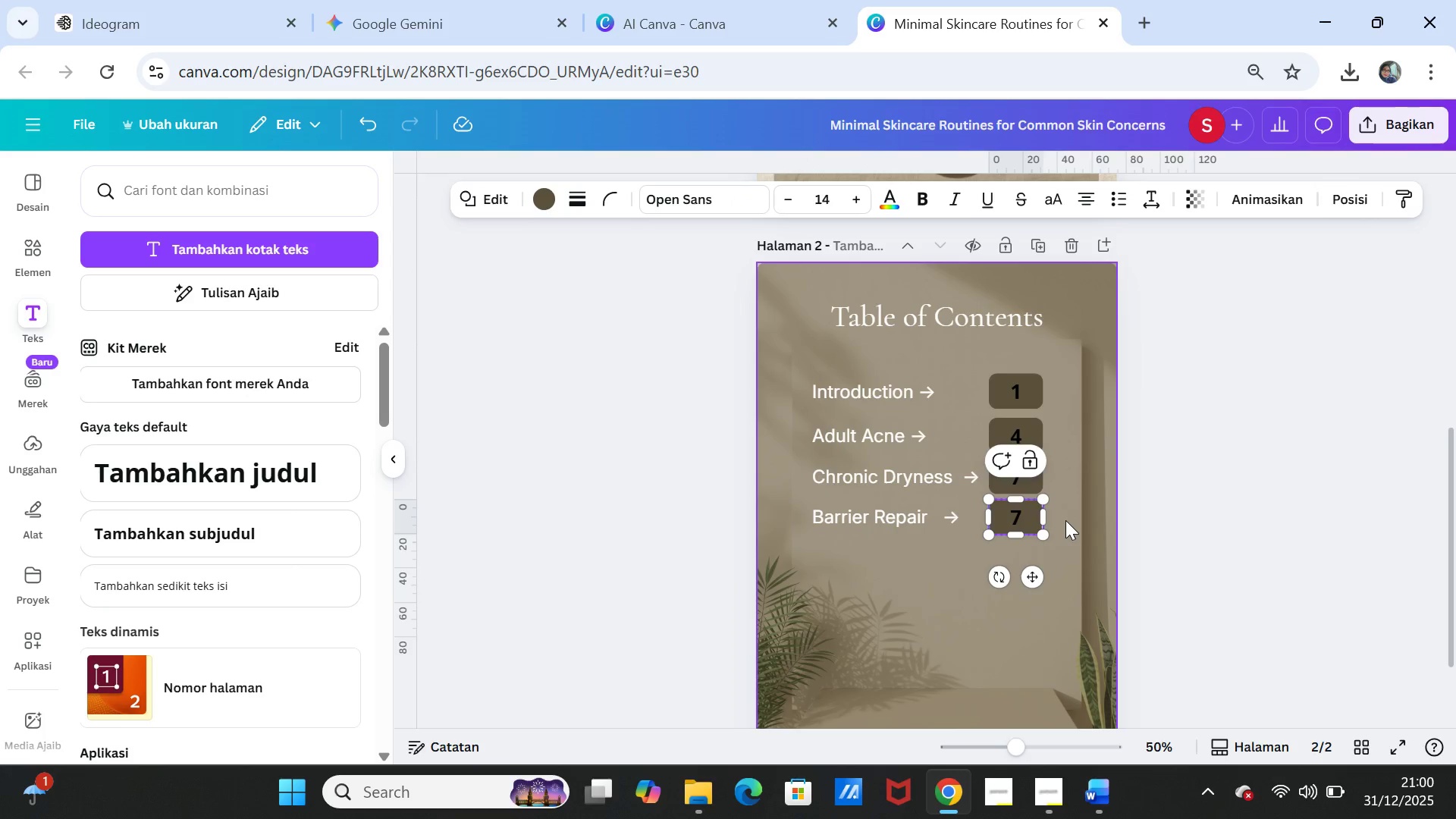 
key(Backspace)
 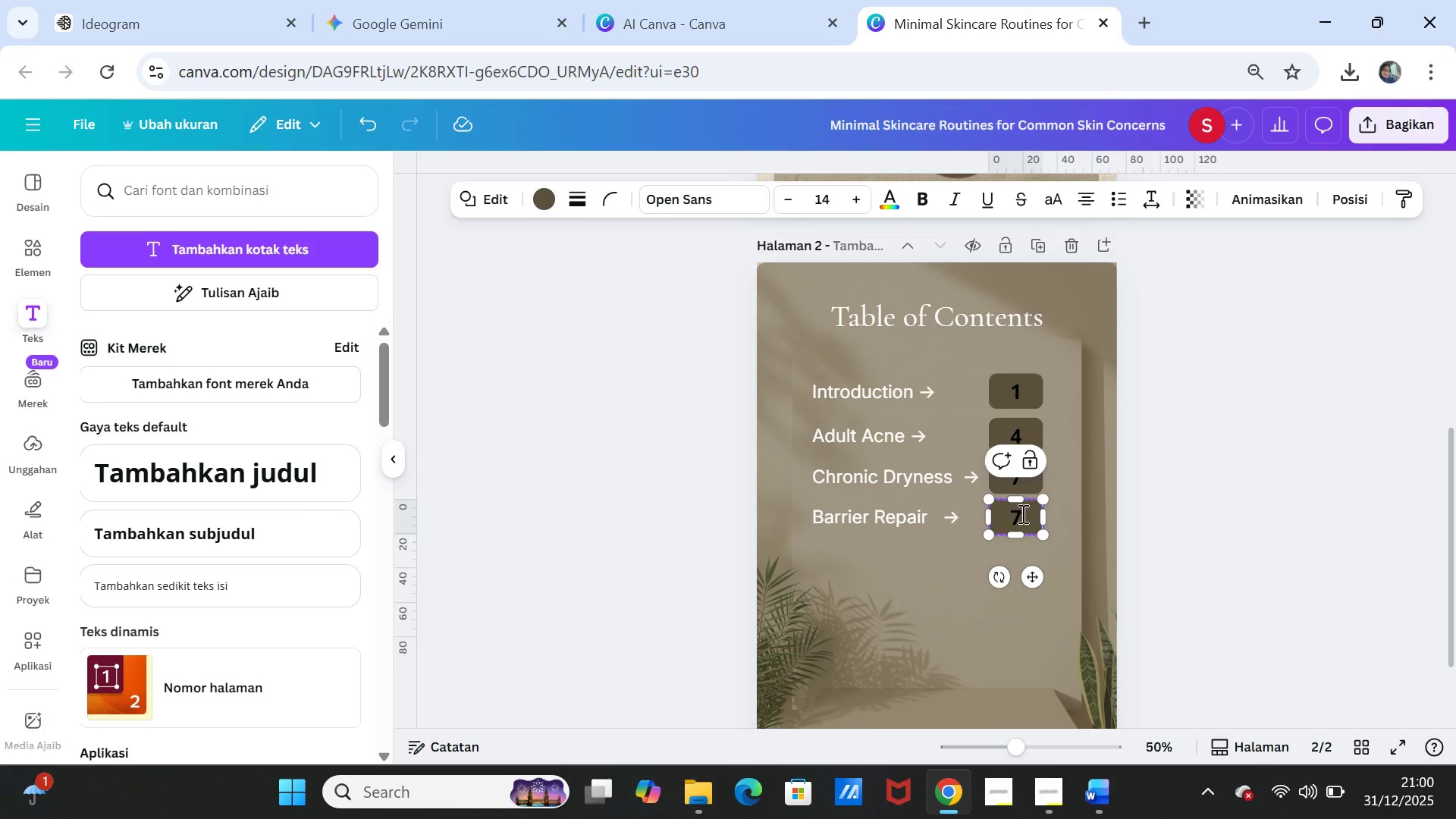 
left_click([1021, 513])
 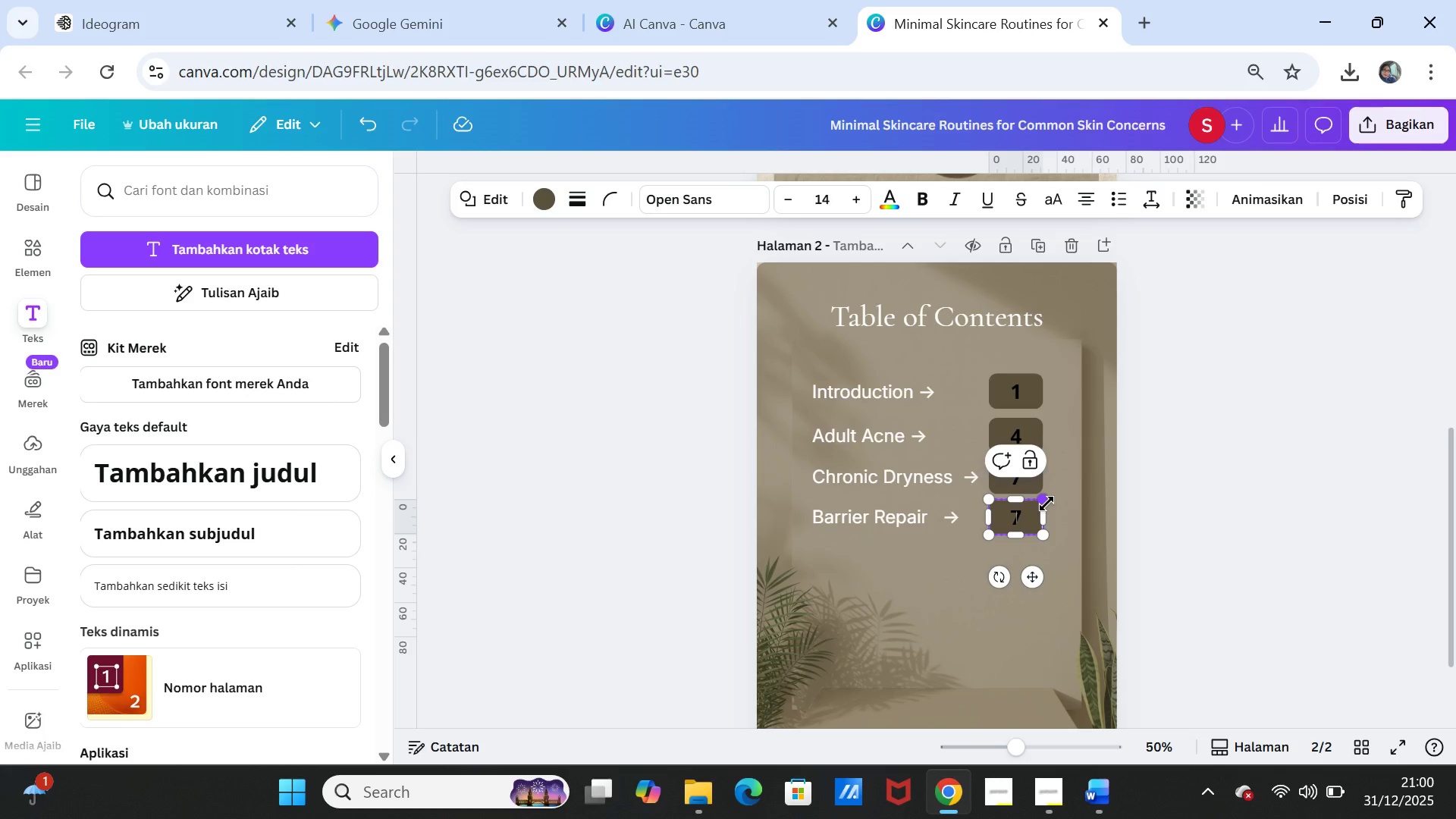 
key(Backspace)
 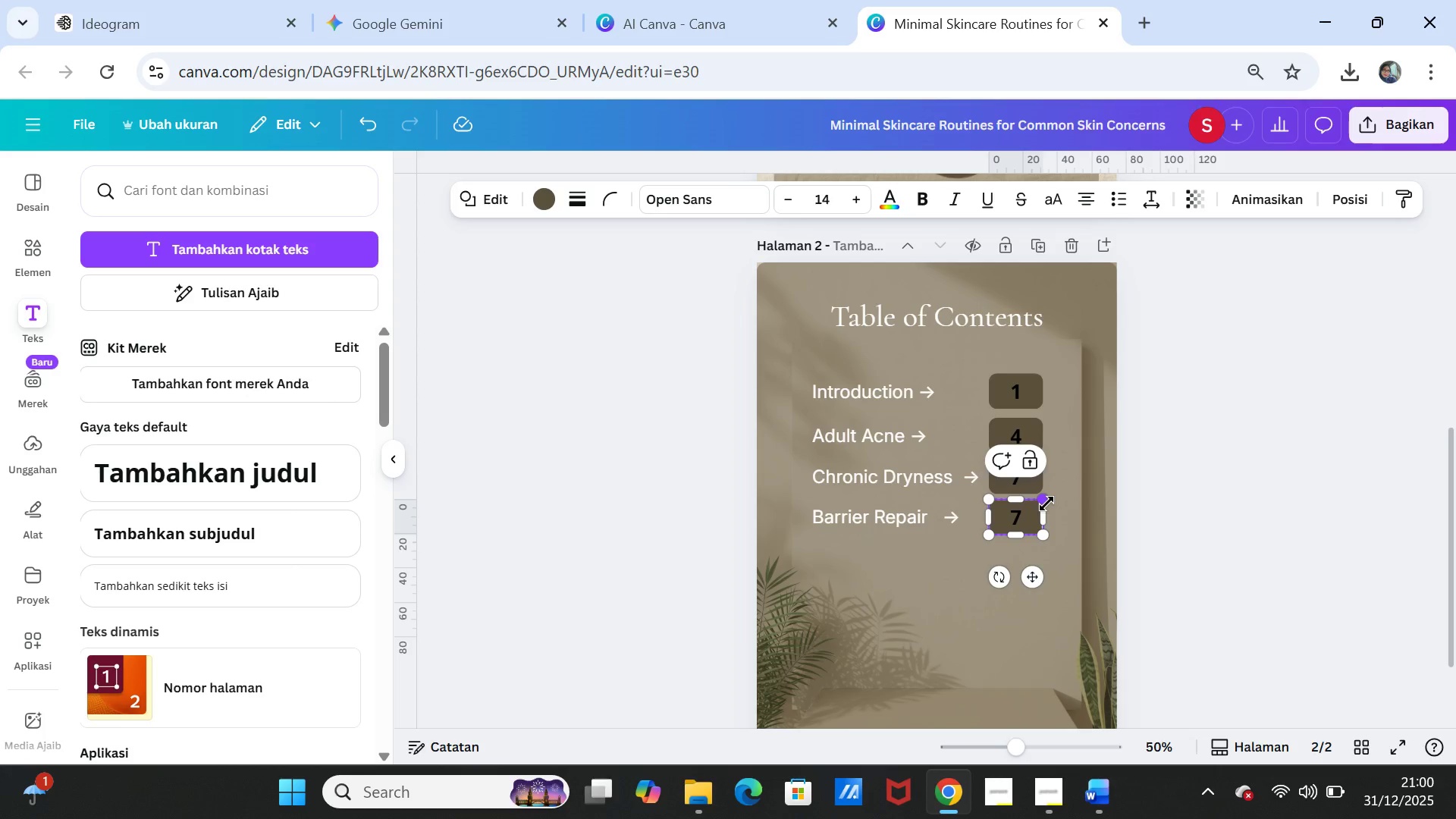 
key(Shift+ShiftRight)
 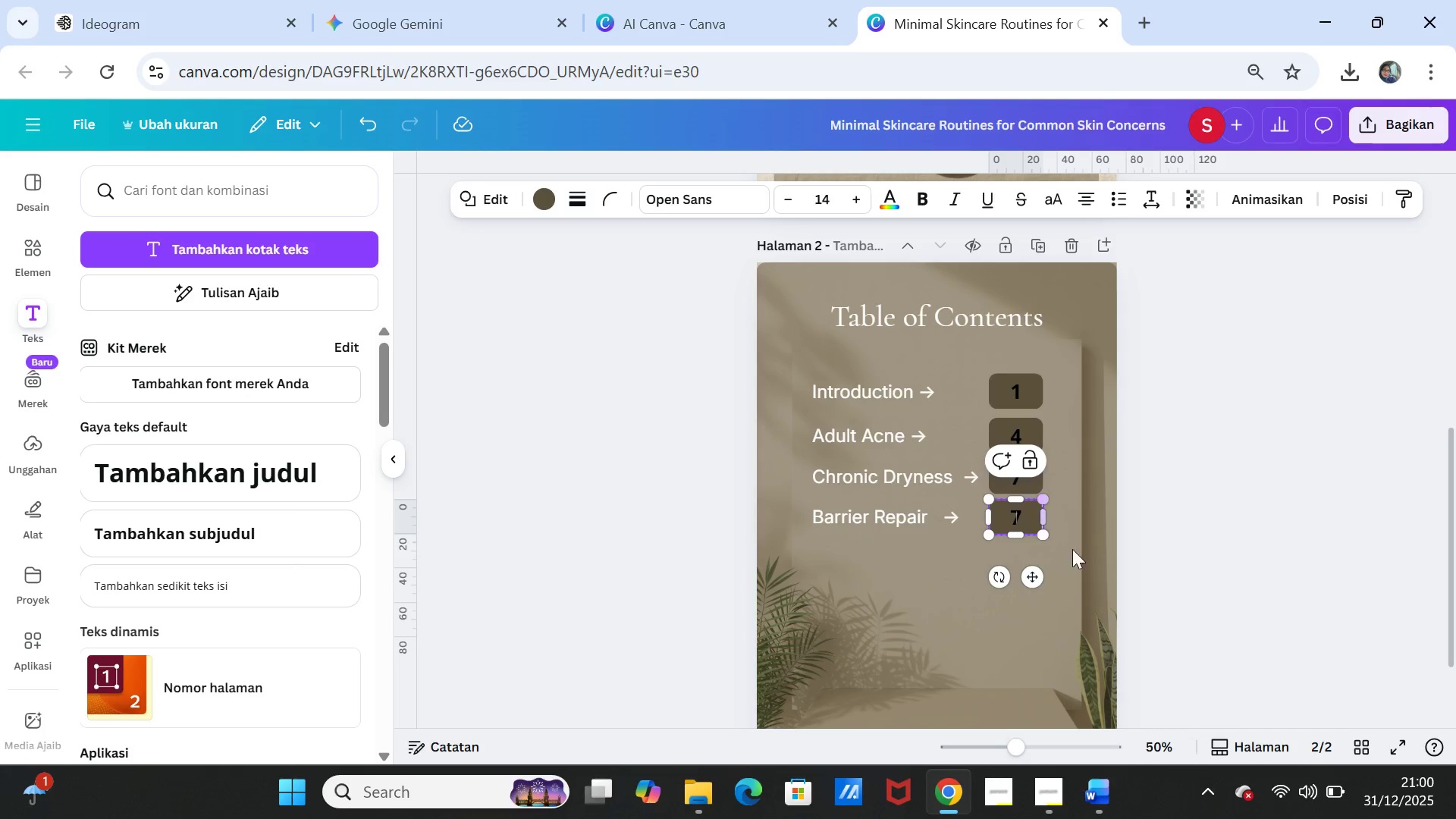 
left_click([1172, 539])
 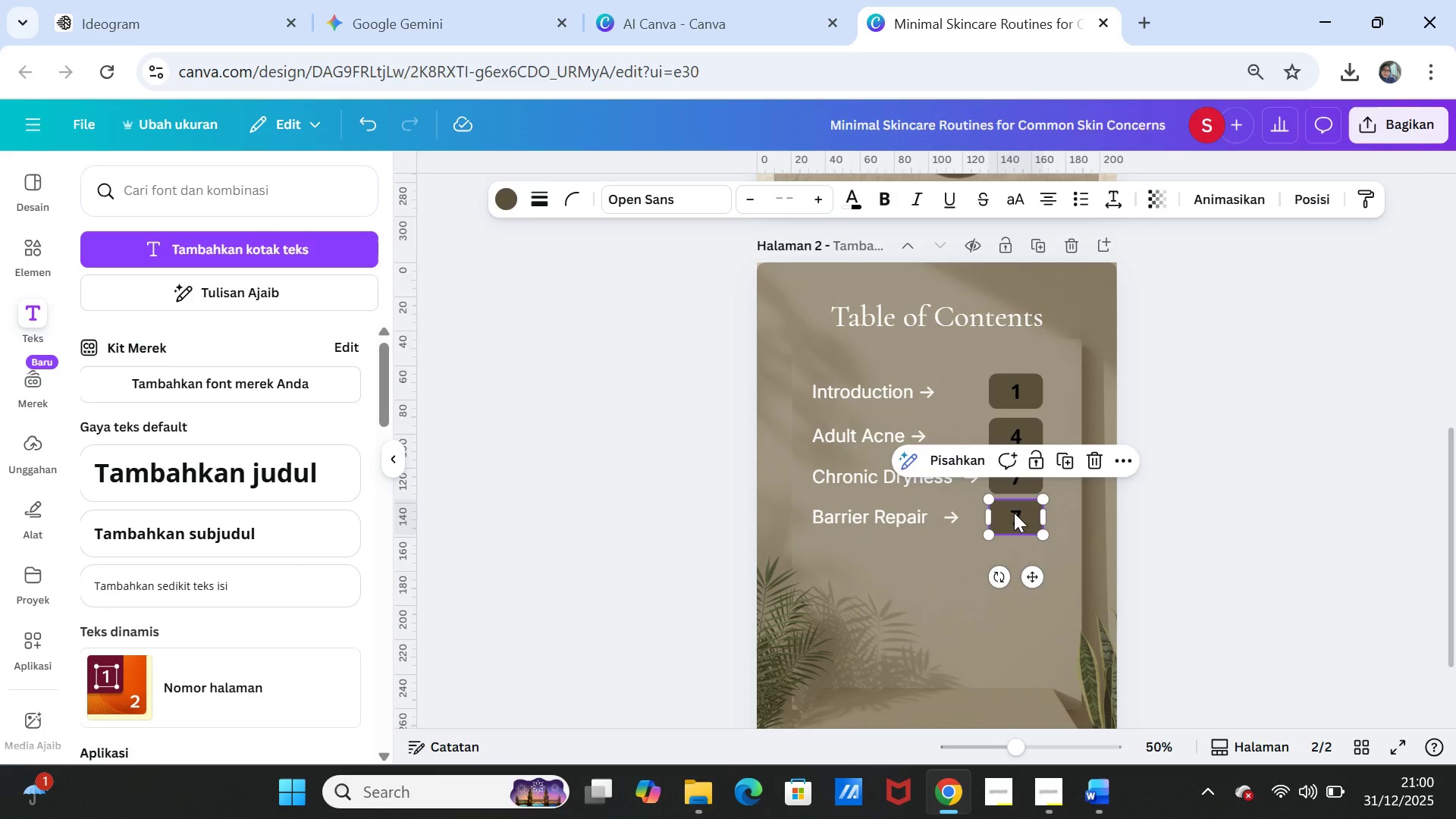 
double_click([1014, 513])
 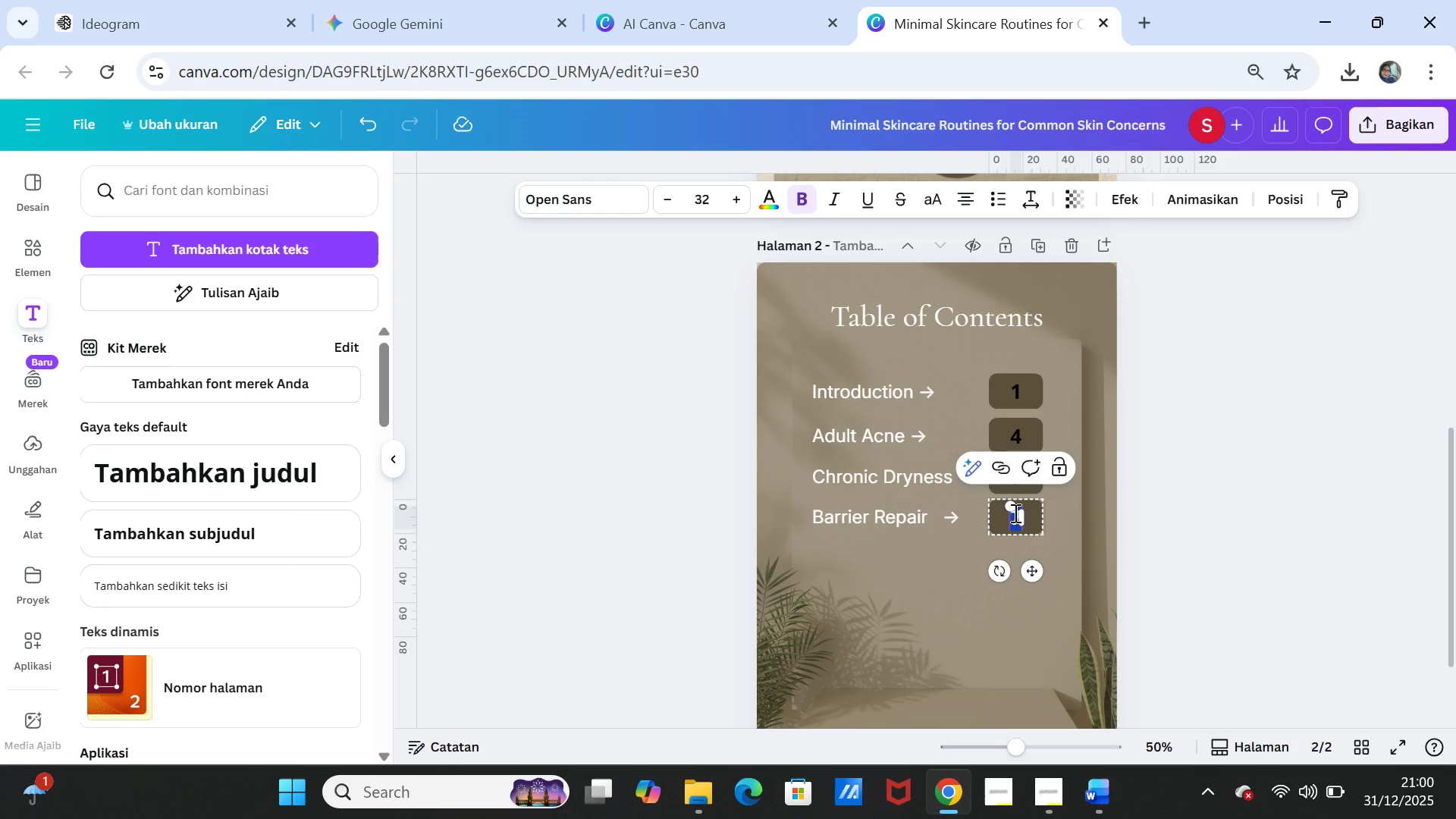 
type(10)
 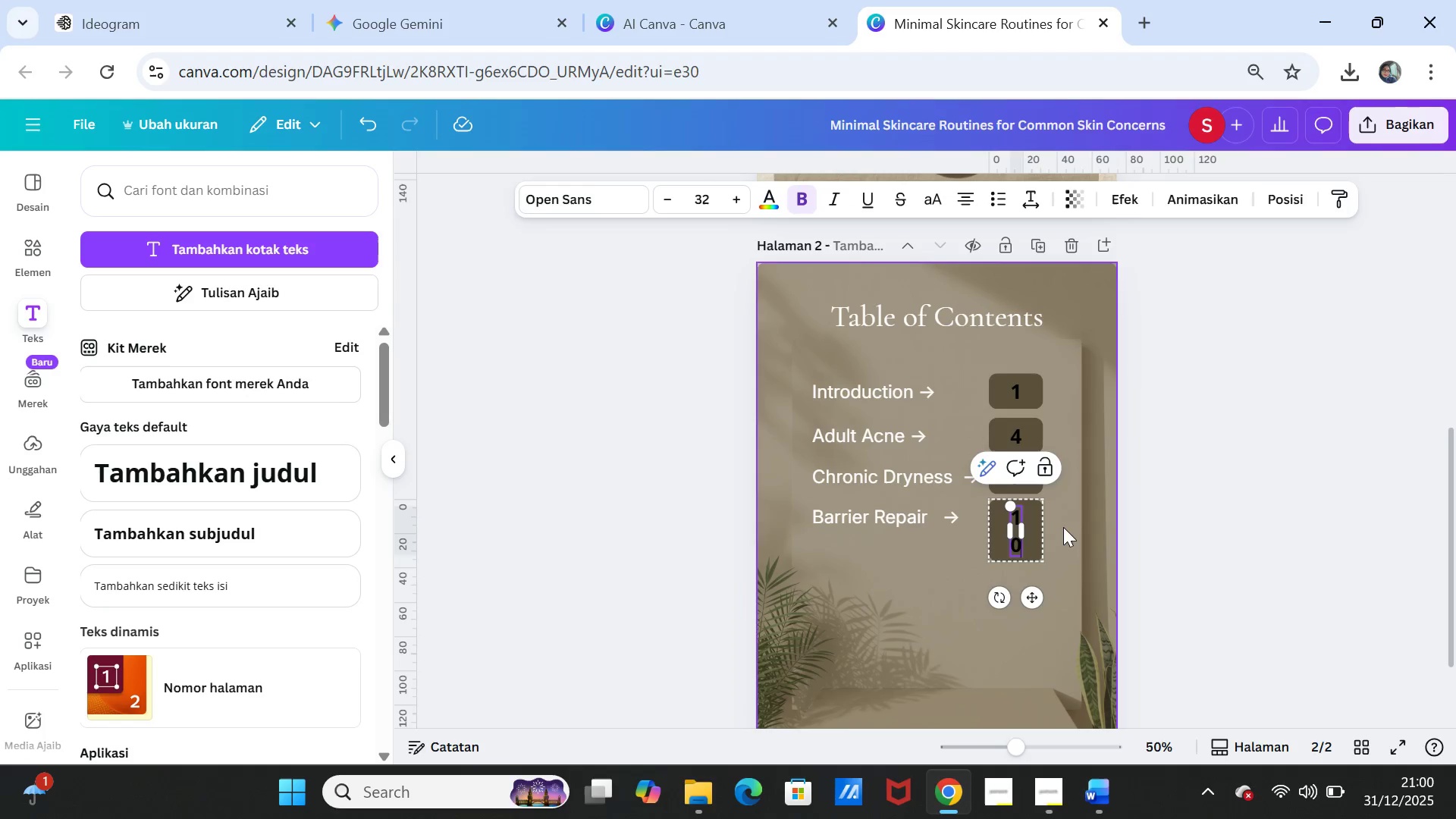 
left_click([1207, 516])
 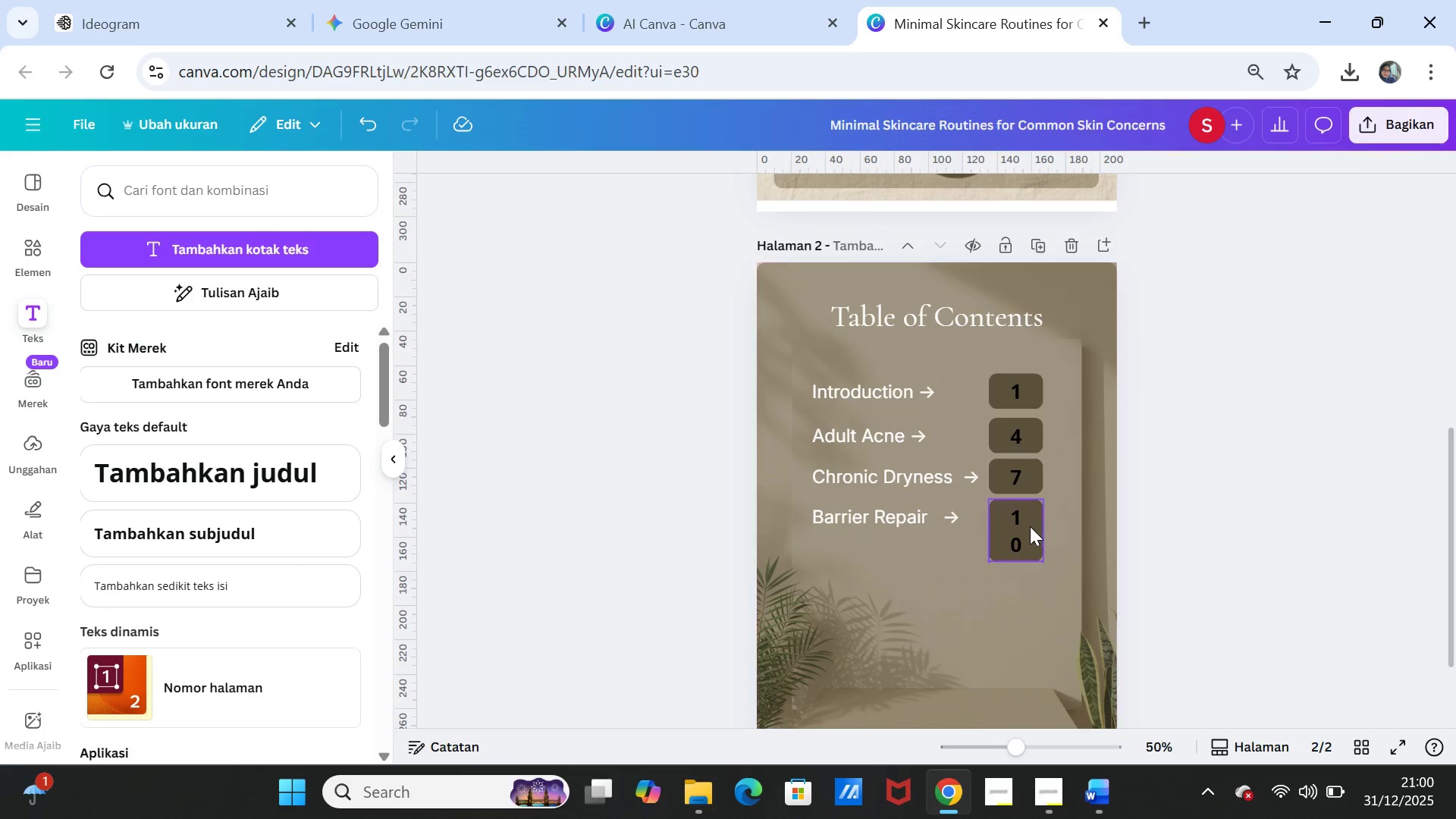 
left_click([1030, 526])
 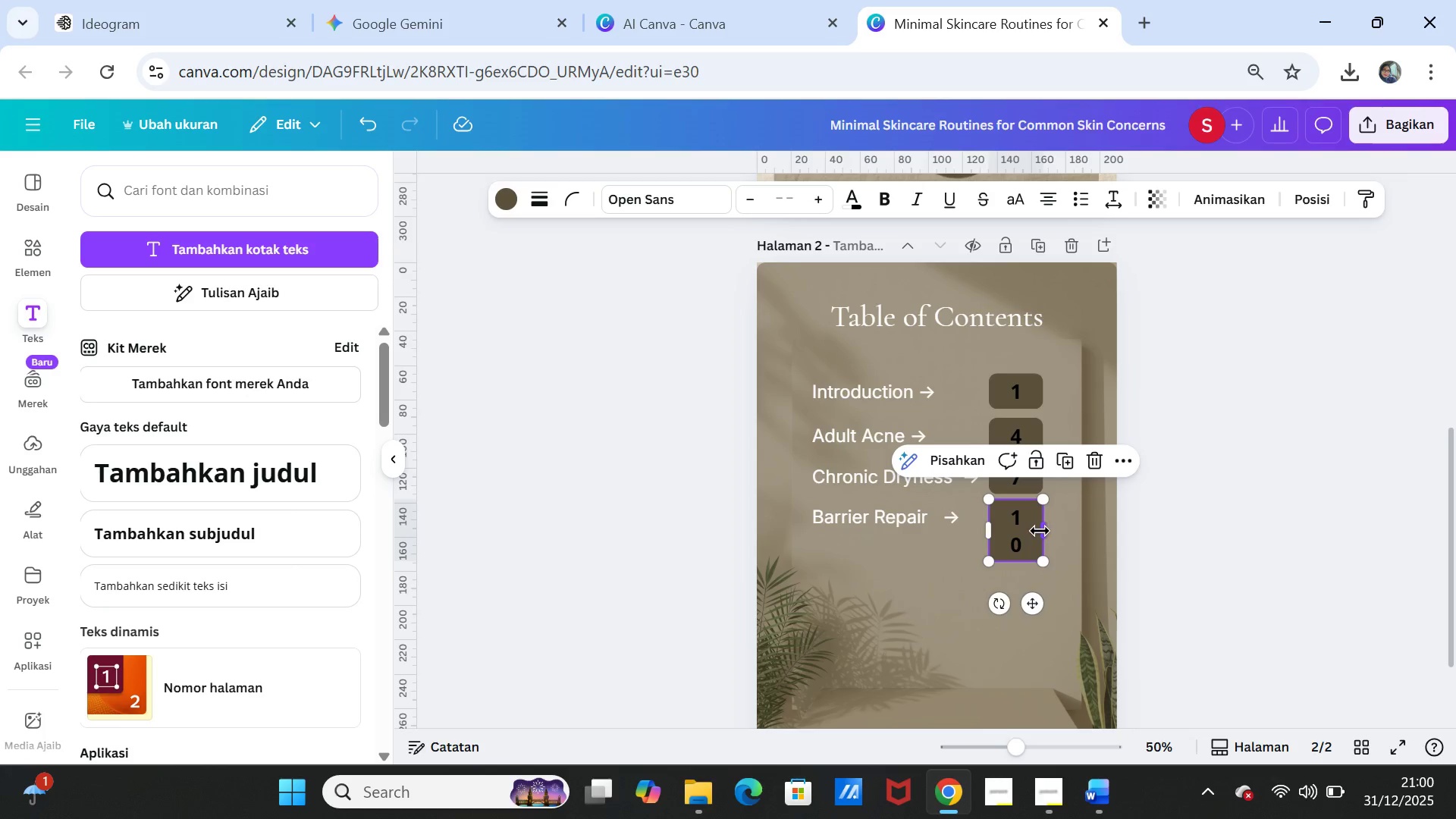 
left_click_drag(start_coordinate=[1040, 531], to_coordinate=[1037, 522])
 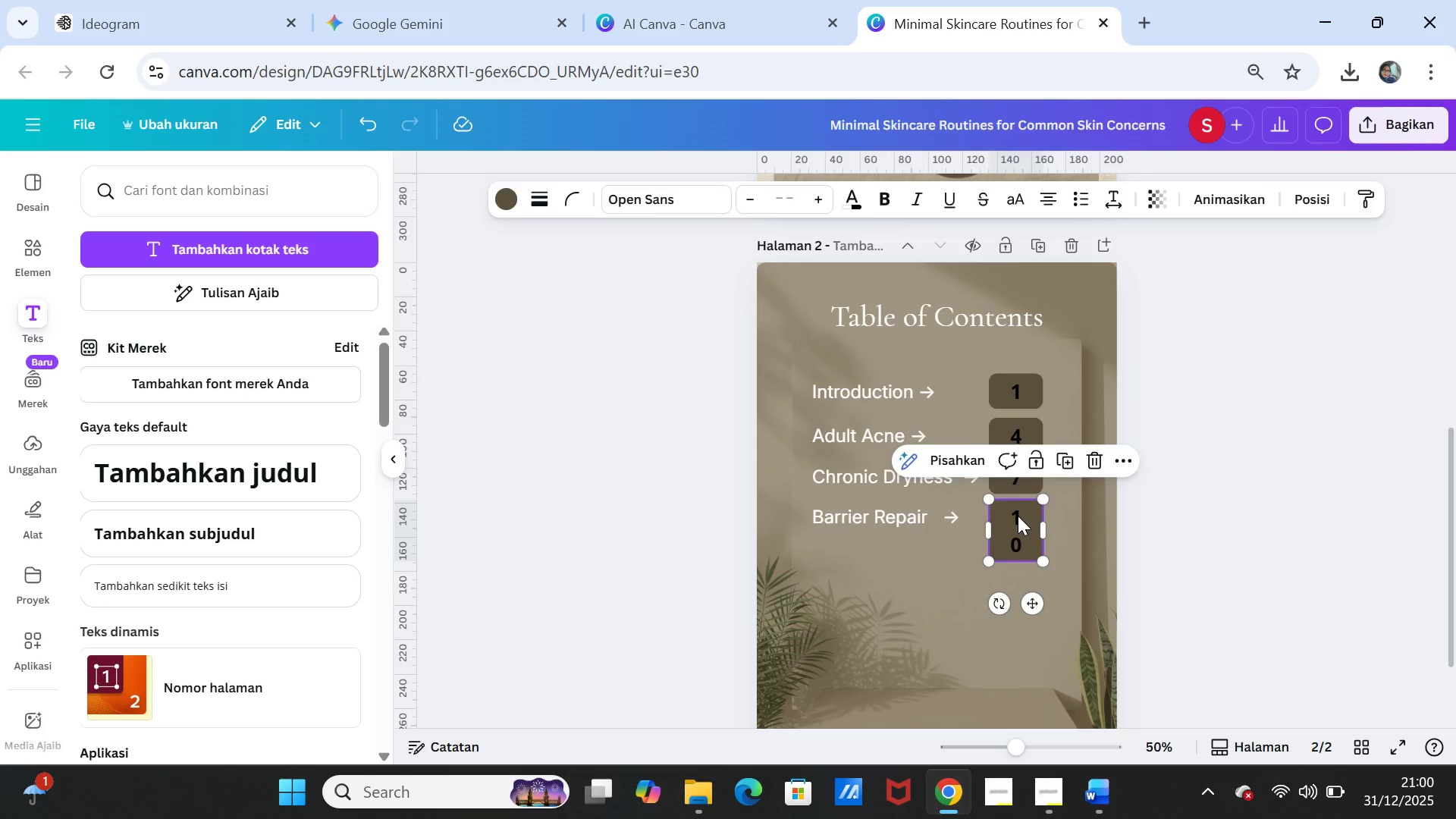 
double_click([1018, 516])
 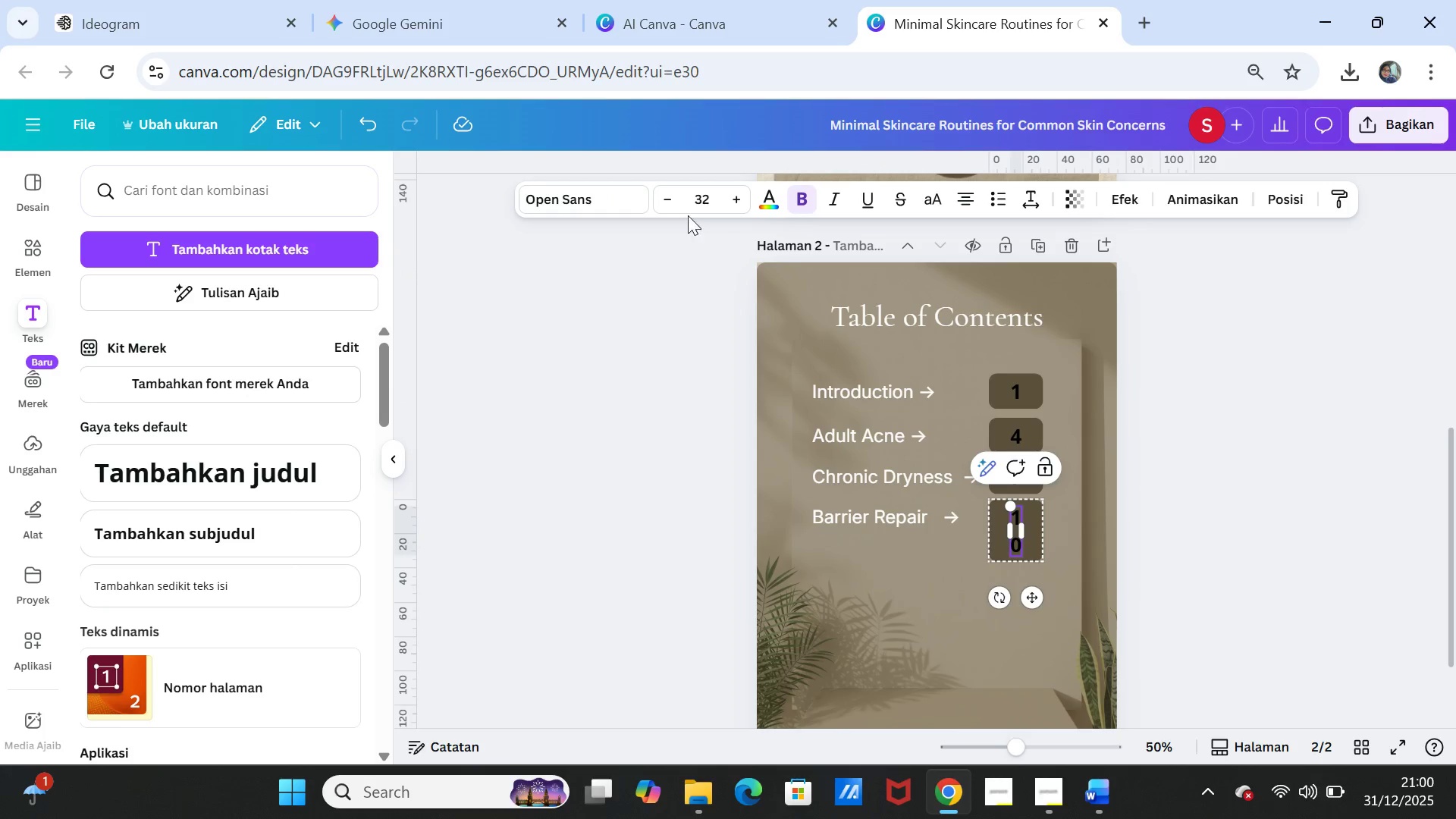 
left_click([667, 199])
 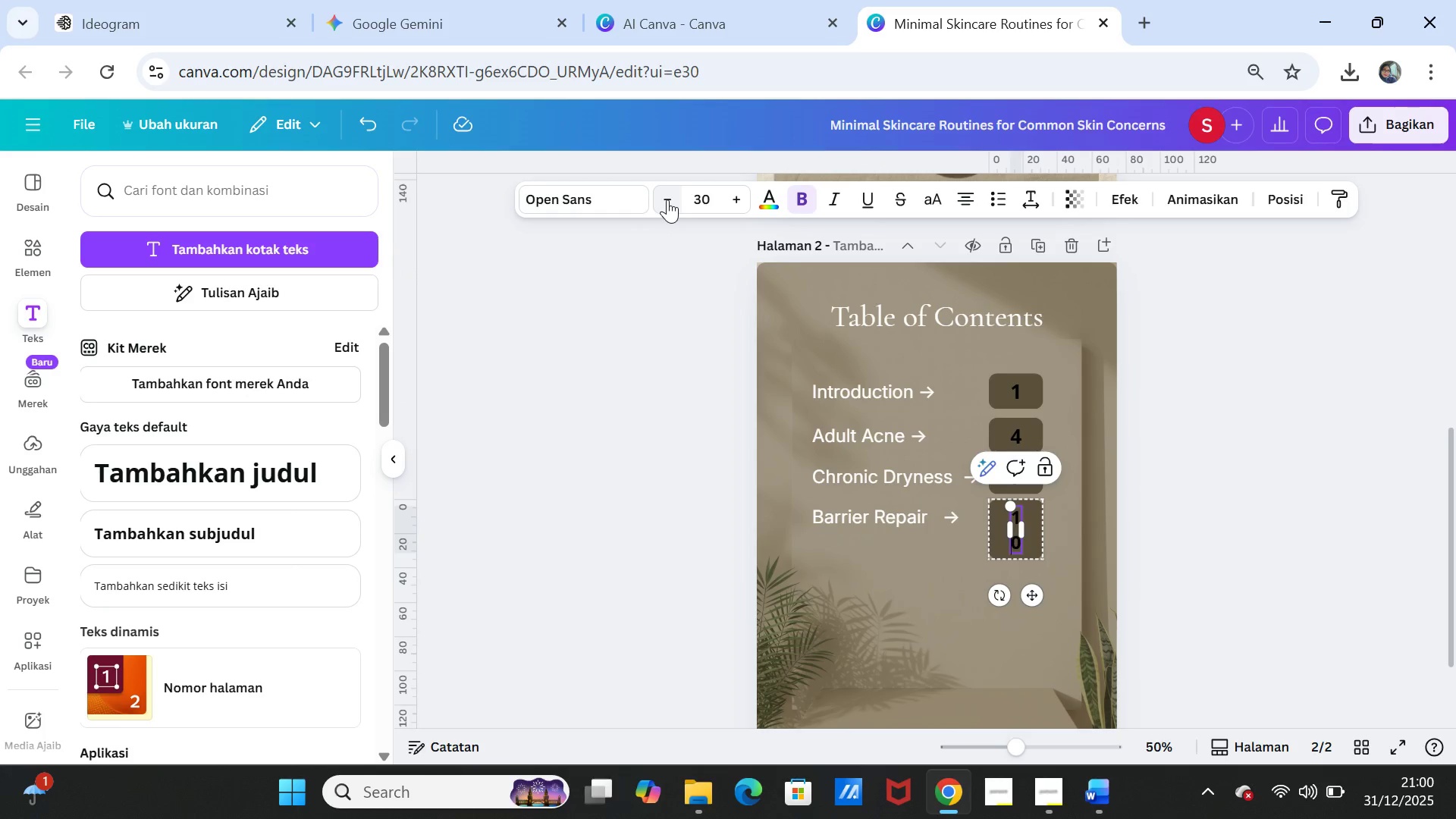 
double_click([667, 199])
 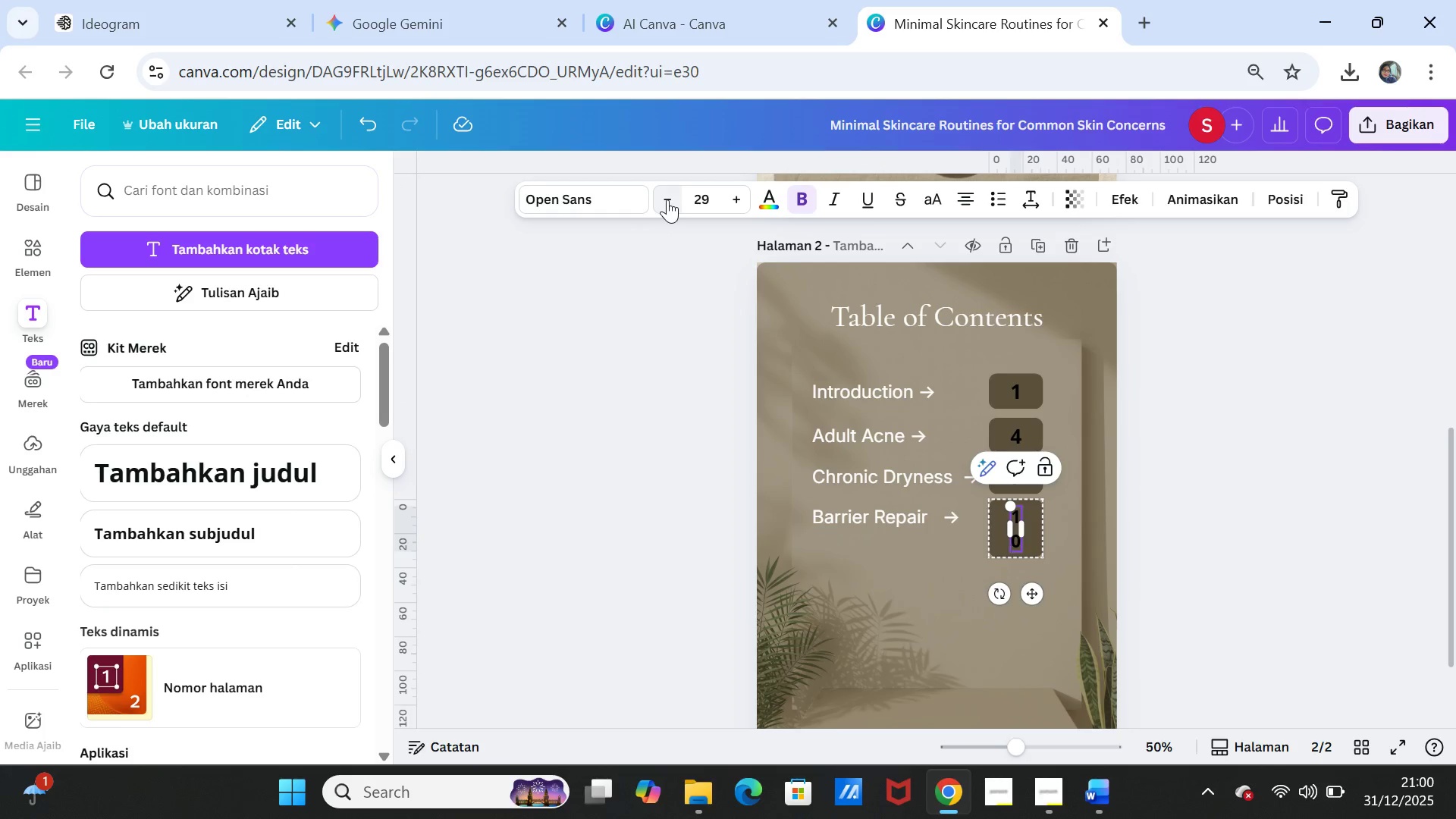 
triple_click([667, 199])
 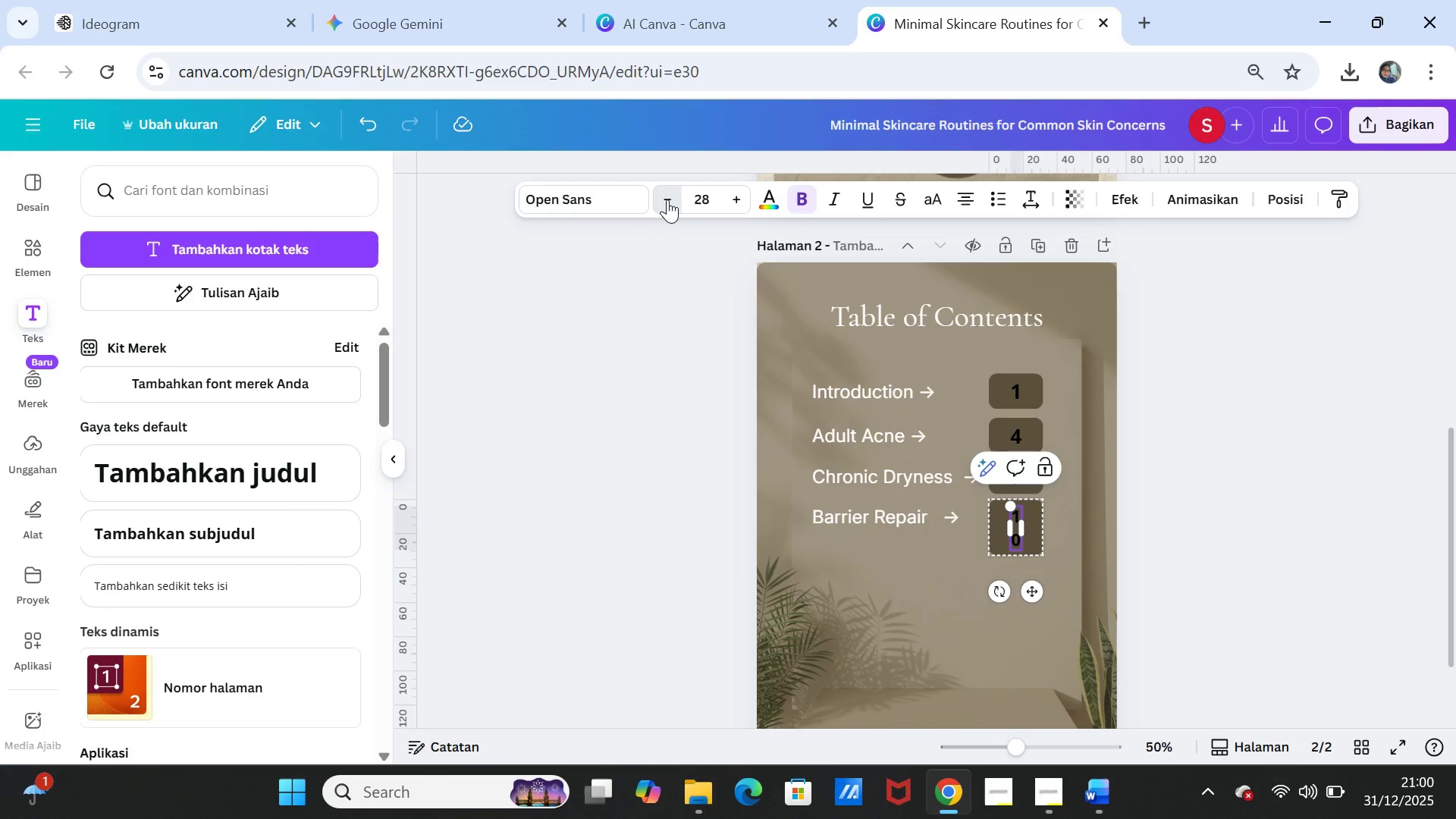 
triple_click([667, 199])
 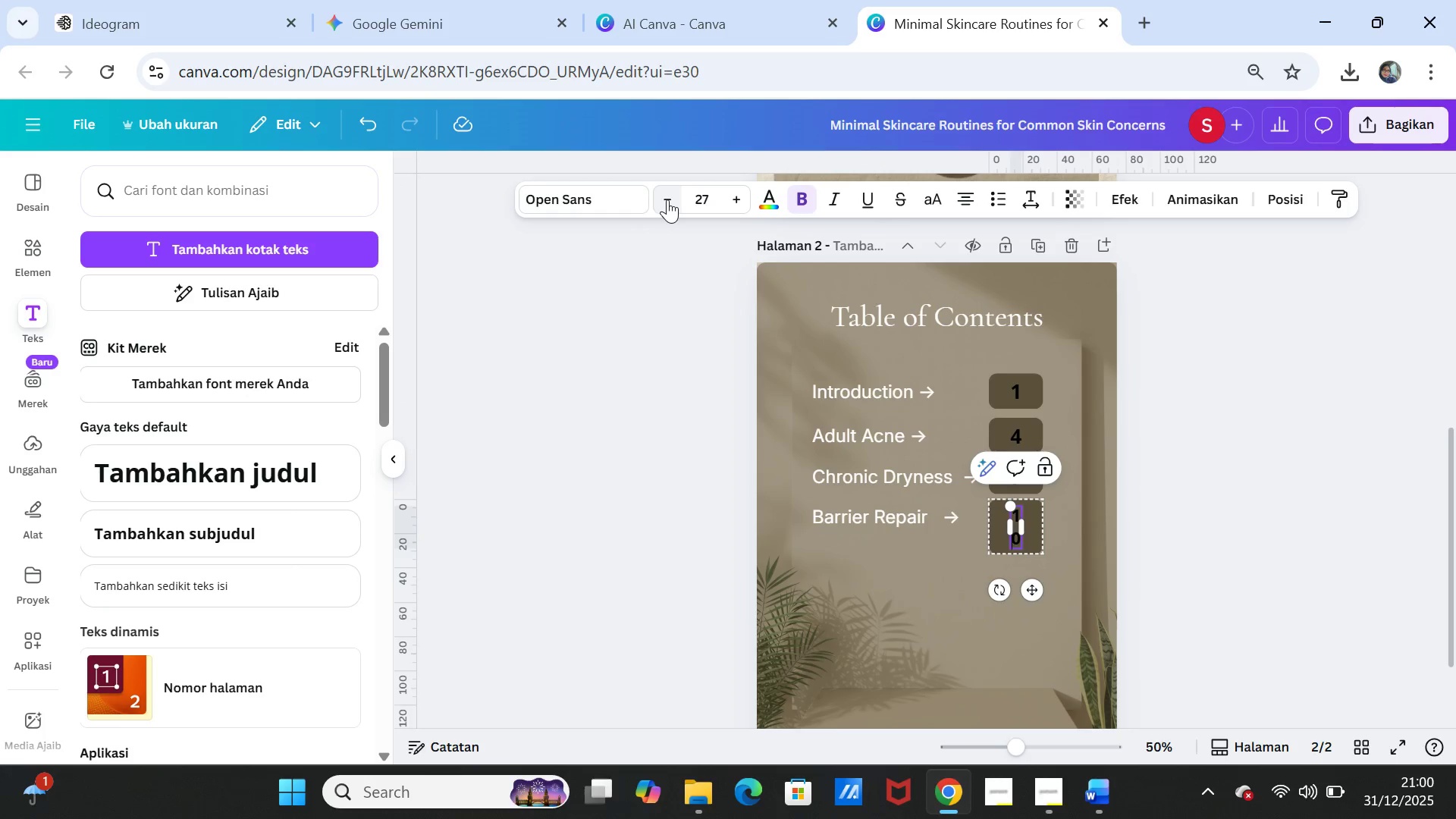 
triple_click([667, 199])
 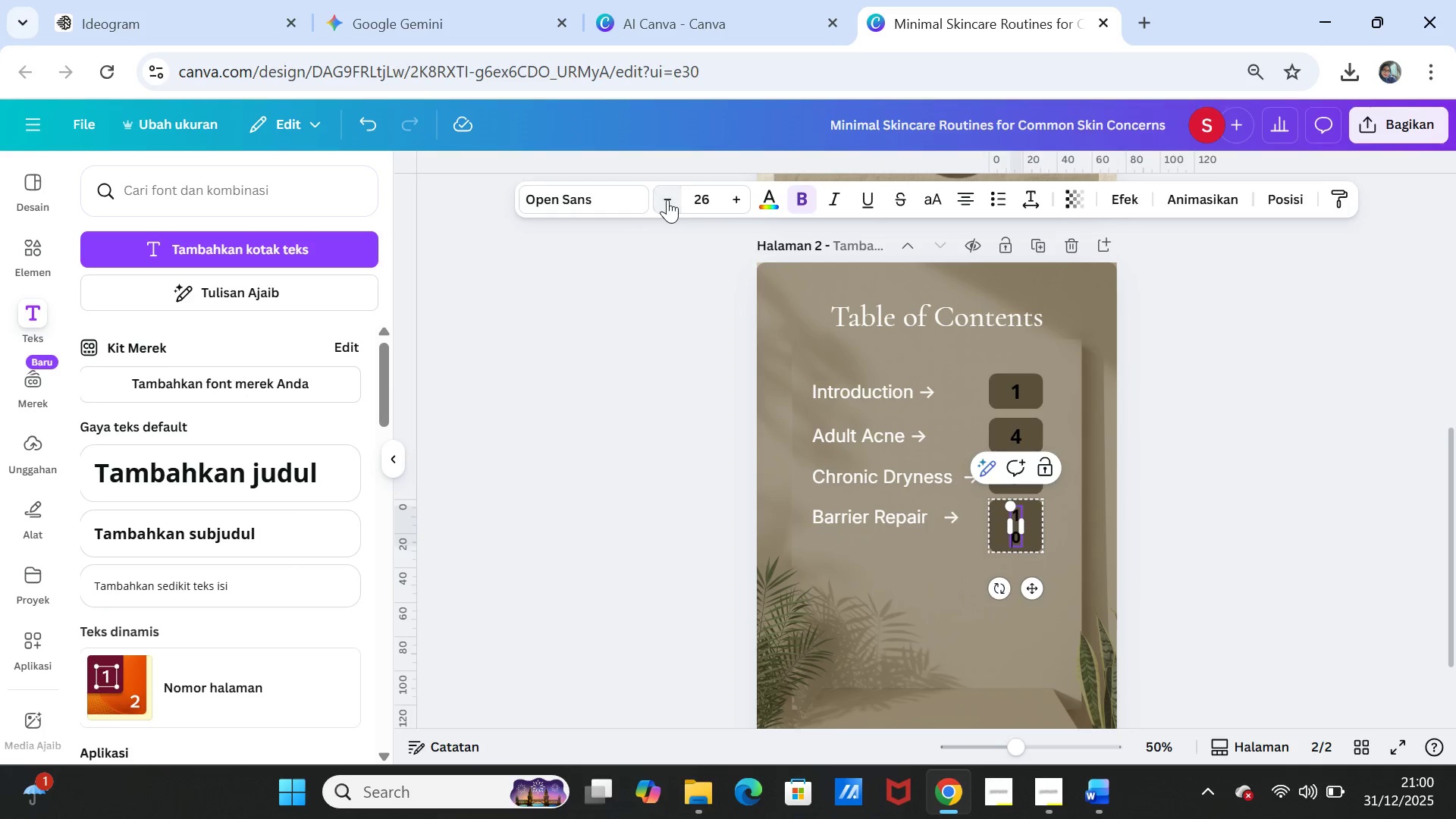 
triple_click([667, 199])
 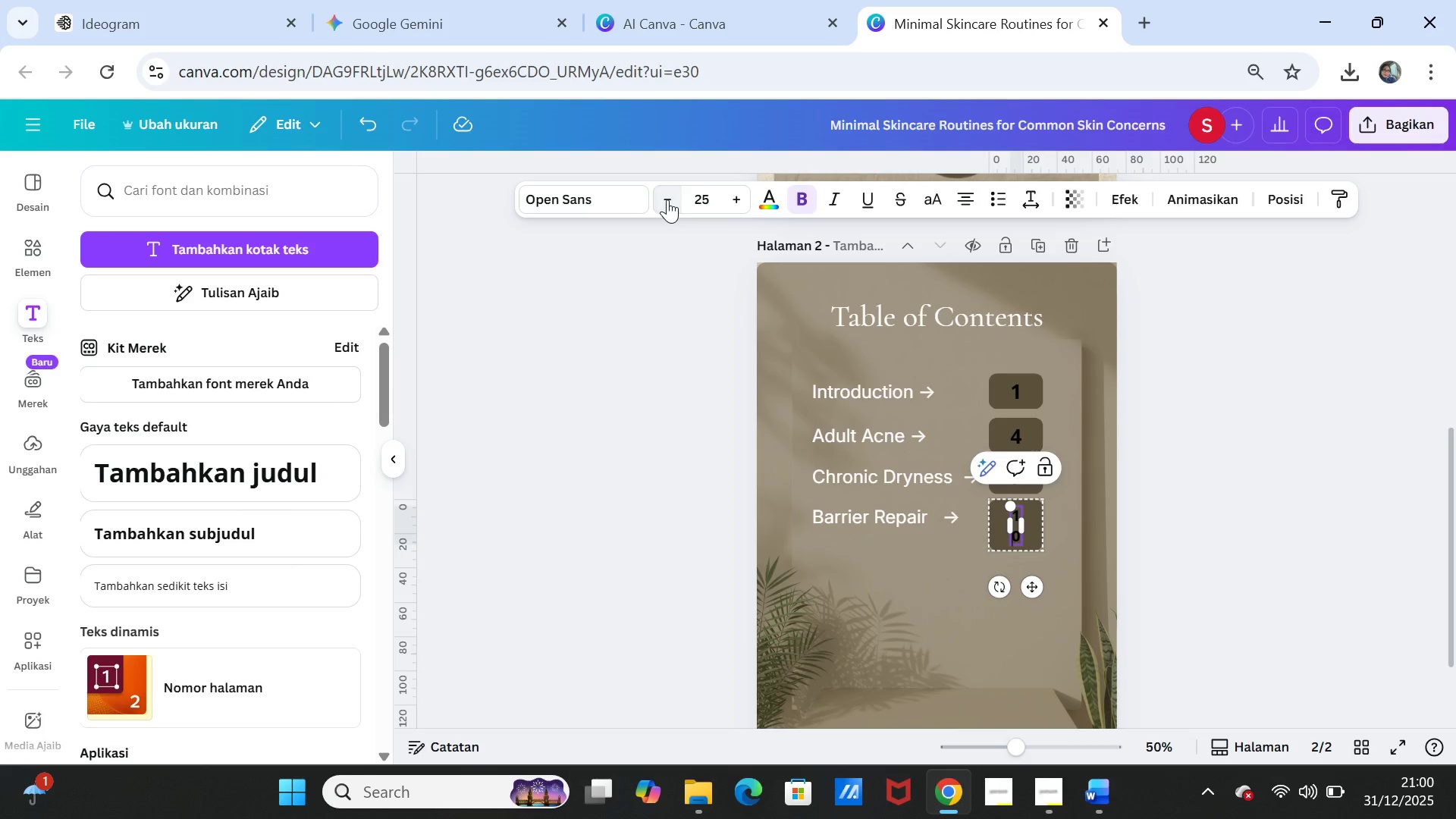 
triple_click([667, 199])
 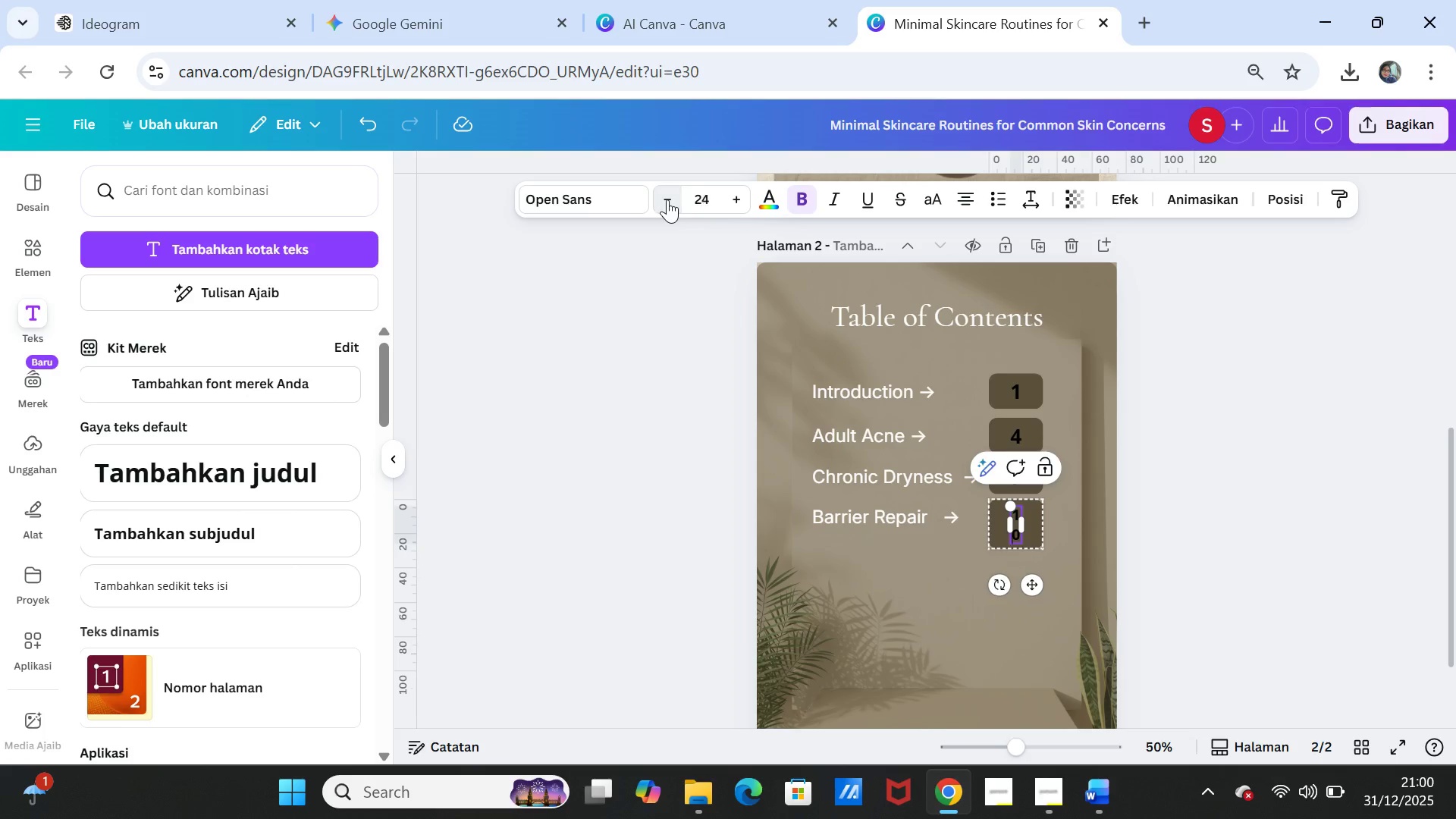 
triple_click([667, 199])
 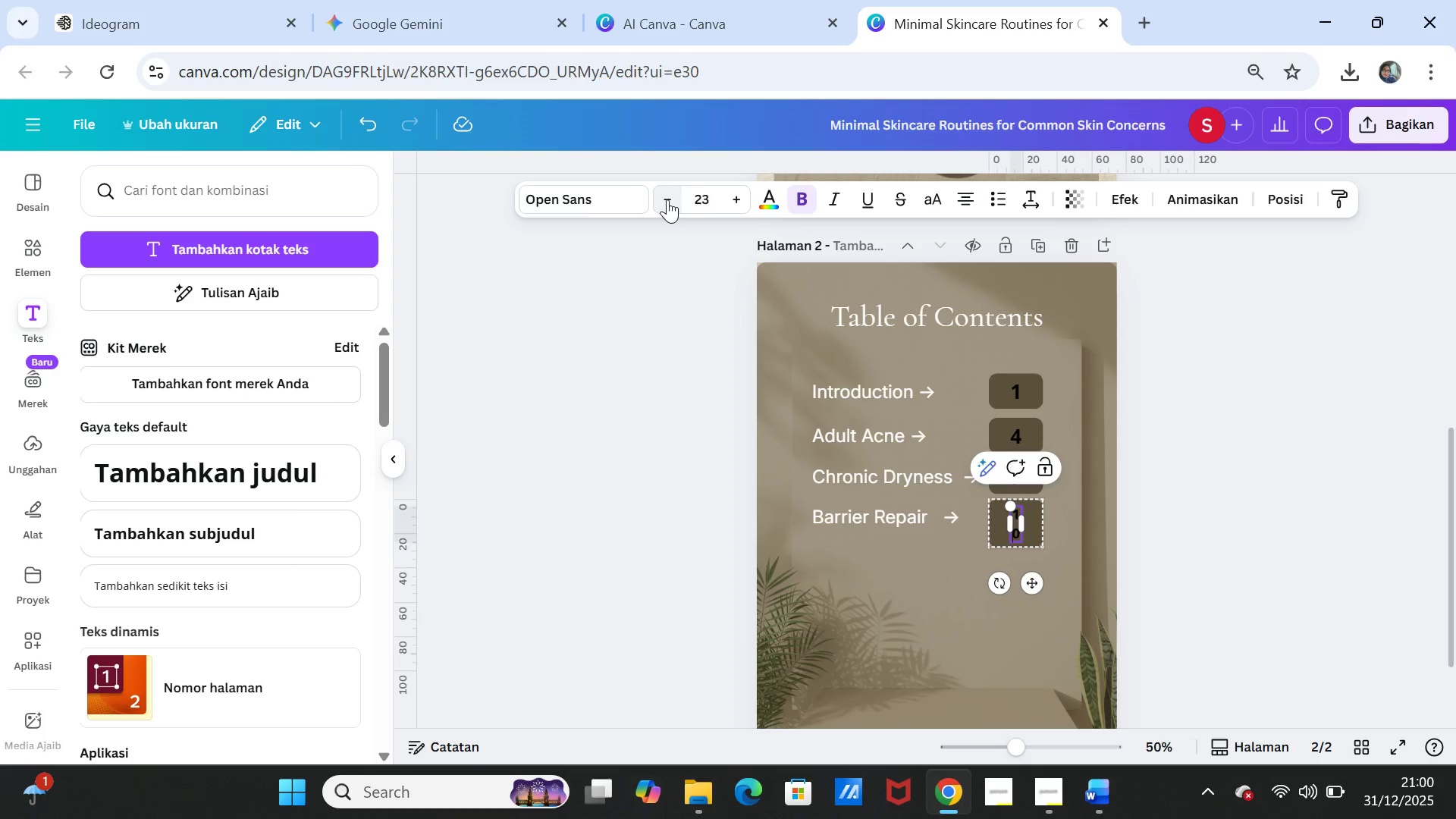 
triple_click([667, 199])
 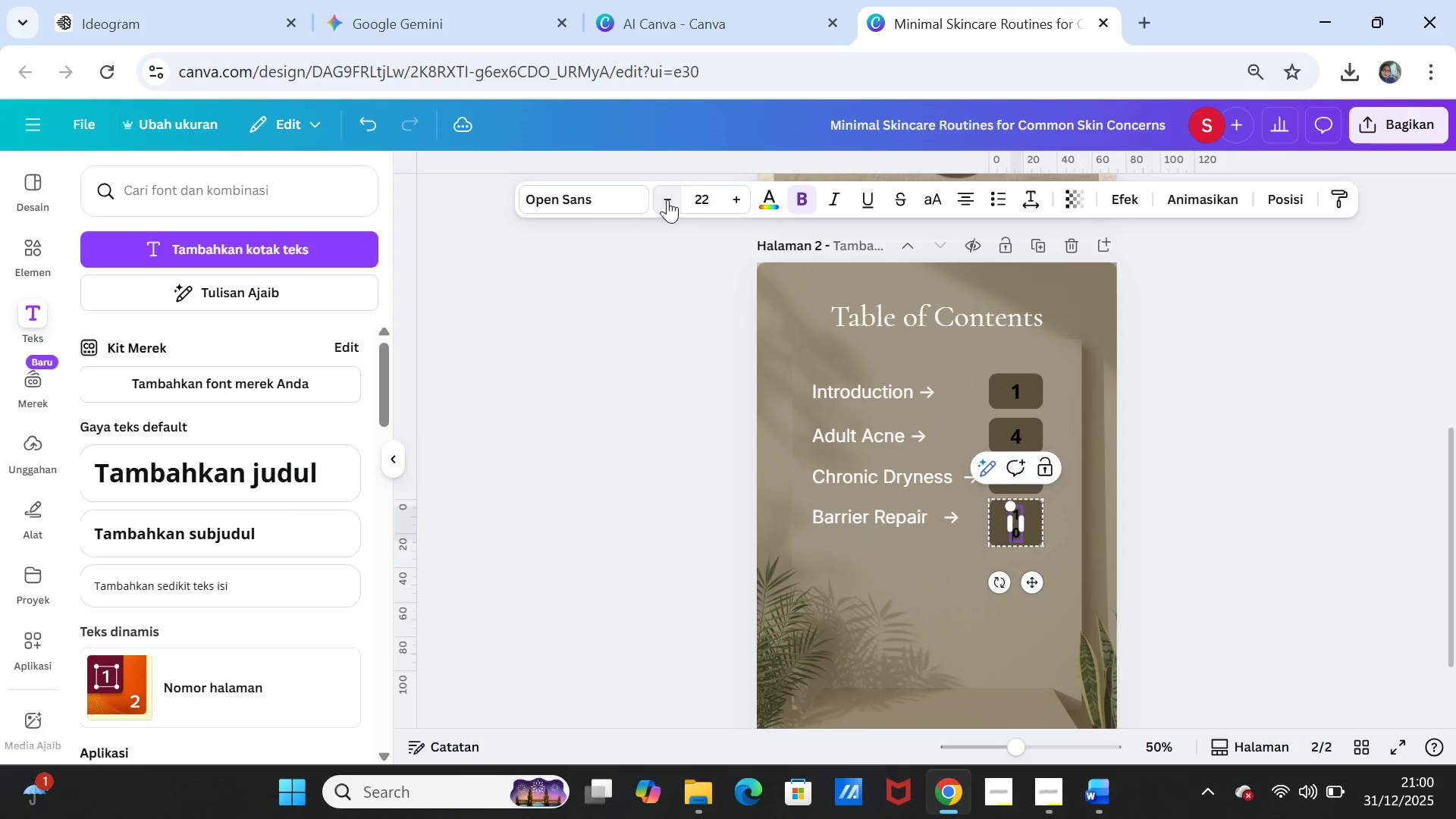 
triple_click([667, 199])
 